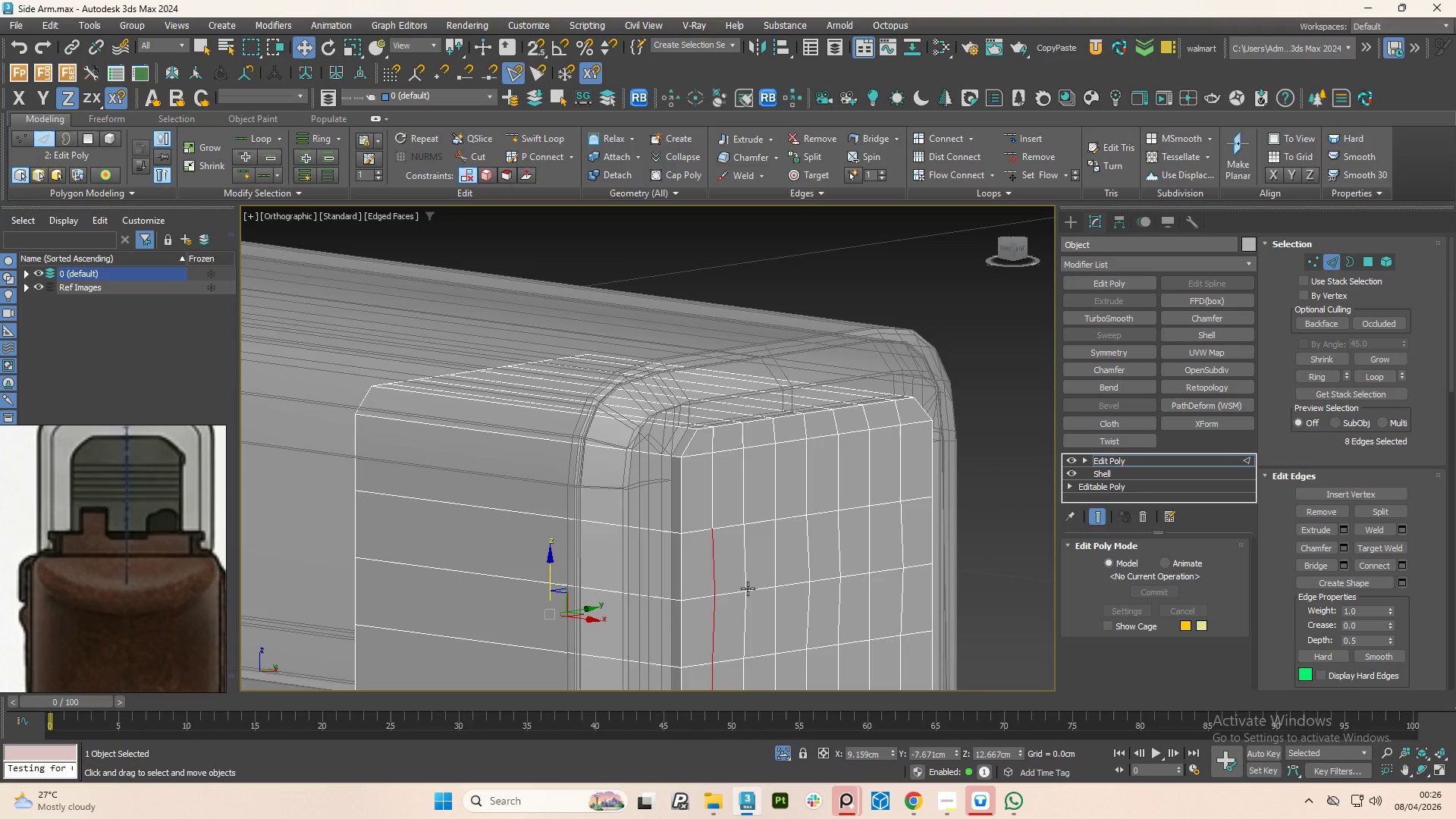 
key(Control+Z)
 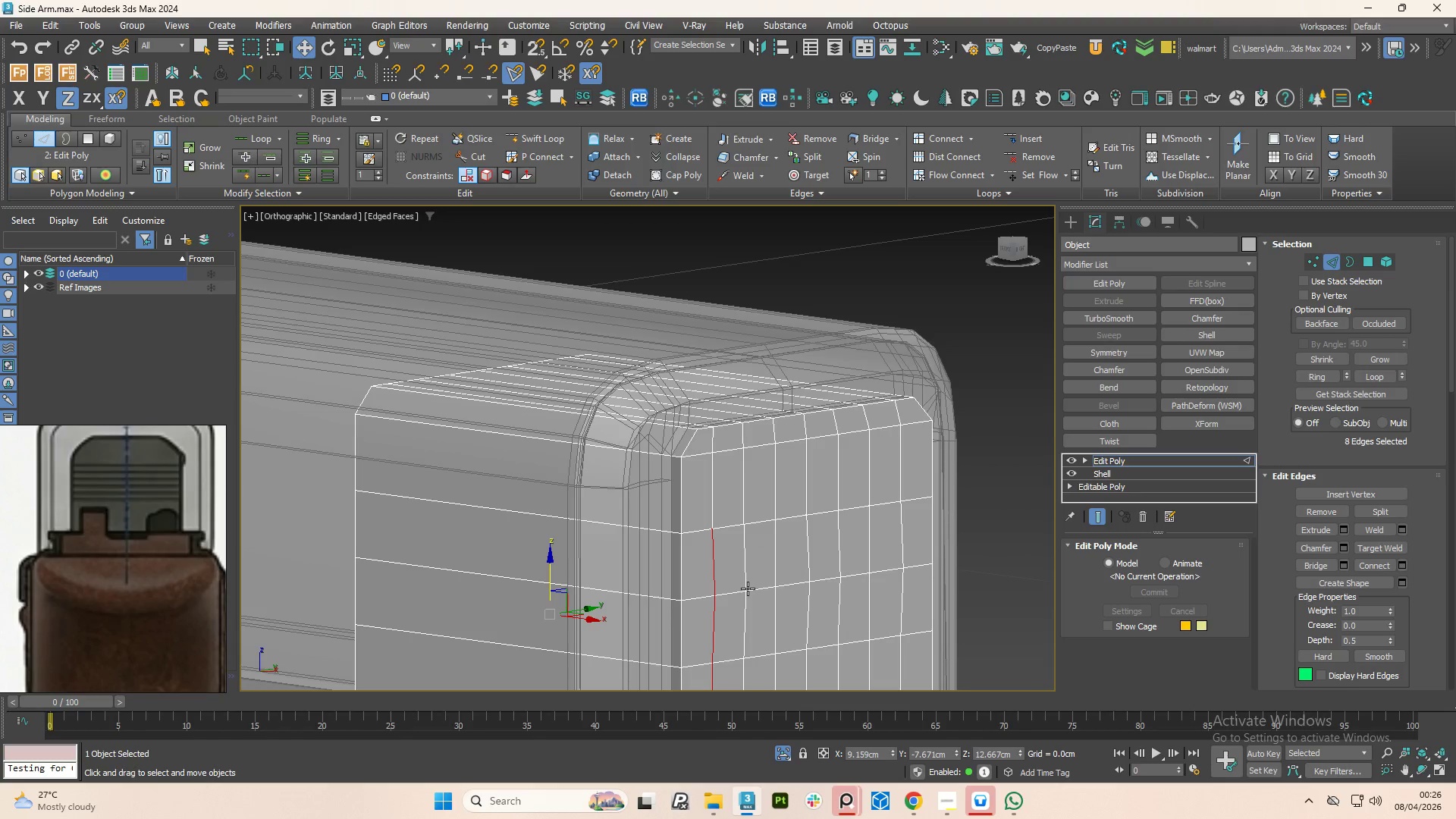 
key(Control+Z)
 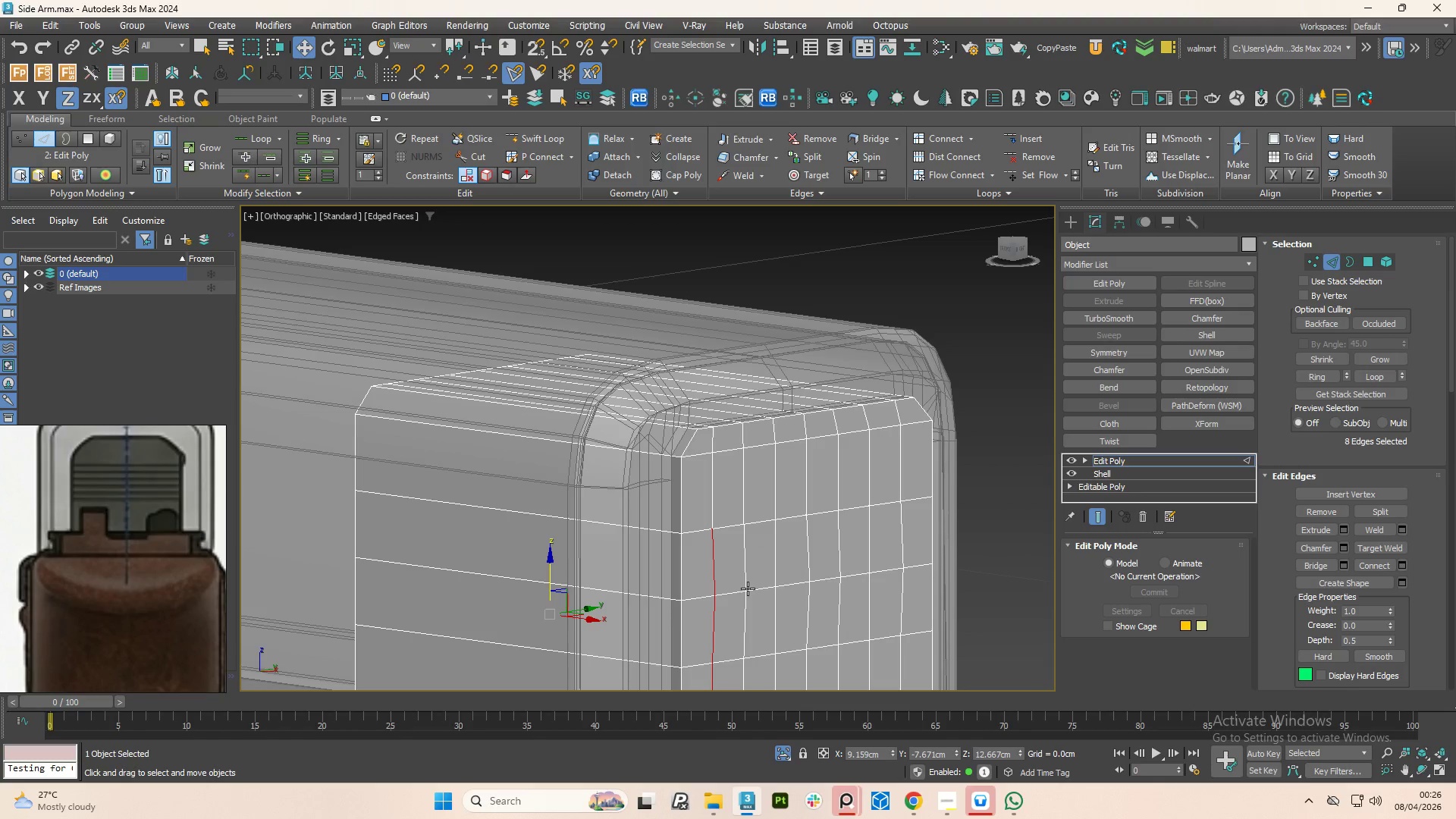 
key(Control+Z)
 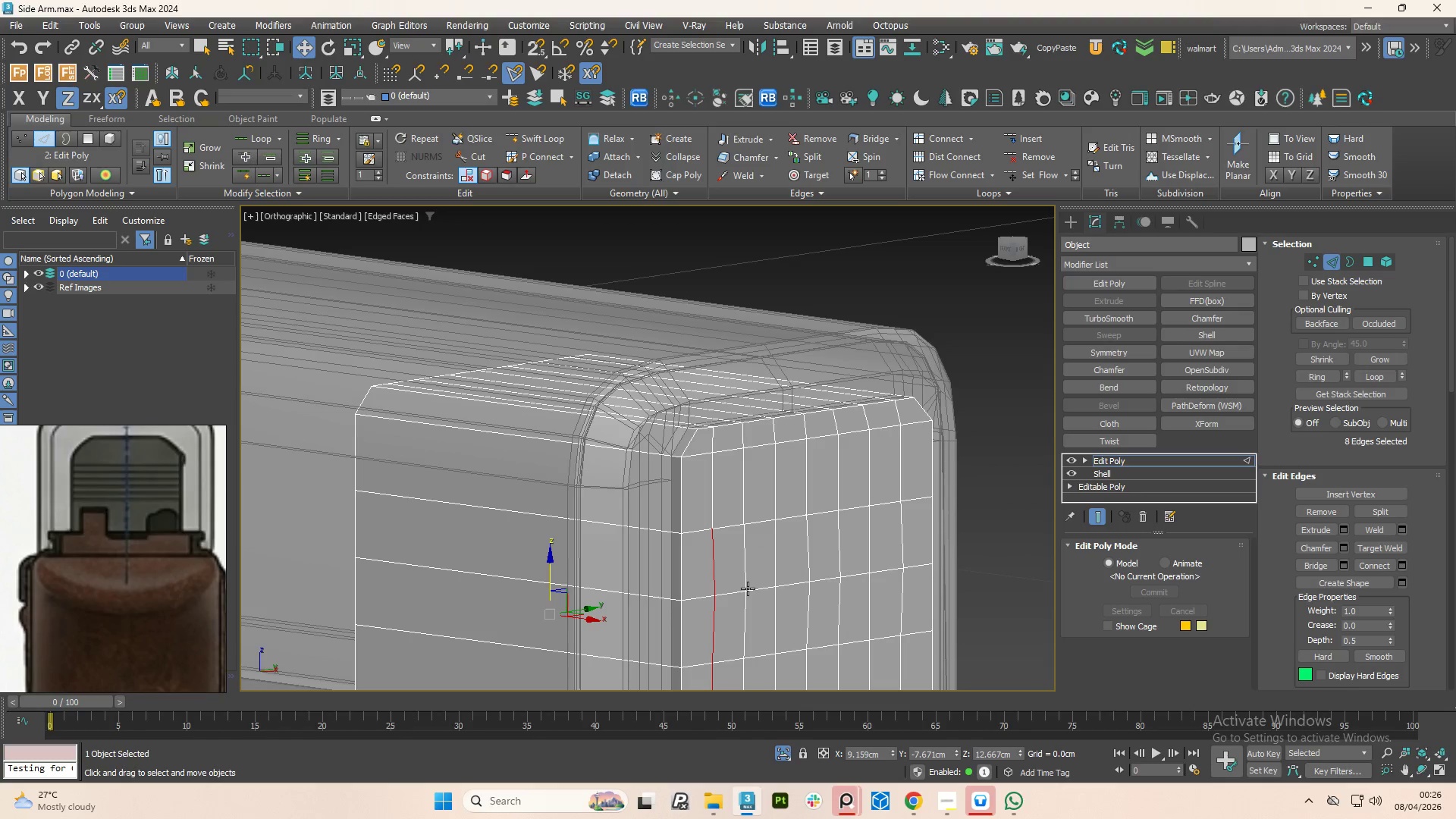 
key(Control+Z)
 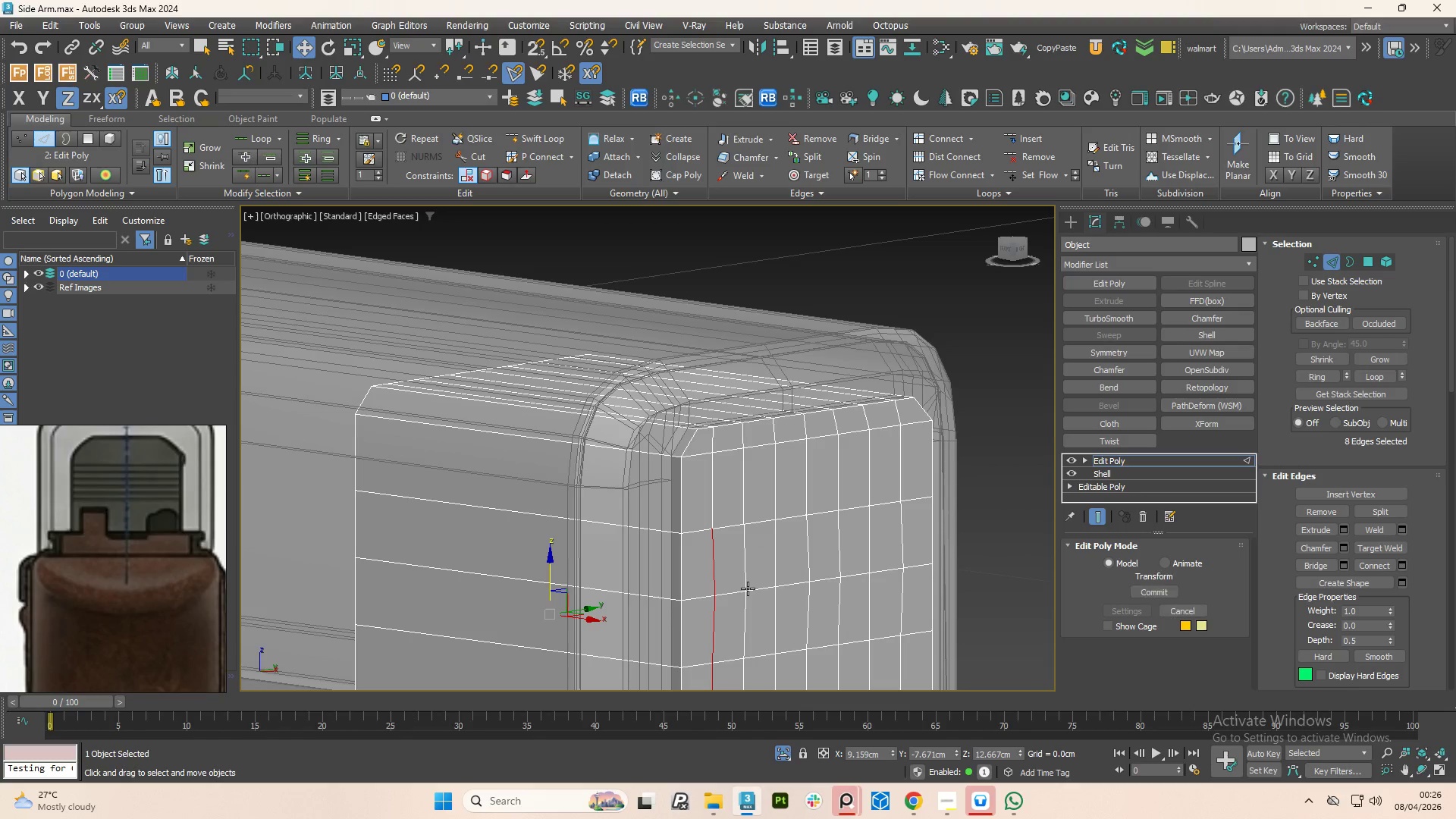 
key(Control+Z)
 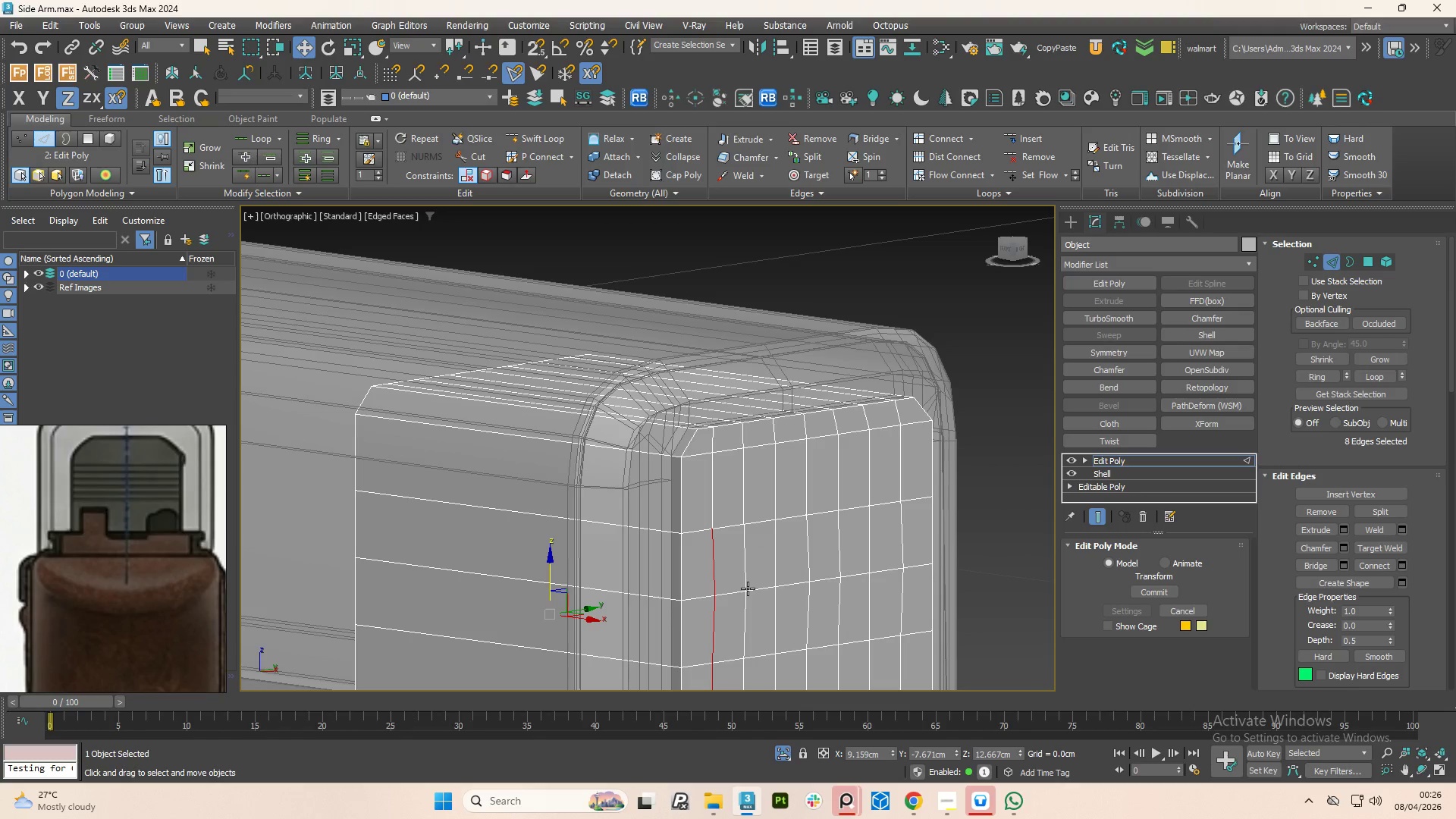 
key(Control+Z)
 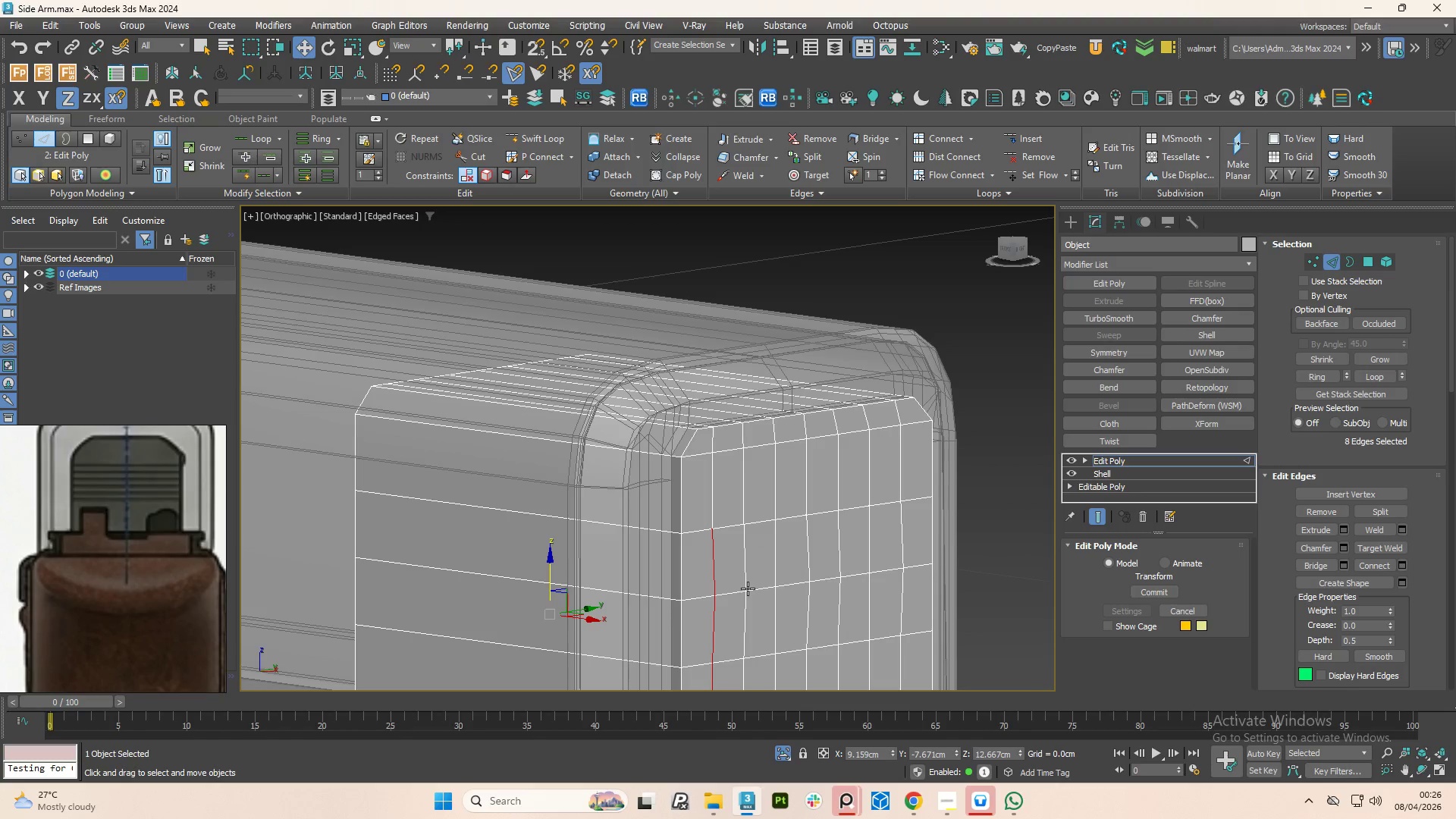 
key(Control+Z)
 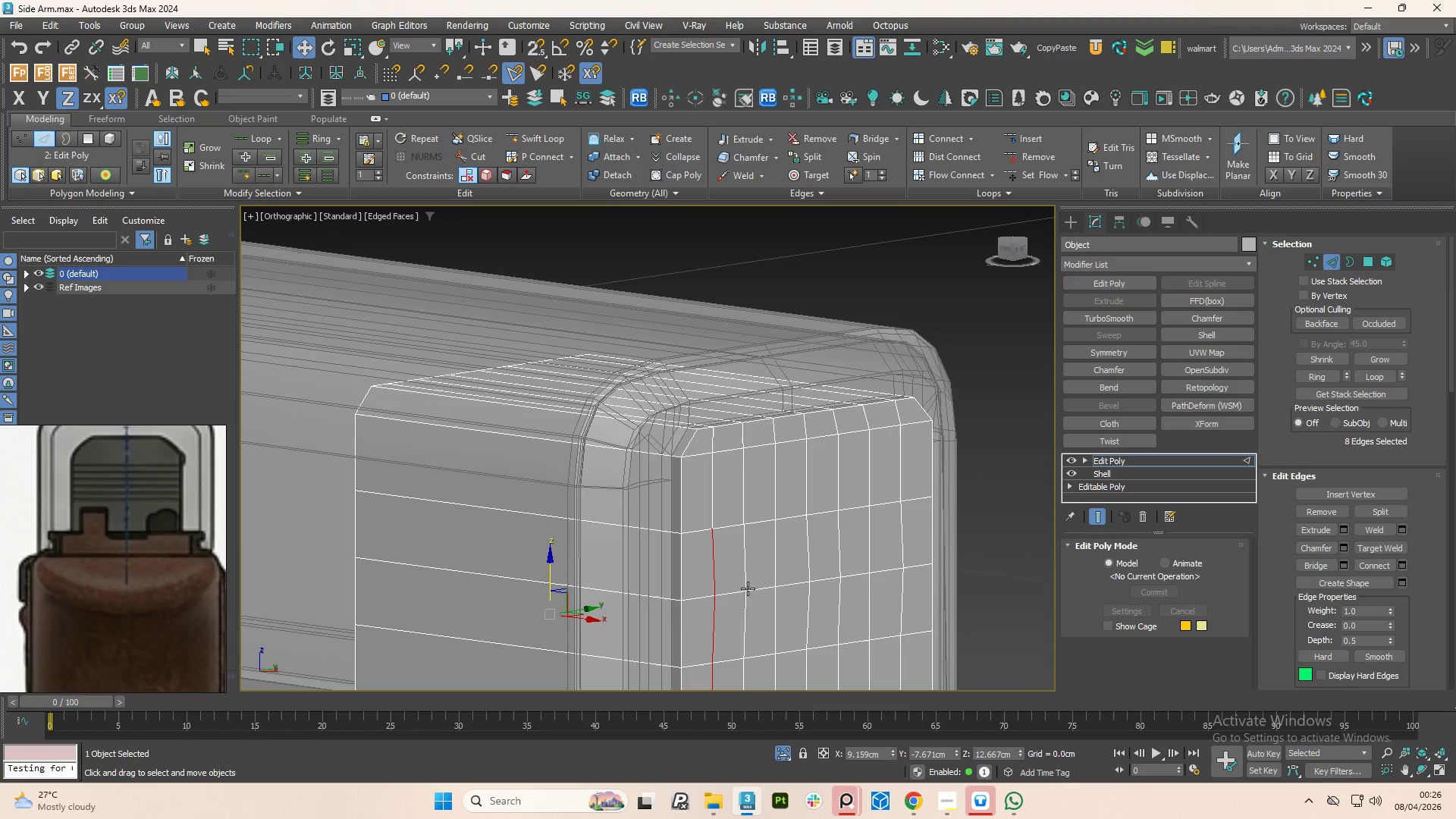 
key(Control+Z)
 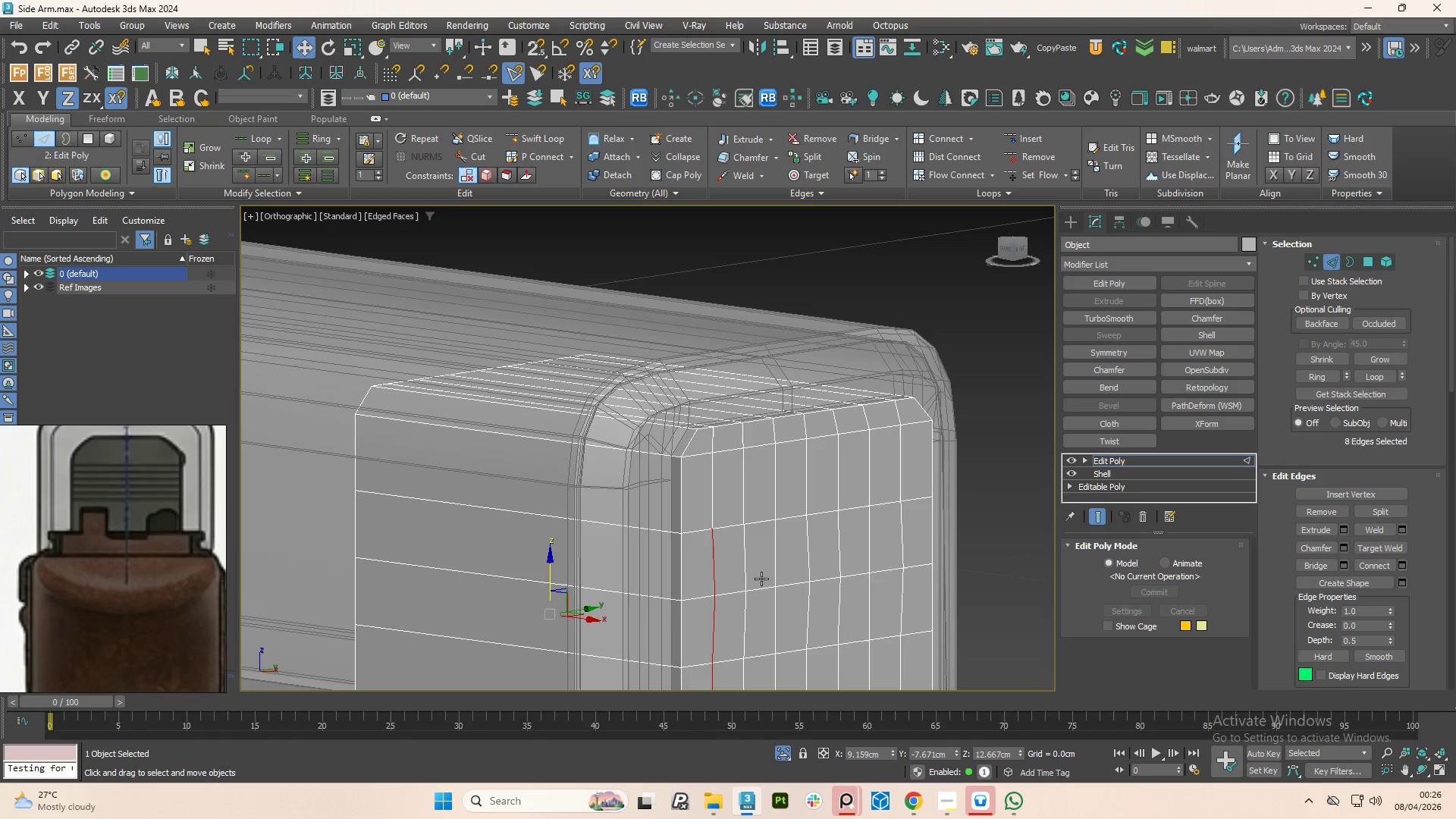 
key(Control+Z)
 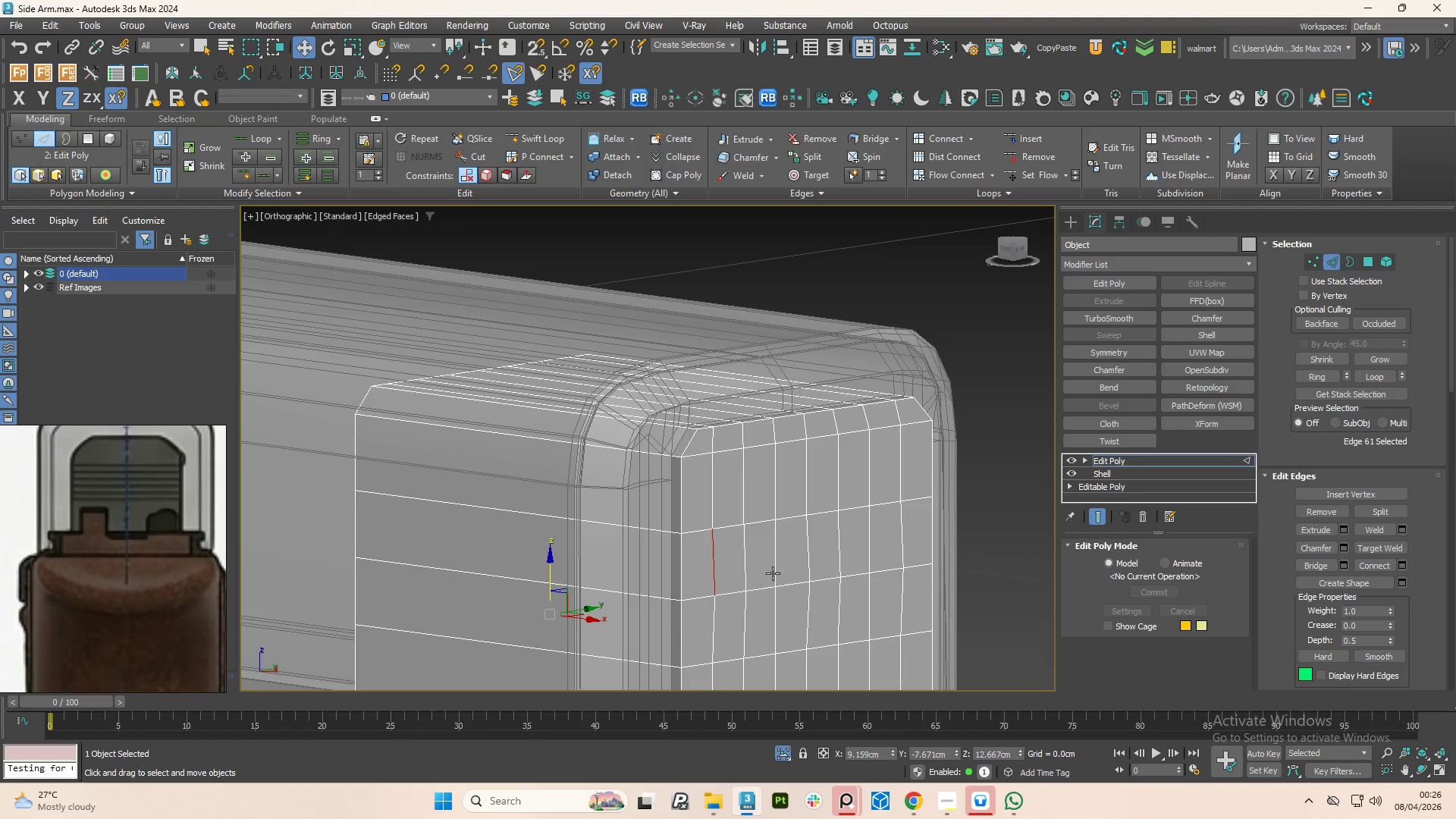 
key(Control+Z)
 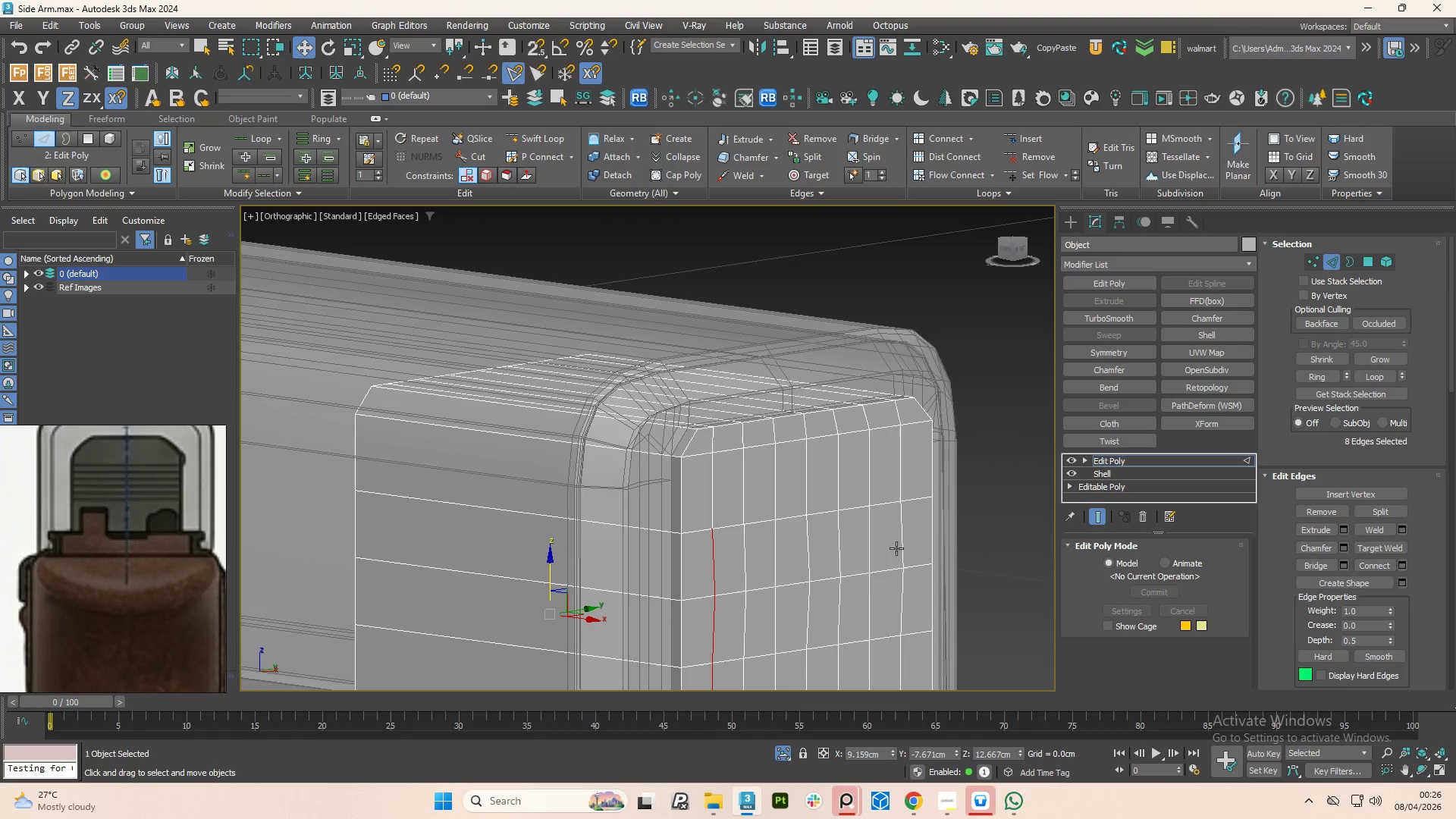 
key(Control+Z)
 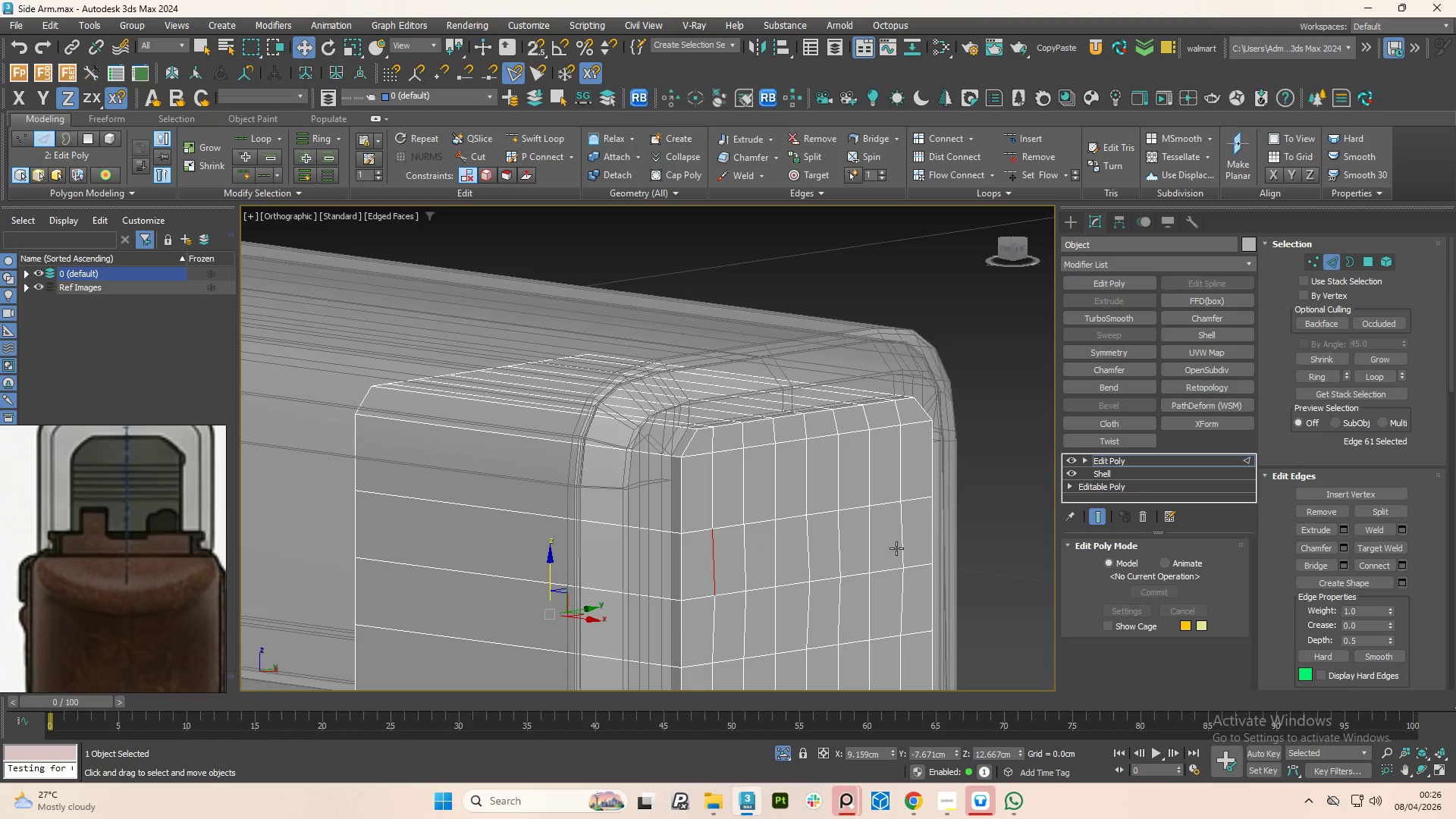 
key(Control+Z)
 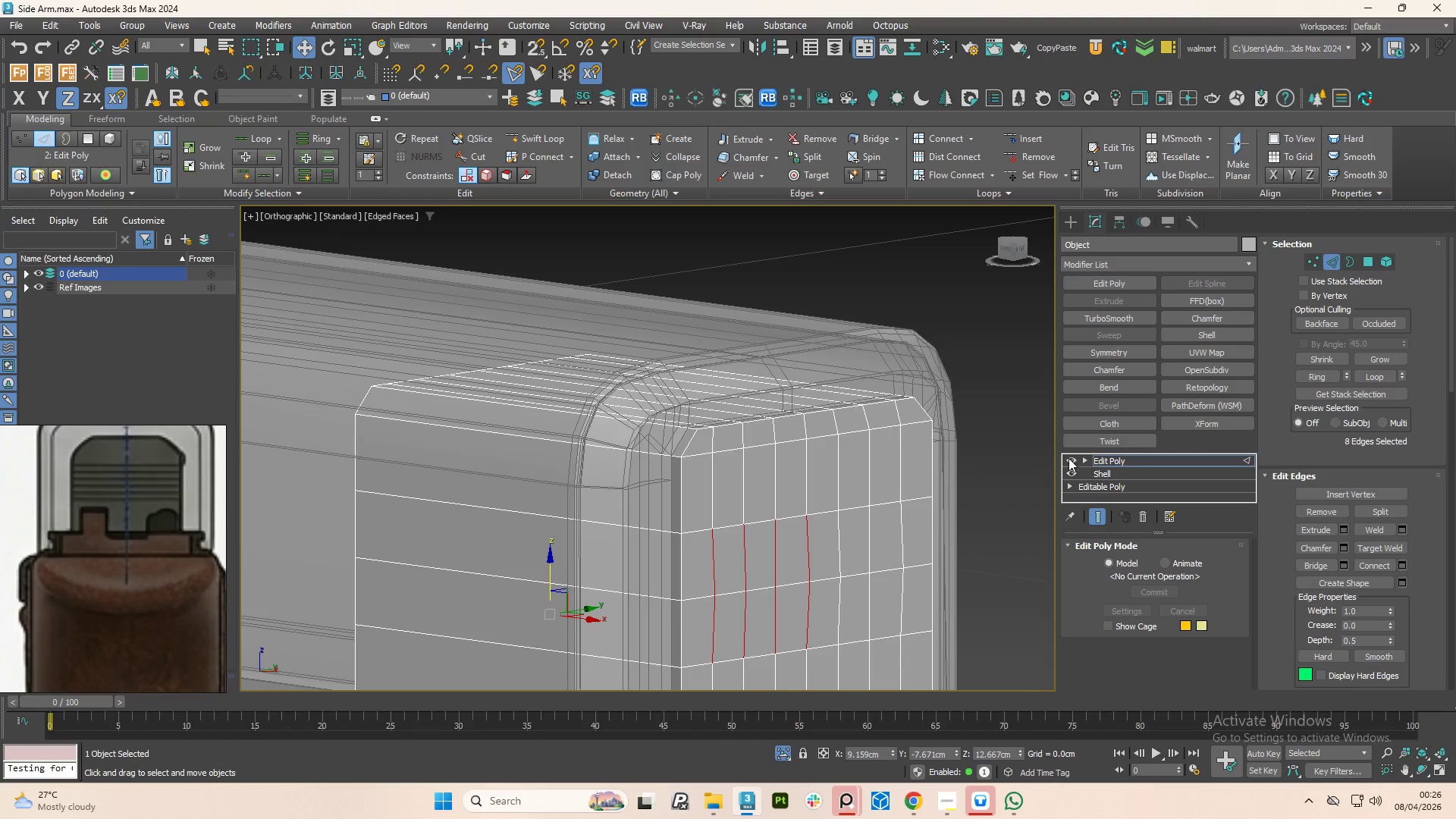 
left_click([1068, 458])
 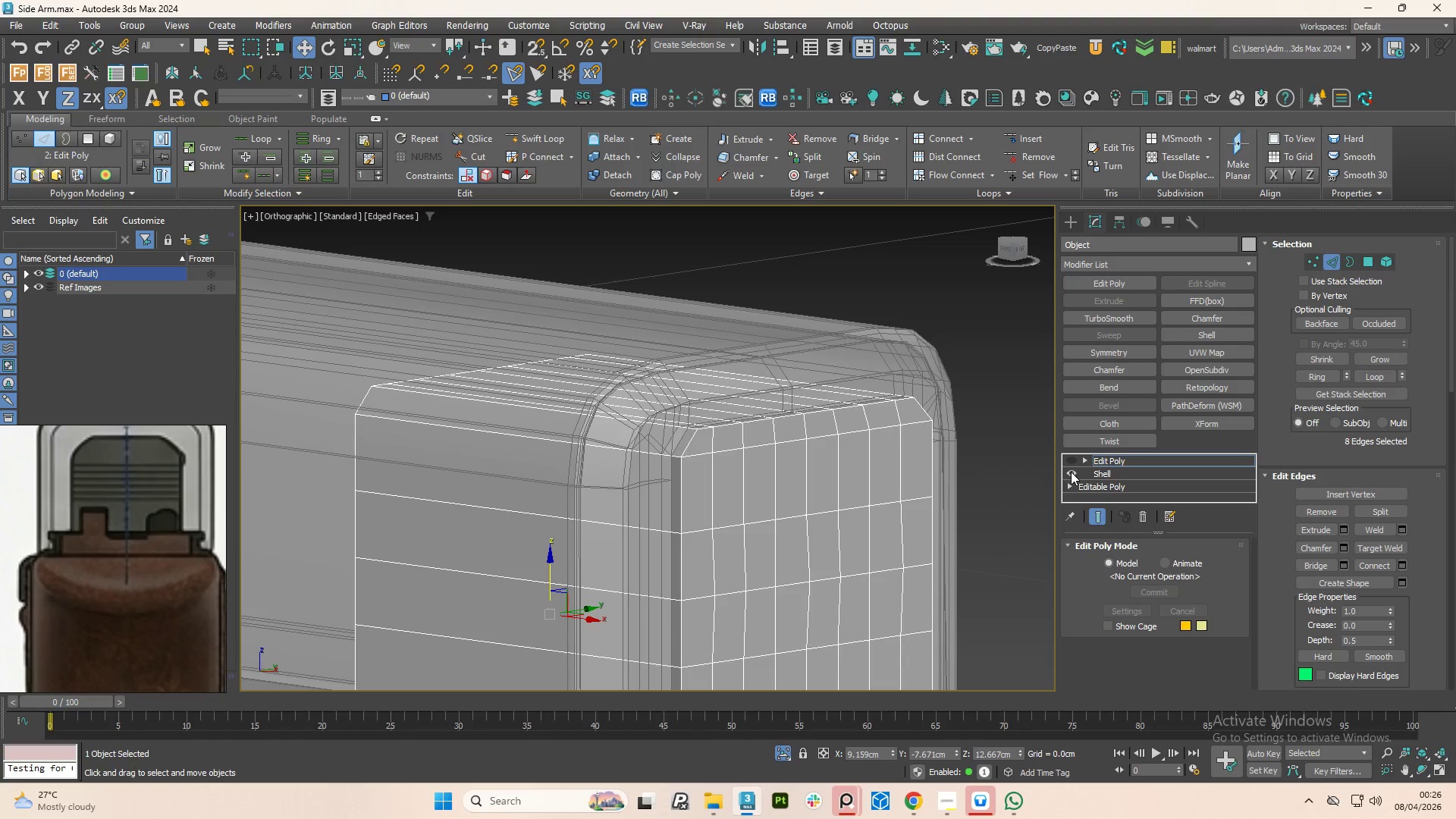 
left_click([1071, 472])
 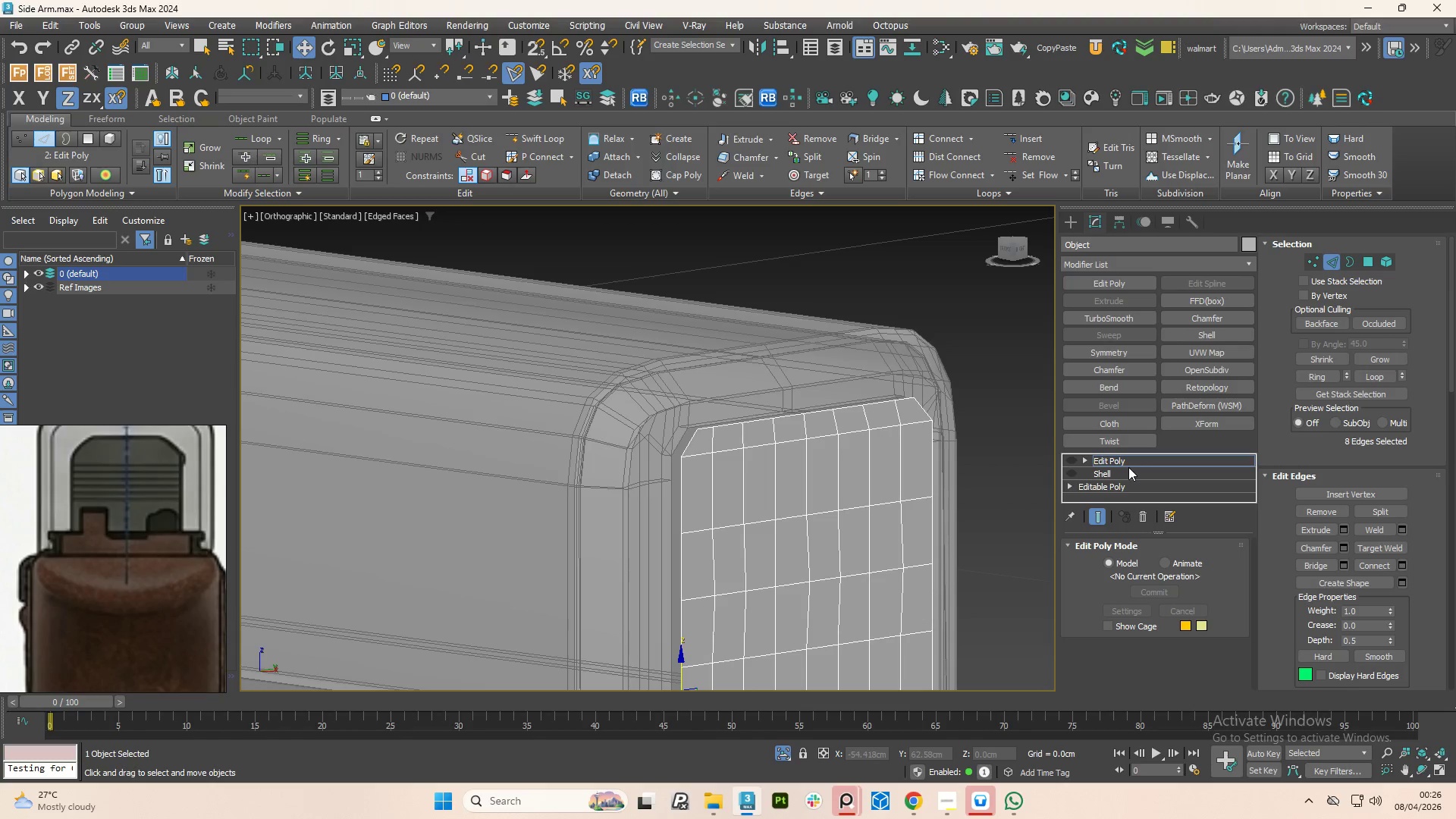 
left_click([1129, 458])
 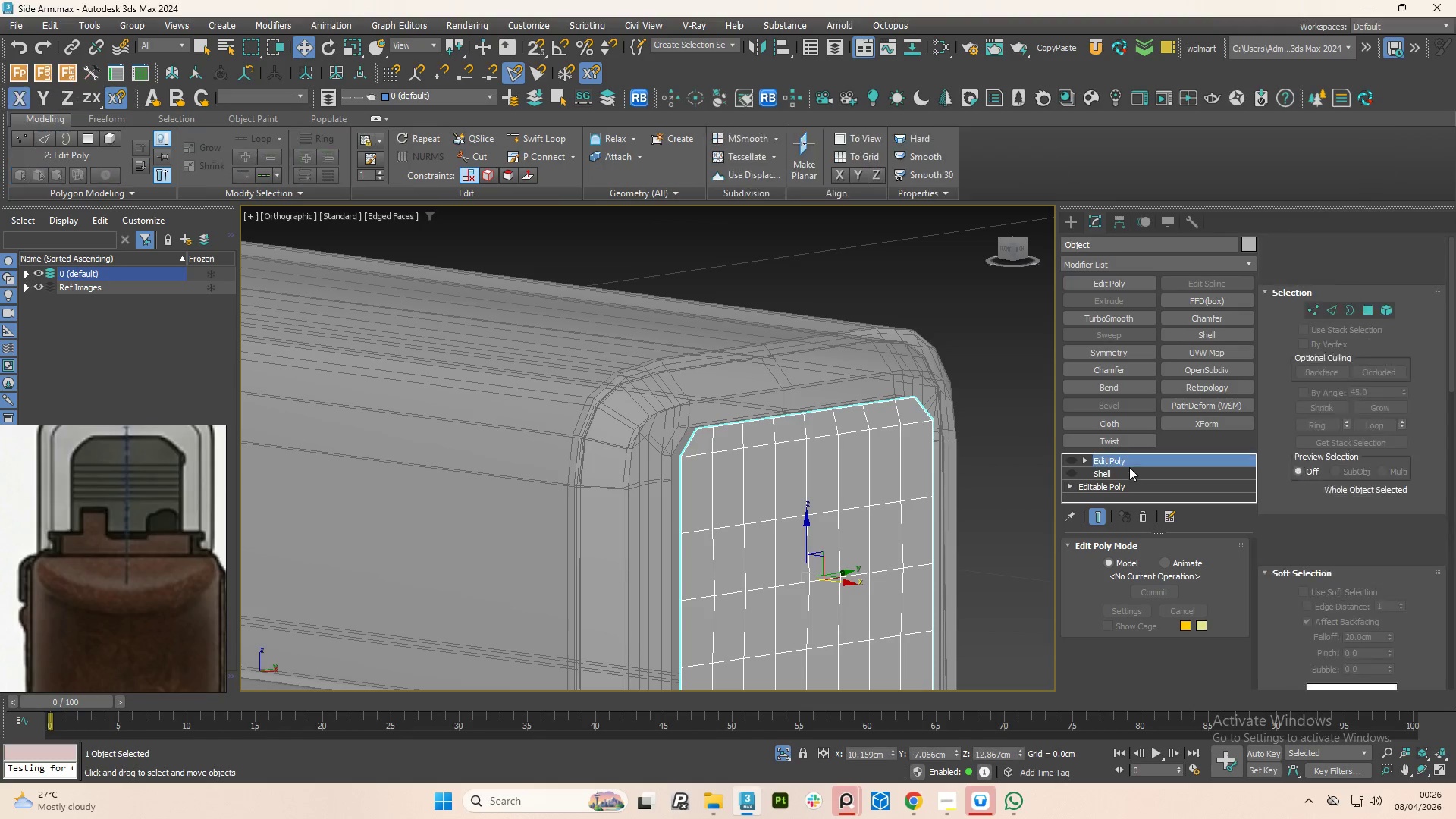 
hold_key(key=ControlLeft, duration=0.56)
left_click([1129, 468])
 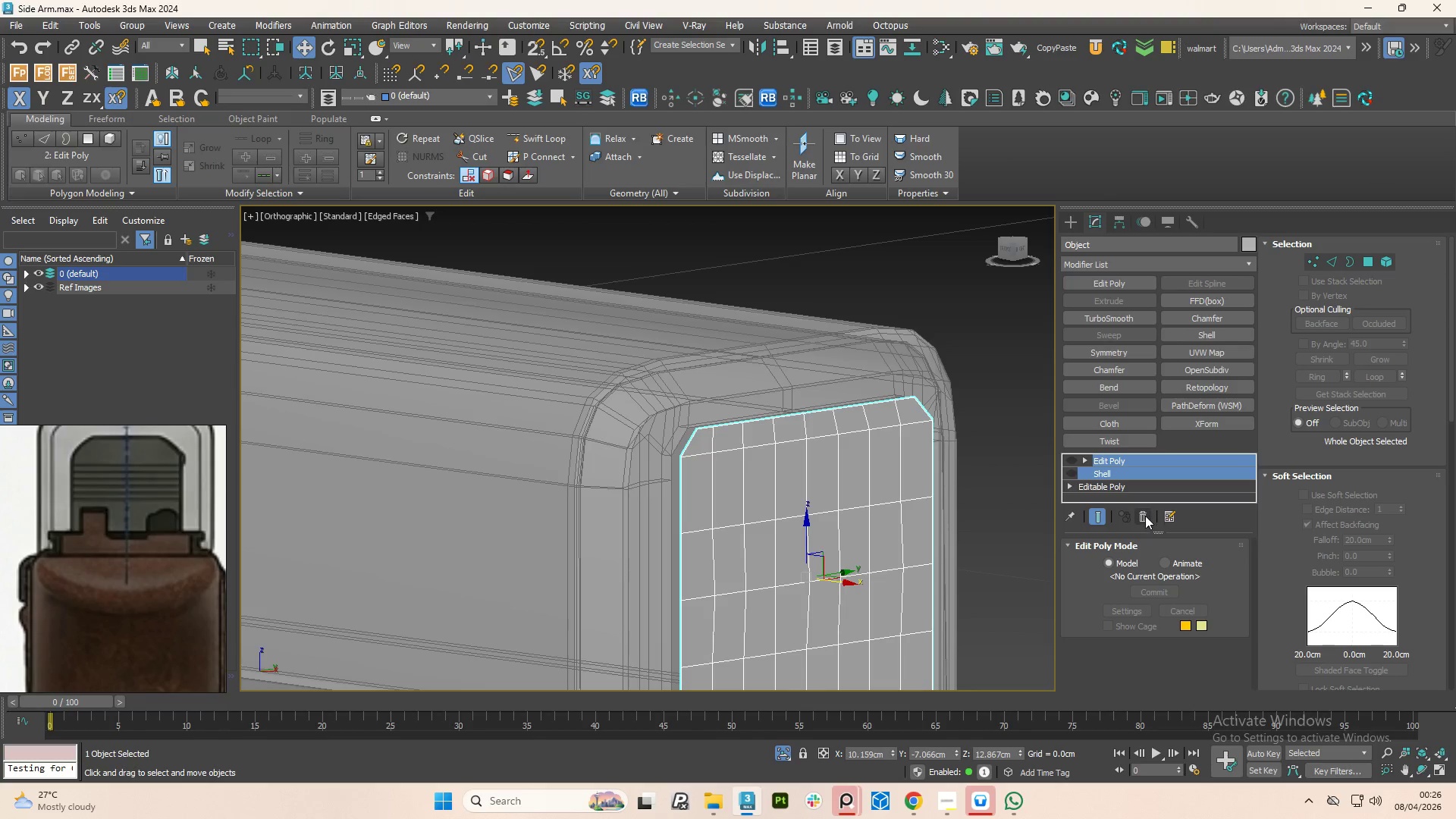 
left_click([1145, 516])
 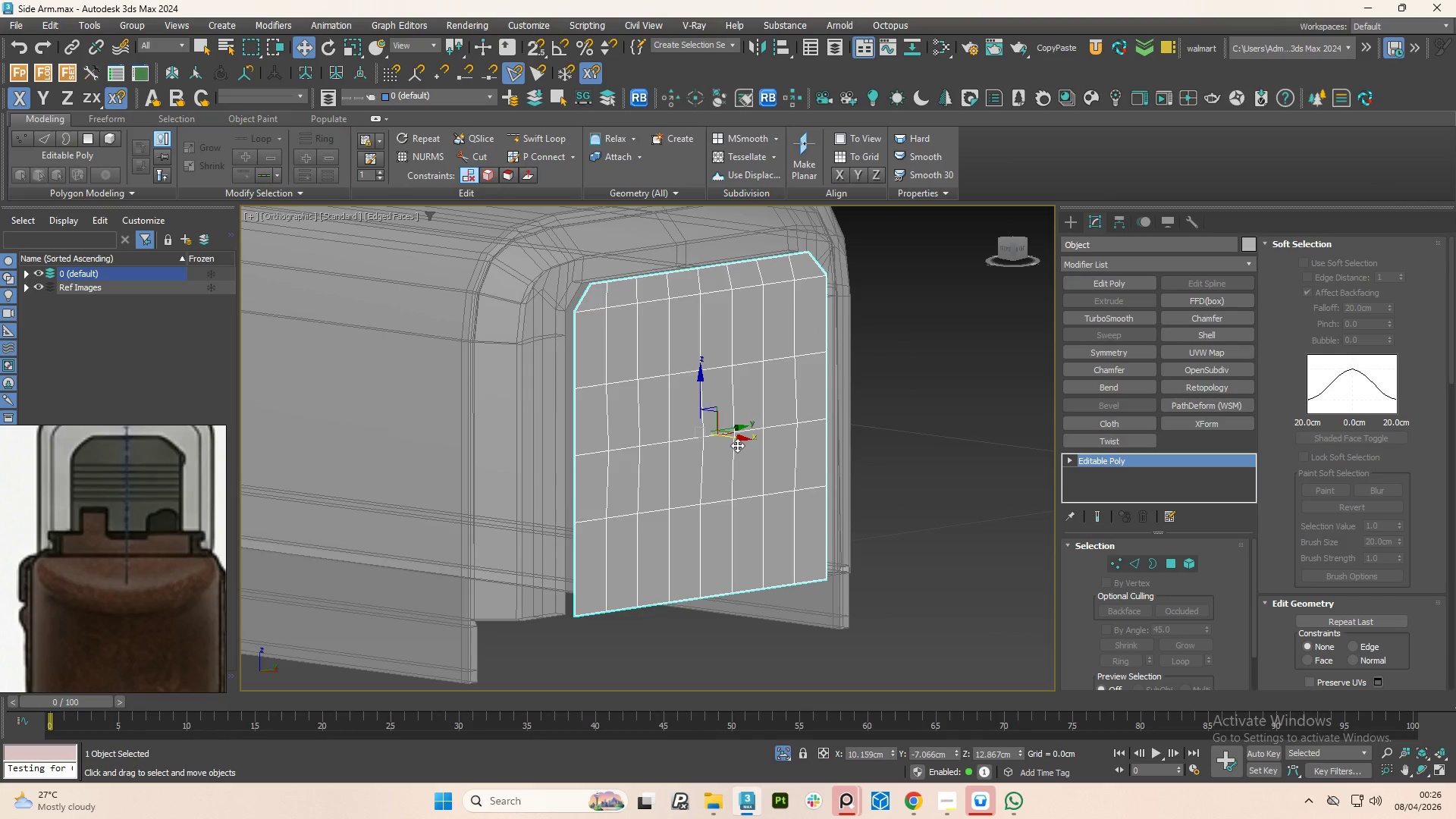 
left_click_drag(start_coordinate=[735, 439], to_coordinate=[870, 525])
 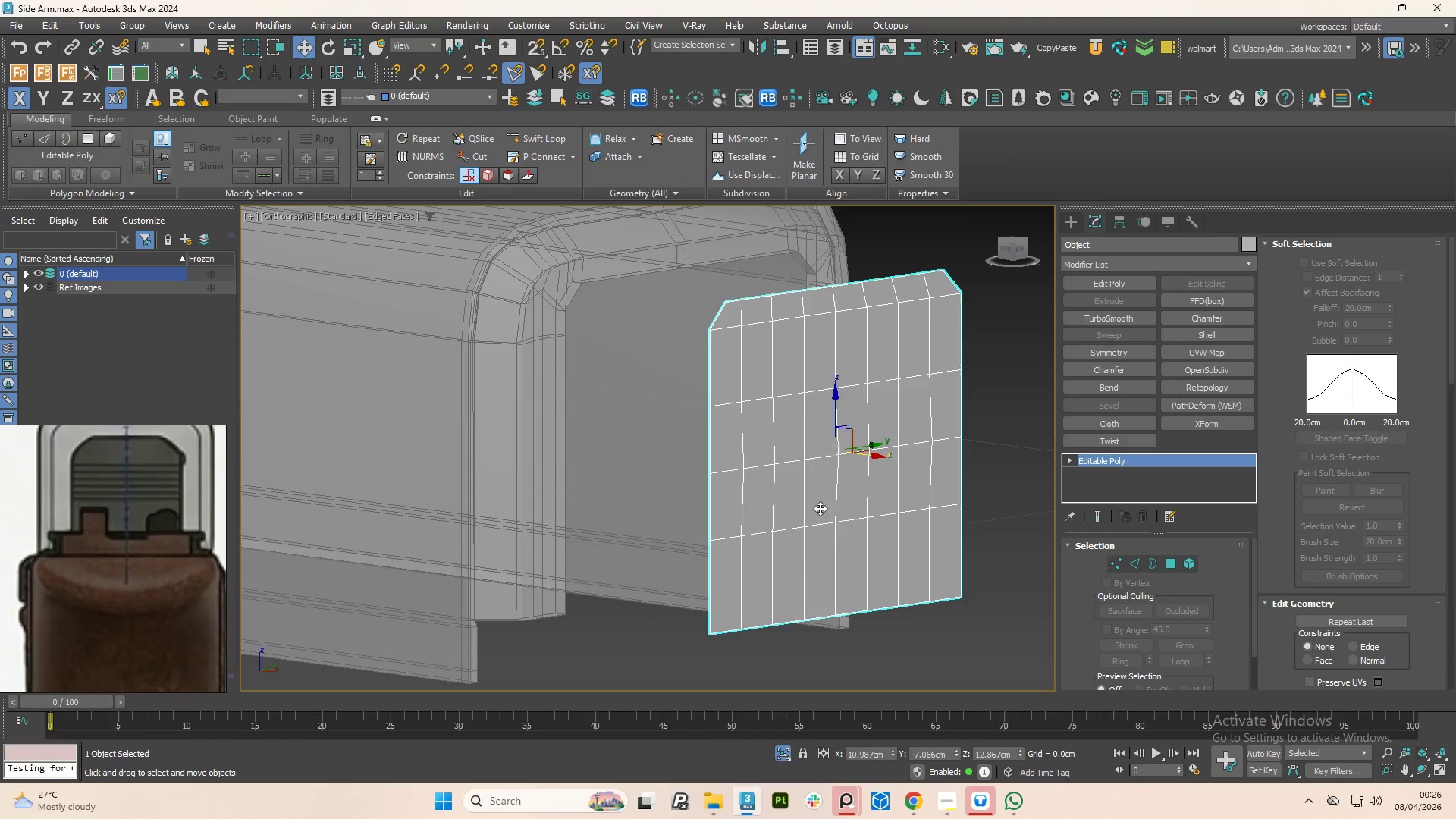 
scroll: coordinate [808, 503], scroll_direction: down, amount: 4.0
 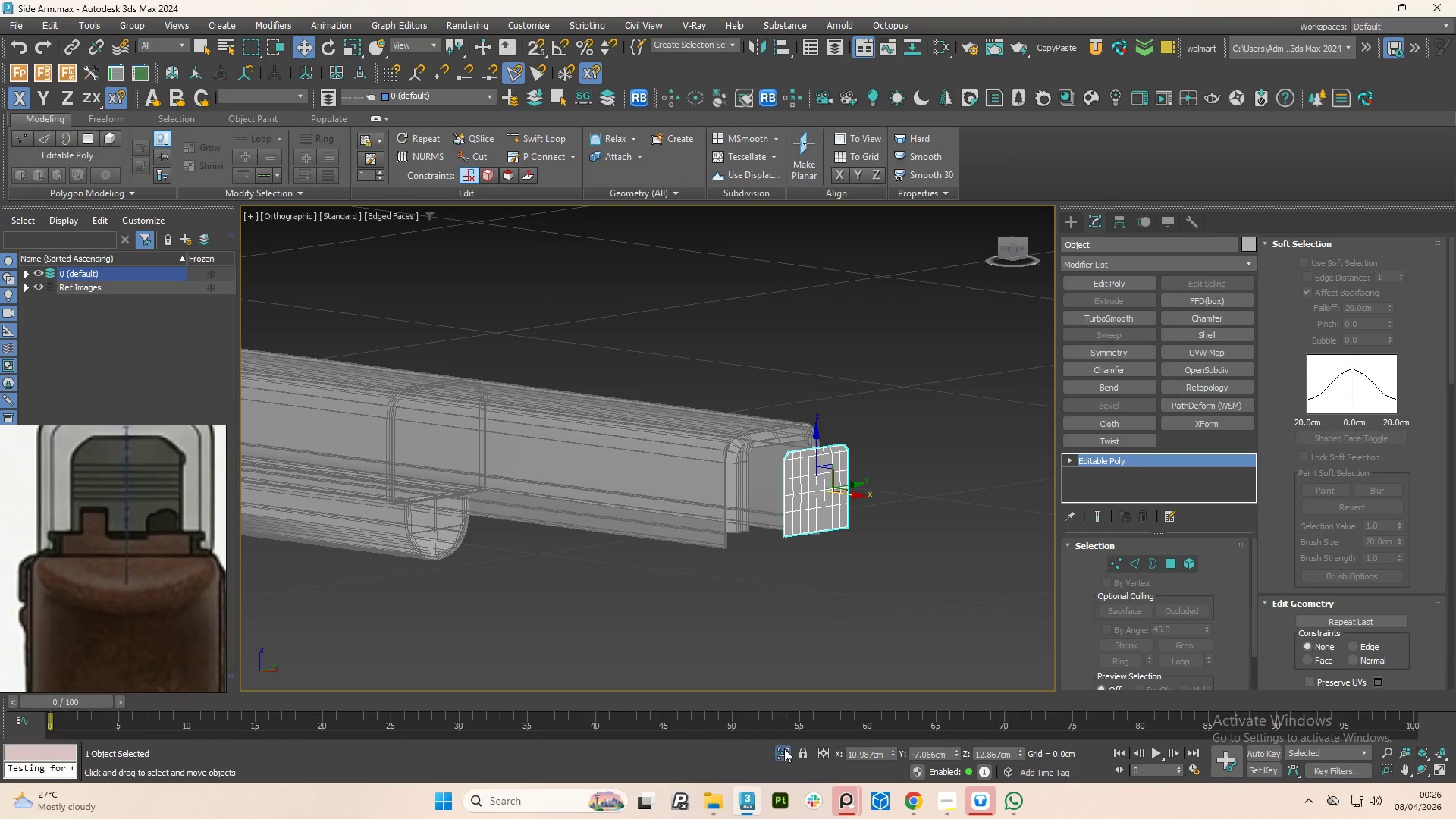 
left_click([784, 754])
 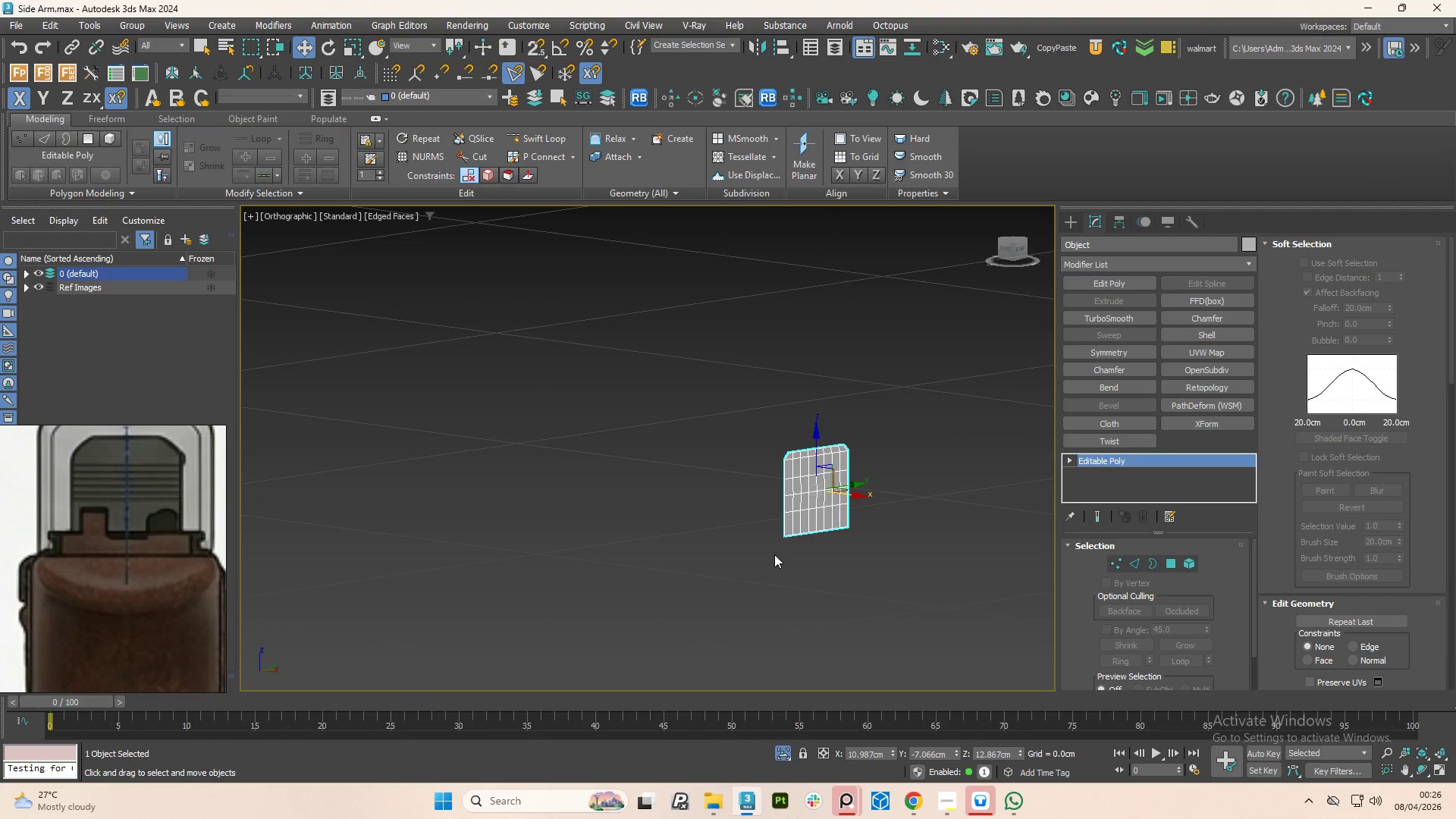 
hold_key(key=AltLeft, duration=0.47)
 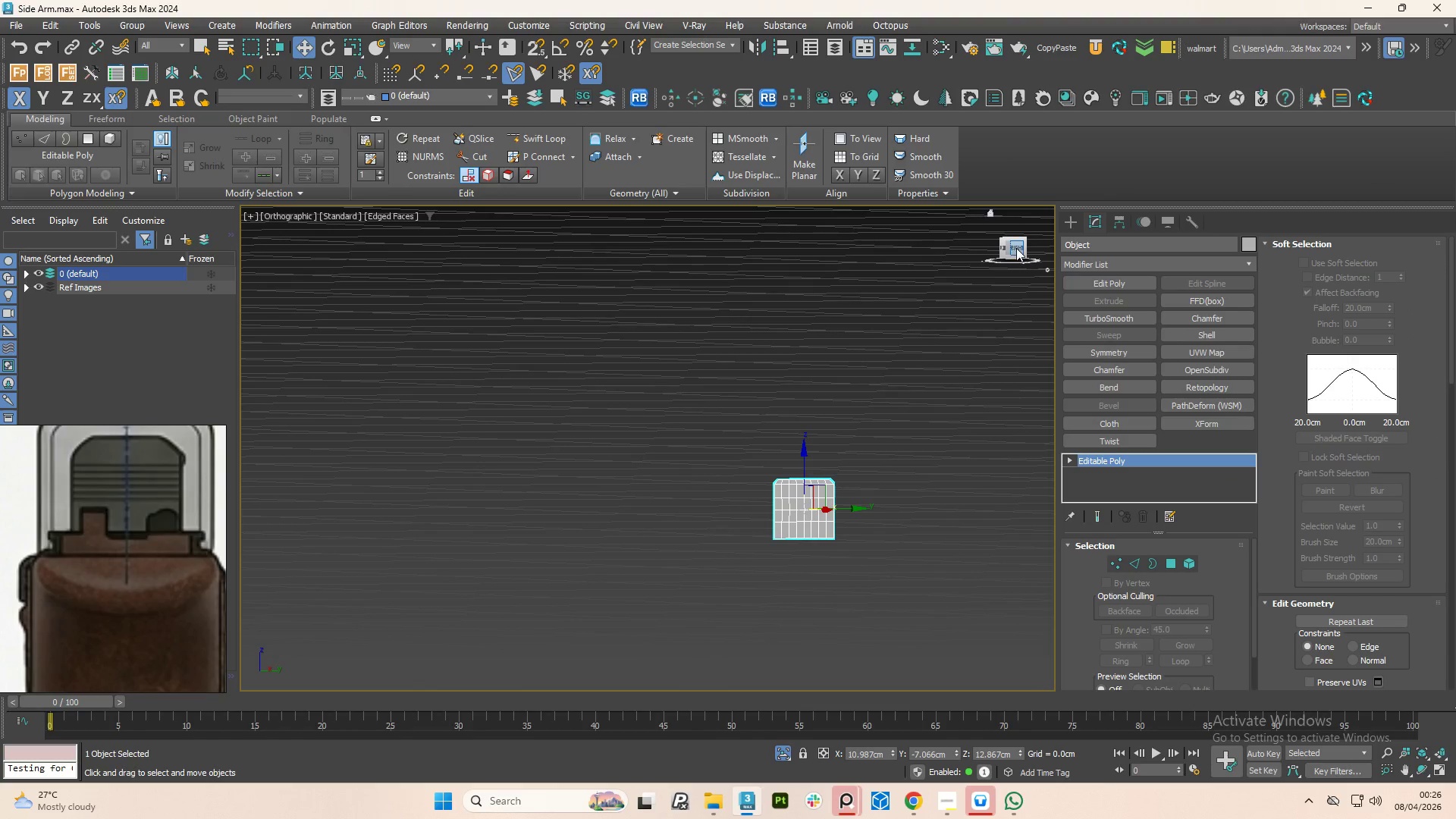 
scroll: coordinate [774, 554], scroll_direction: down, amount: 1.0
 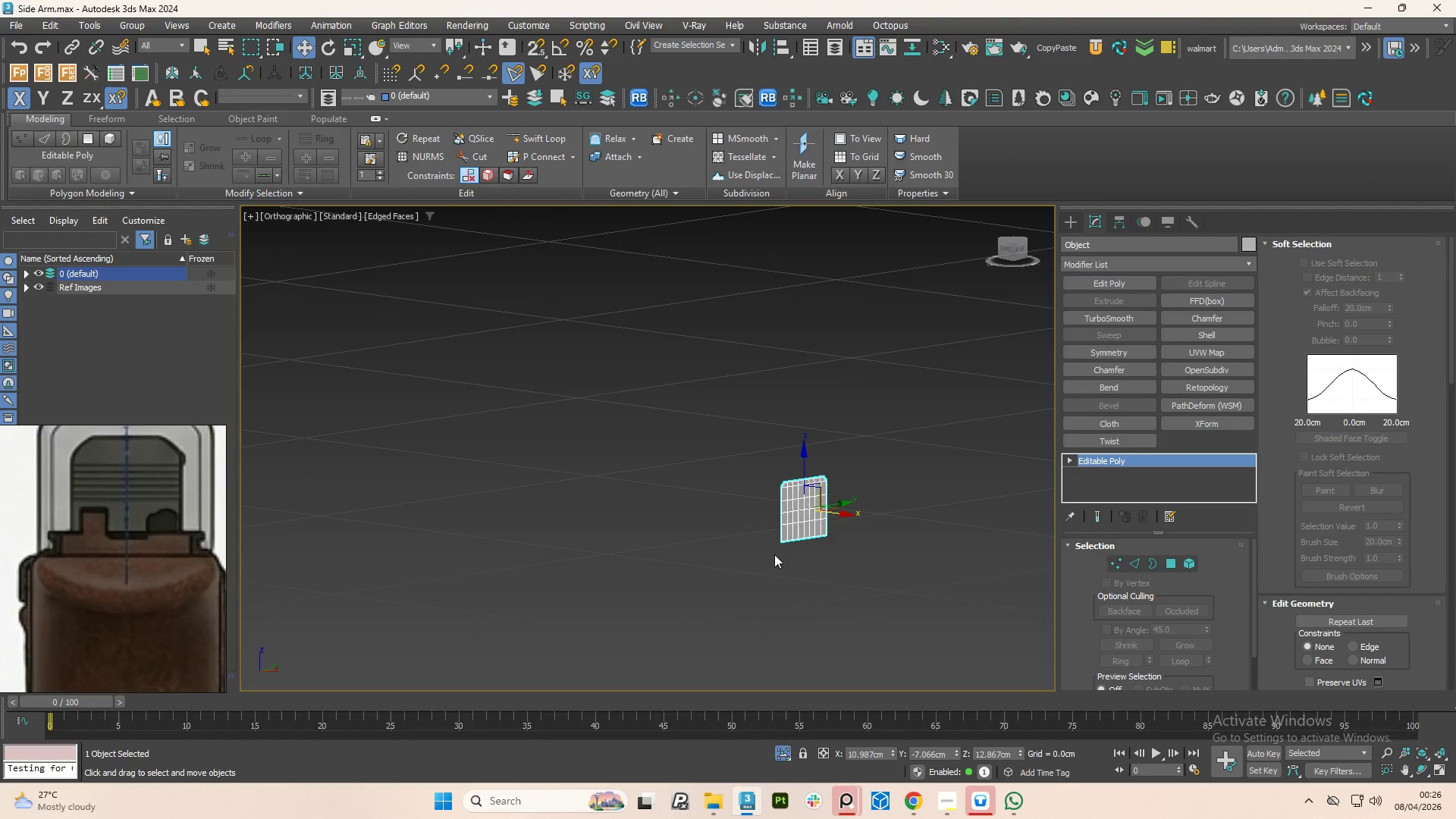 
left_click([1016, 248])
 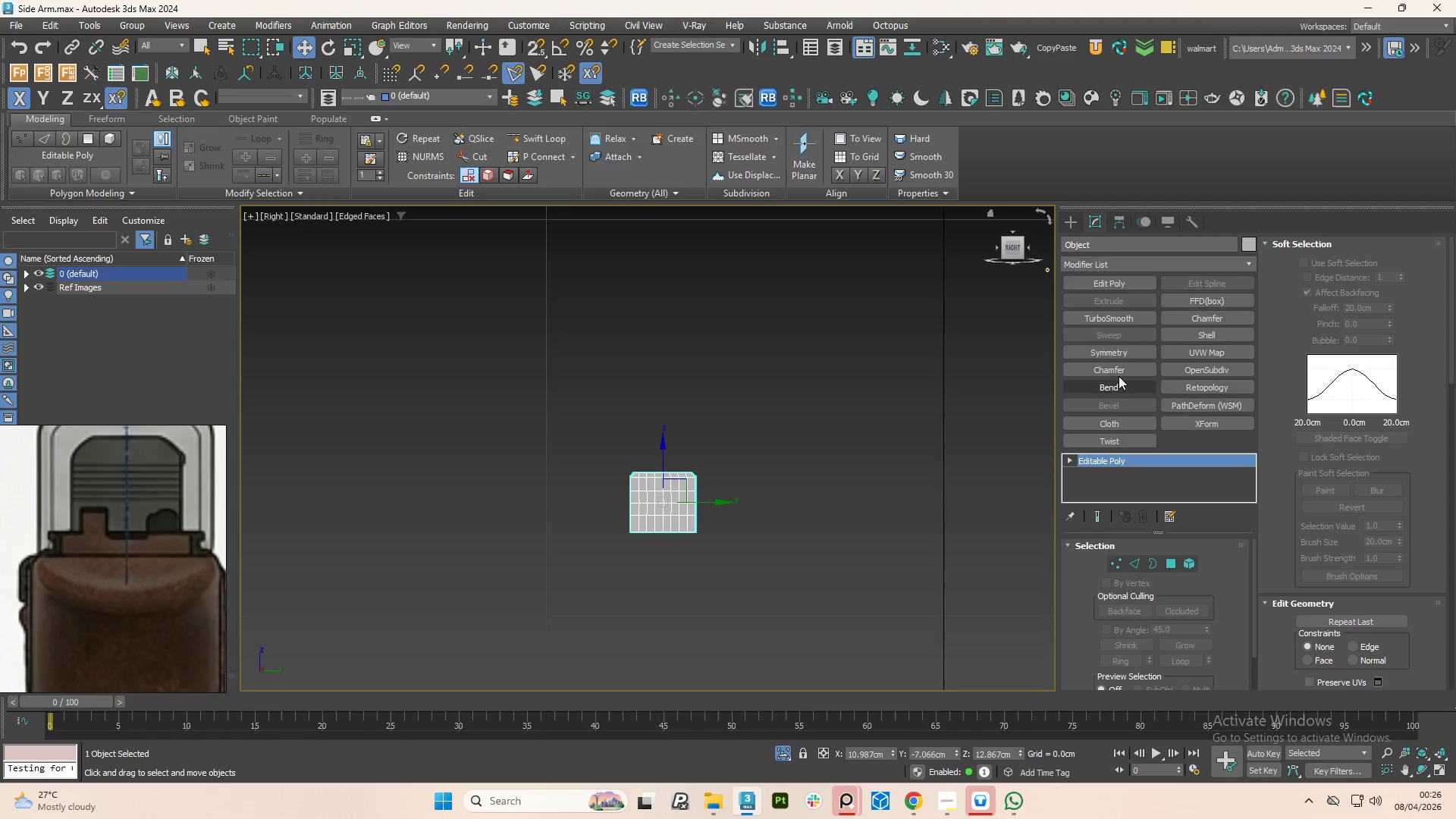 
left_click([1075, 219])
 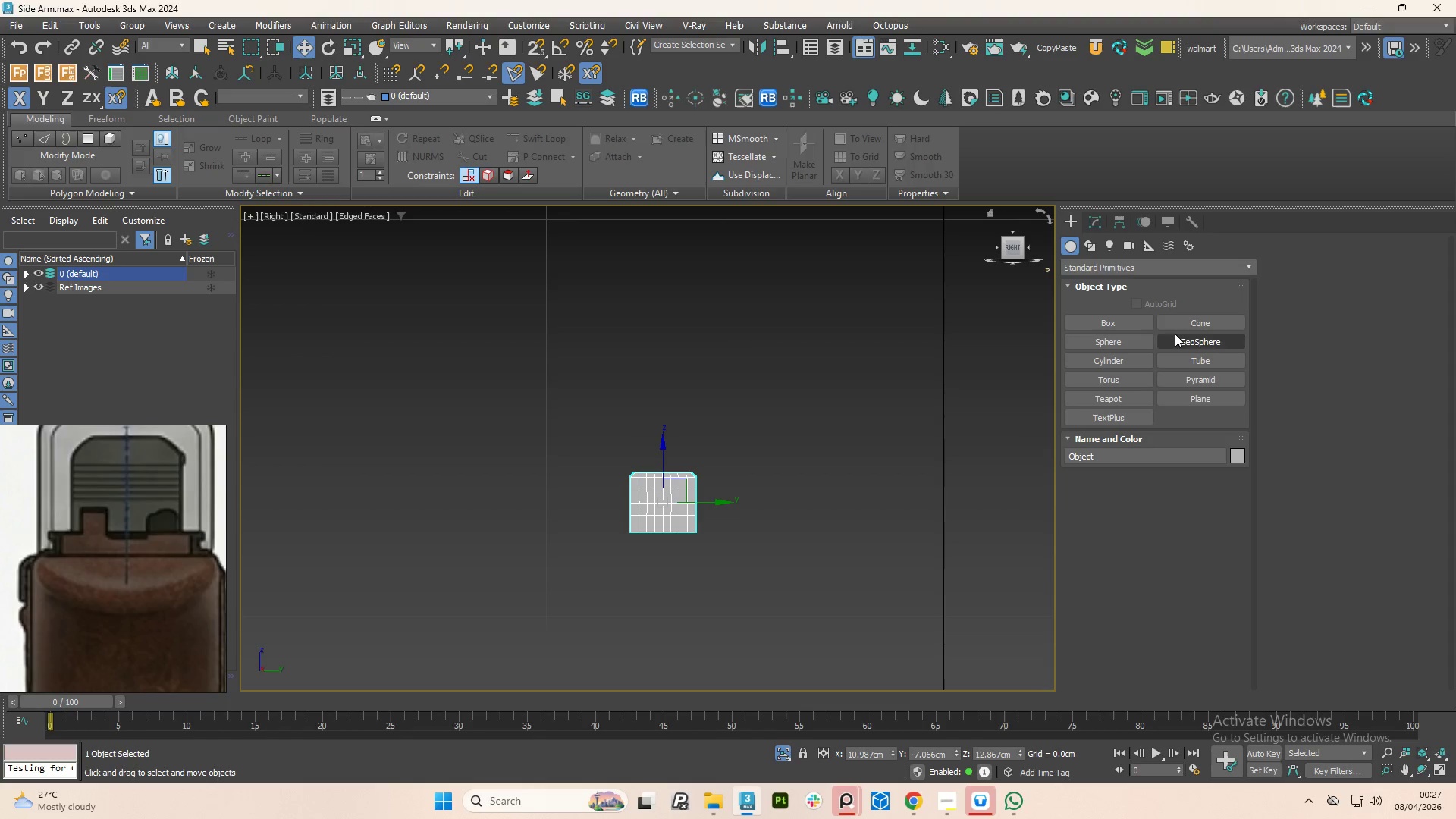 
left_click([1125, 316])
 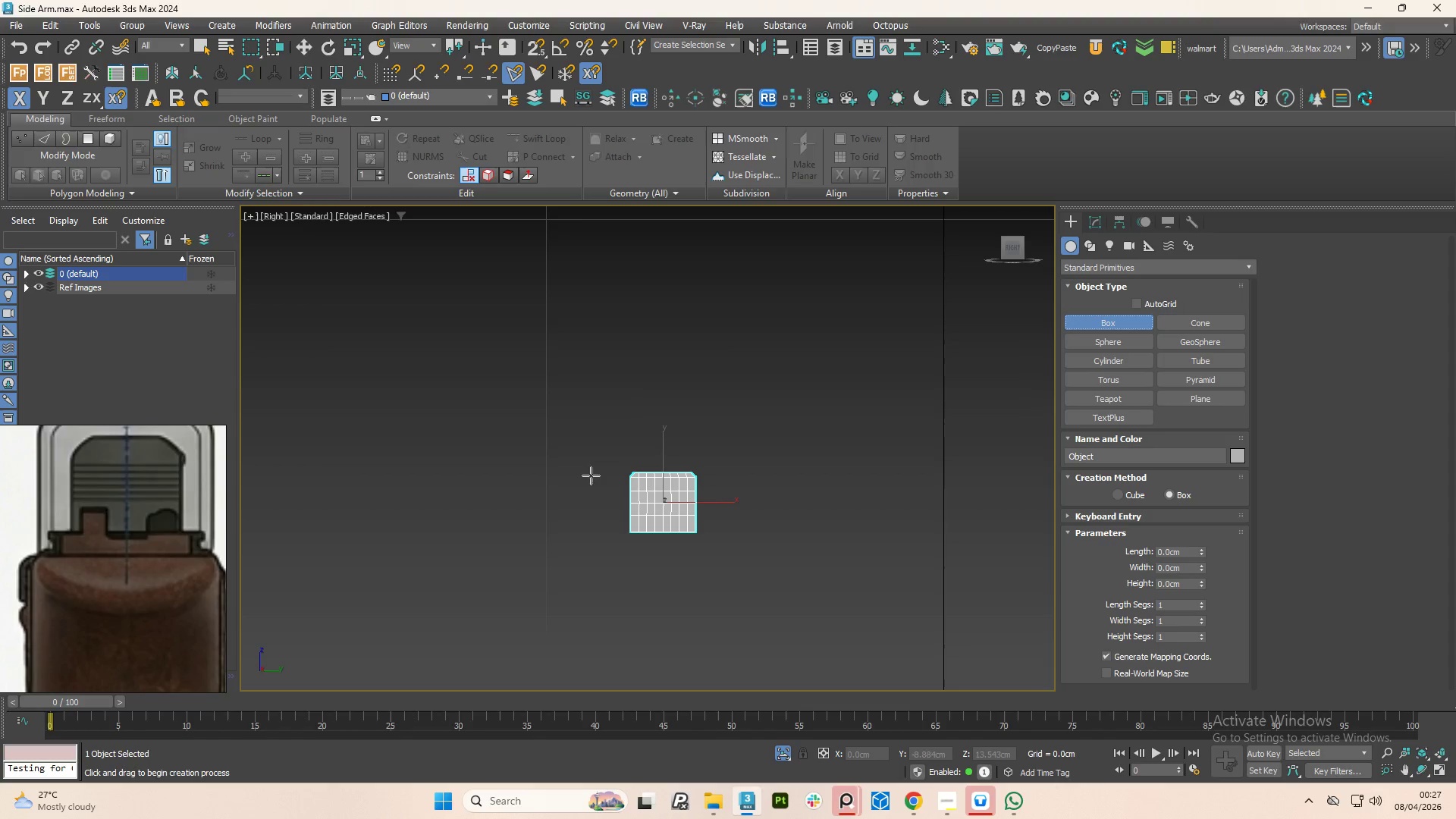 
scroll: coordinate [667, 480], scroll_direction: up, amount: 4.0
 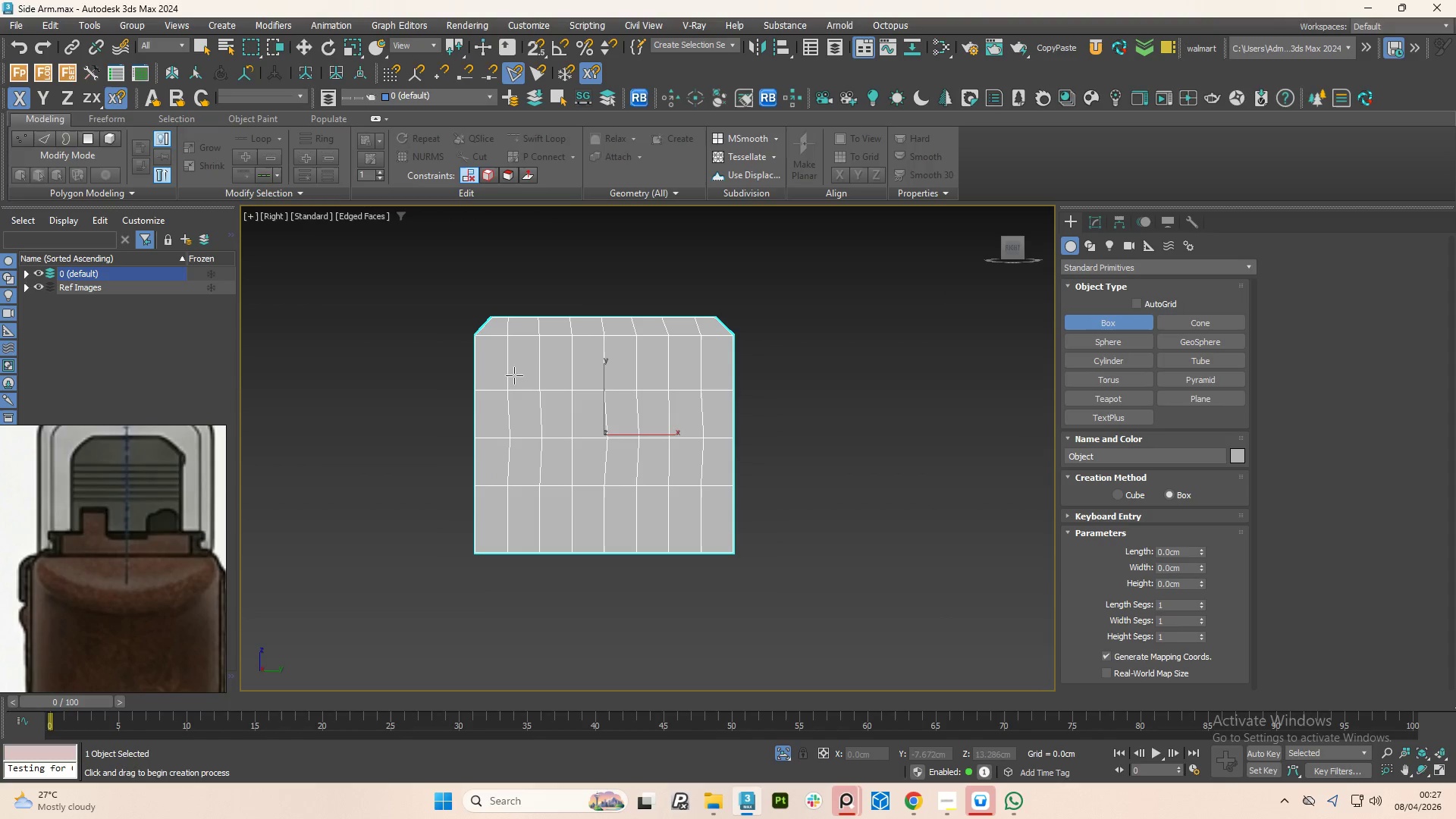 
key(S)
 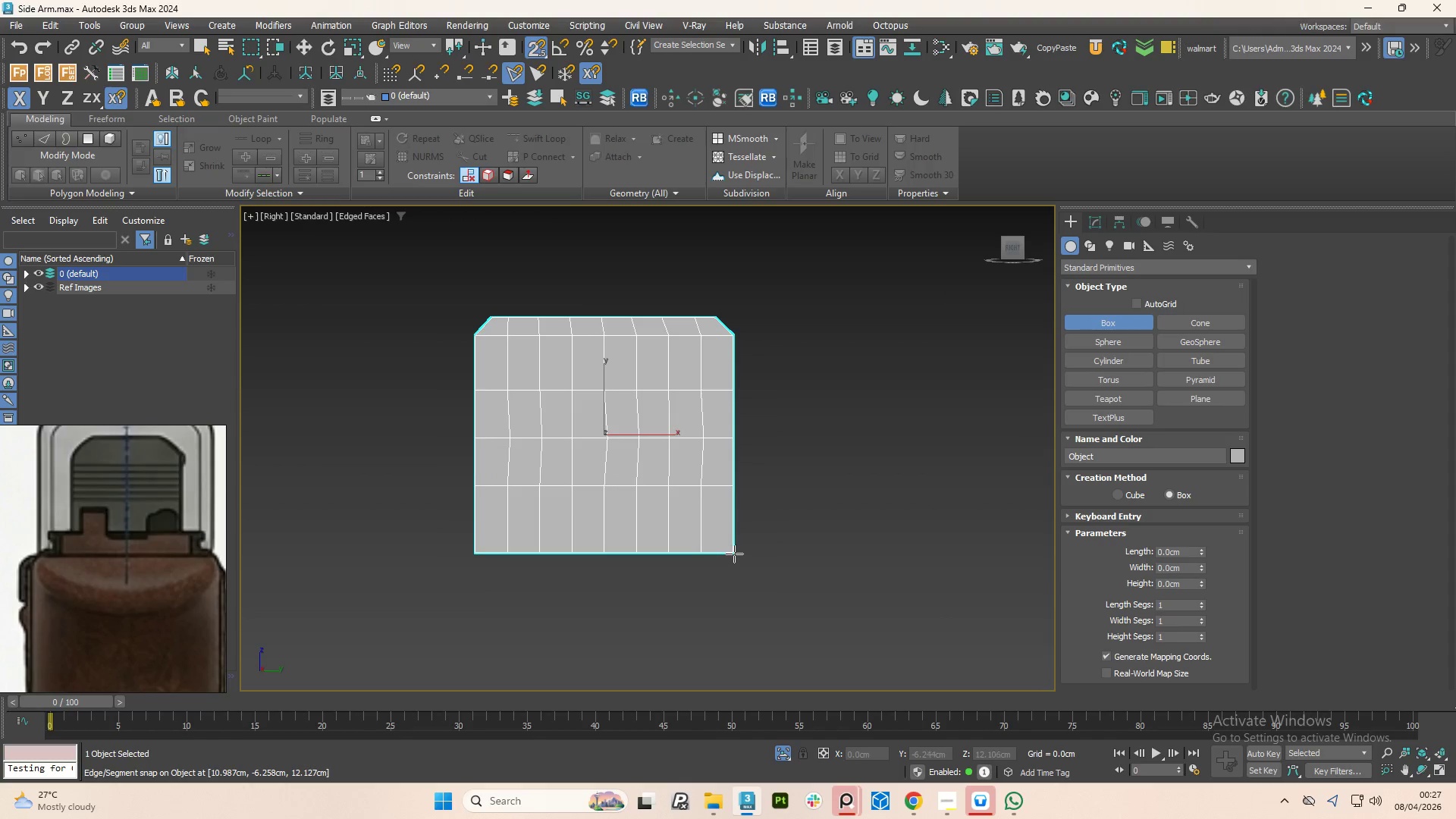 
left_click_drag(start_coordinate=[734, 554], to_coordinate=[469, 314])
 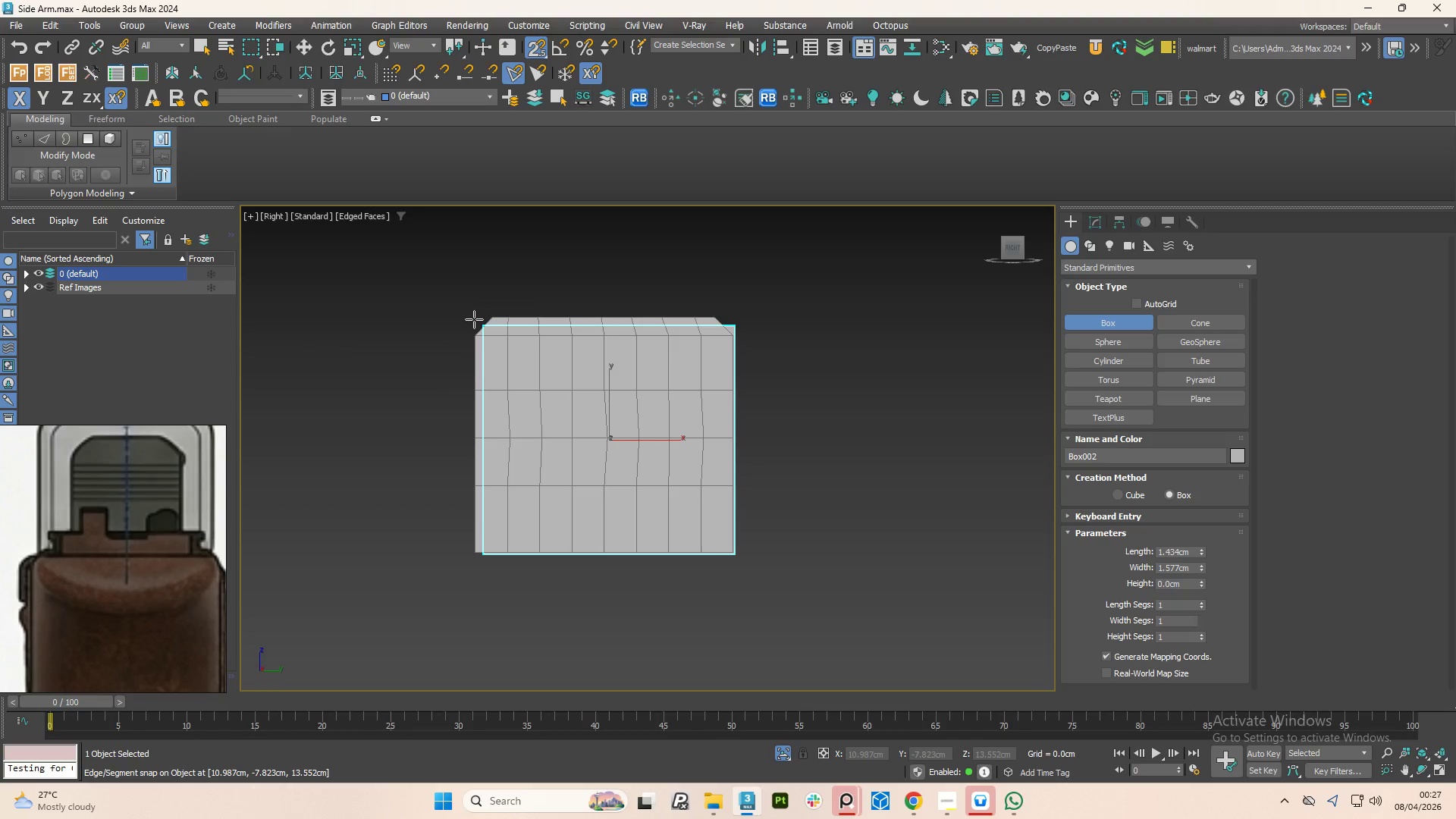 
key(Control+Z)
 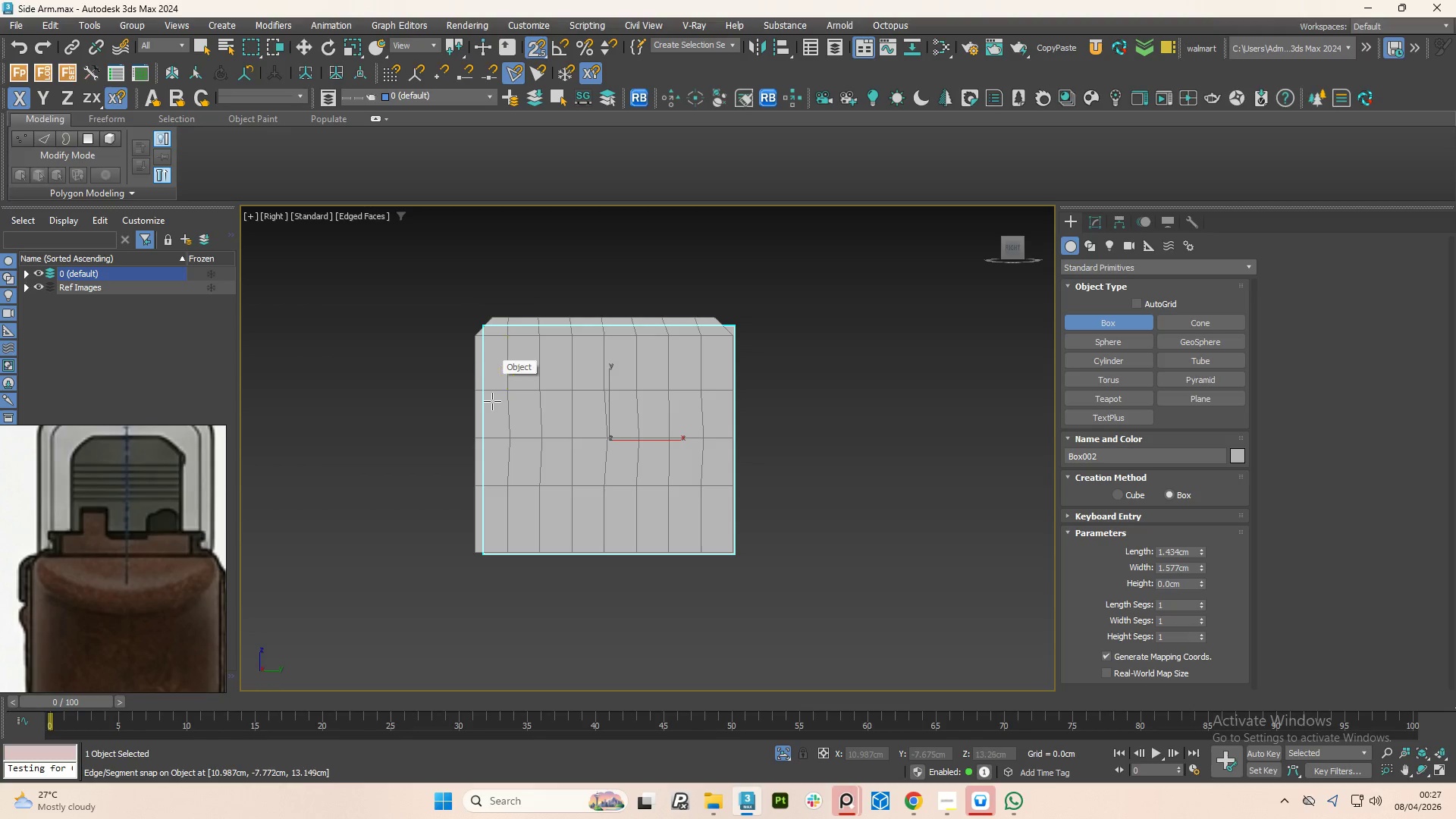 
right_click([499, 413])
 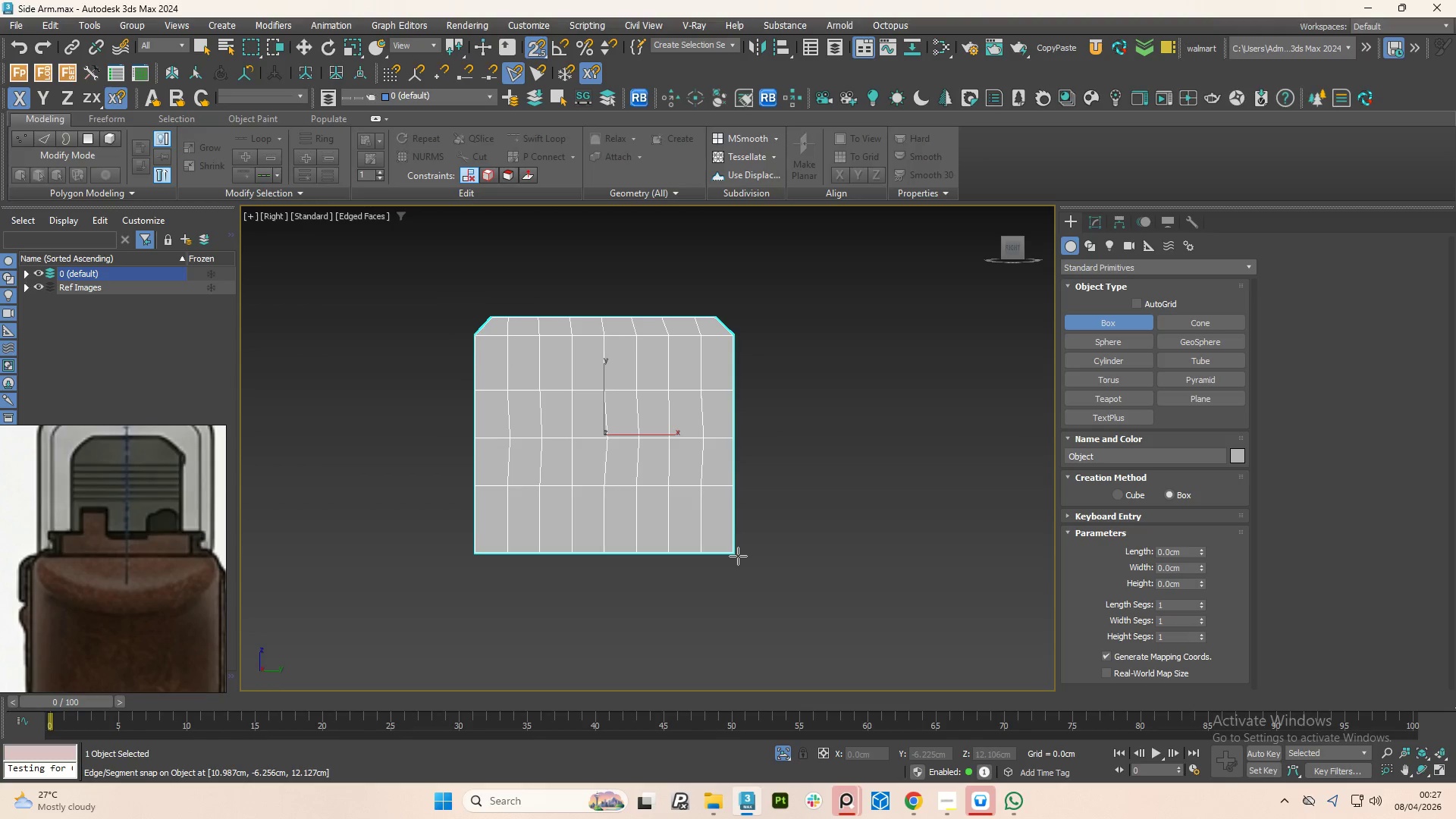 
left_click_drag(start_coordinate=[738, 554], to_coordinate=[473, 313])
 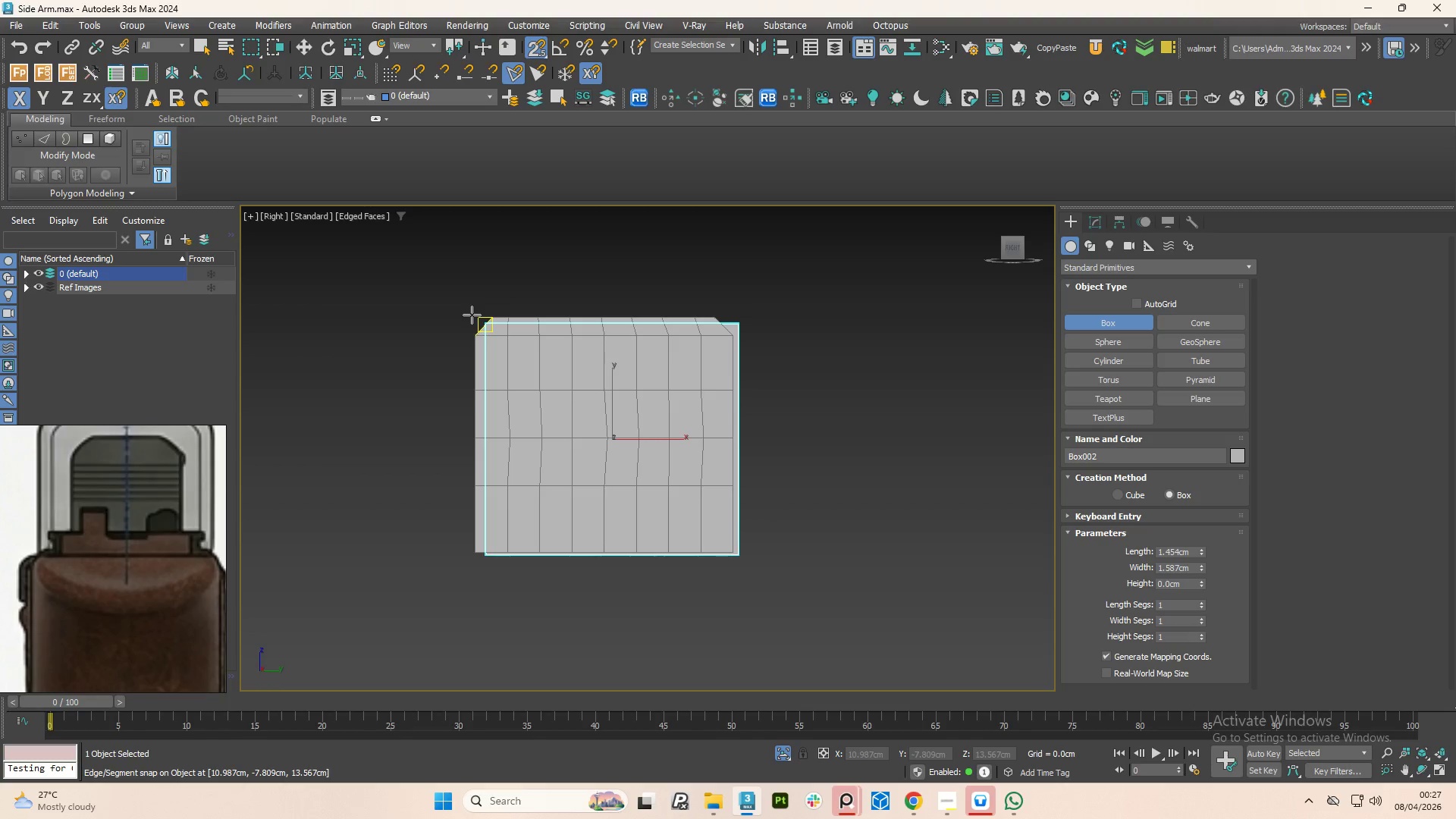 
right_click([472, 315])
 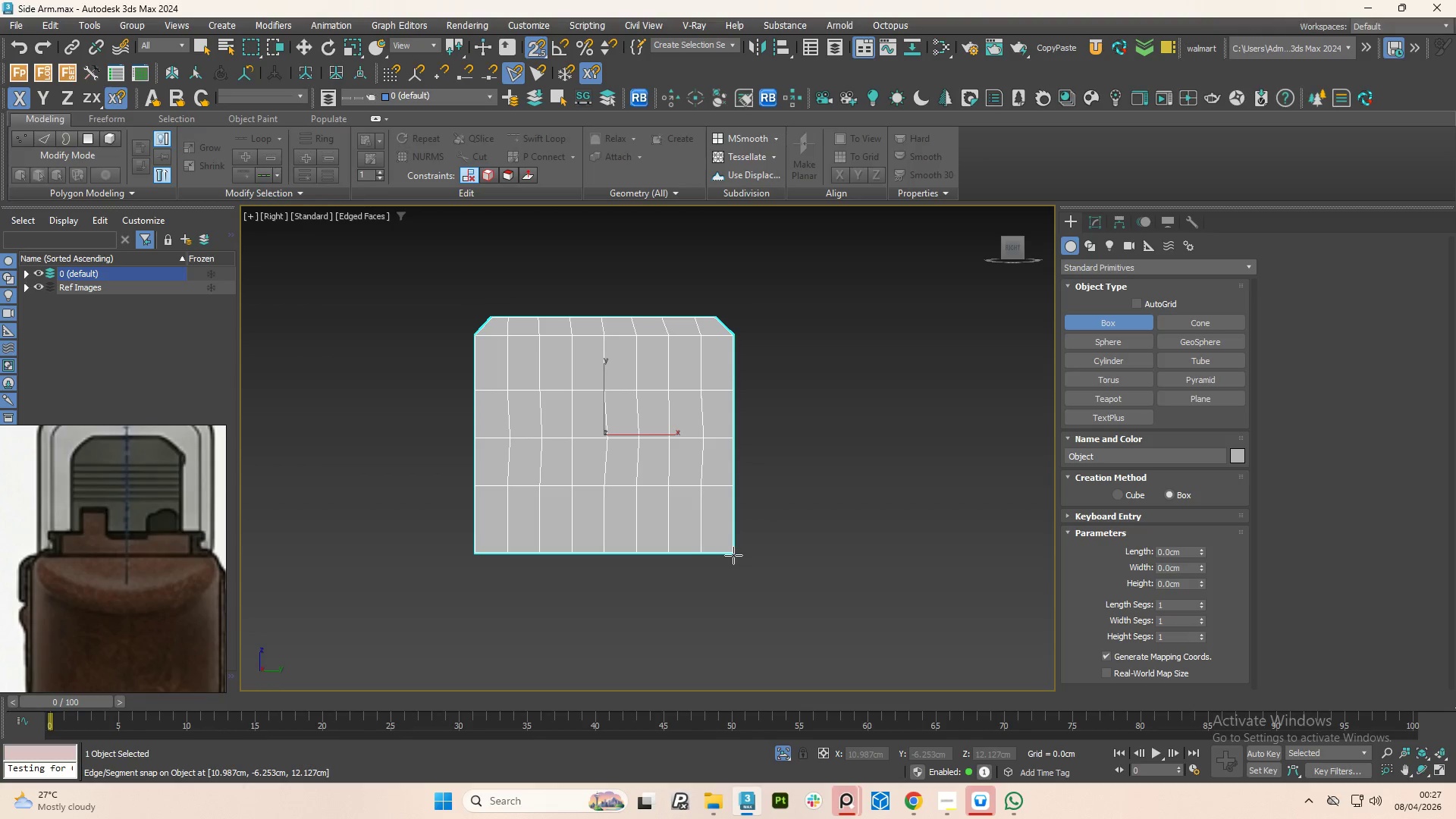 
left_click_drag(start_coordinate=[736, 555], to_coordinate=[472, 315])
 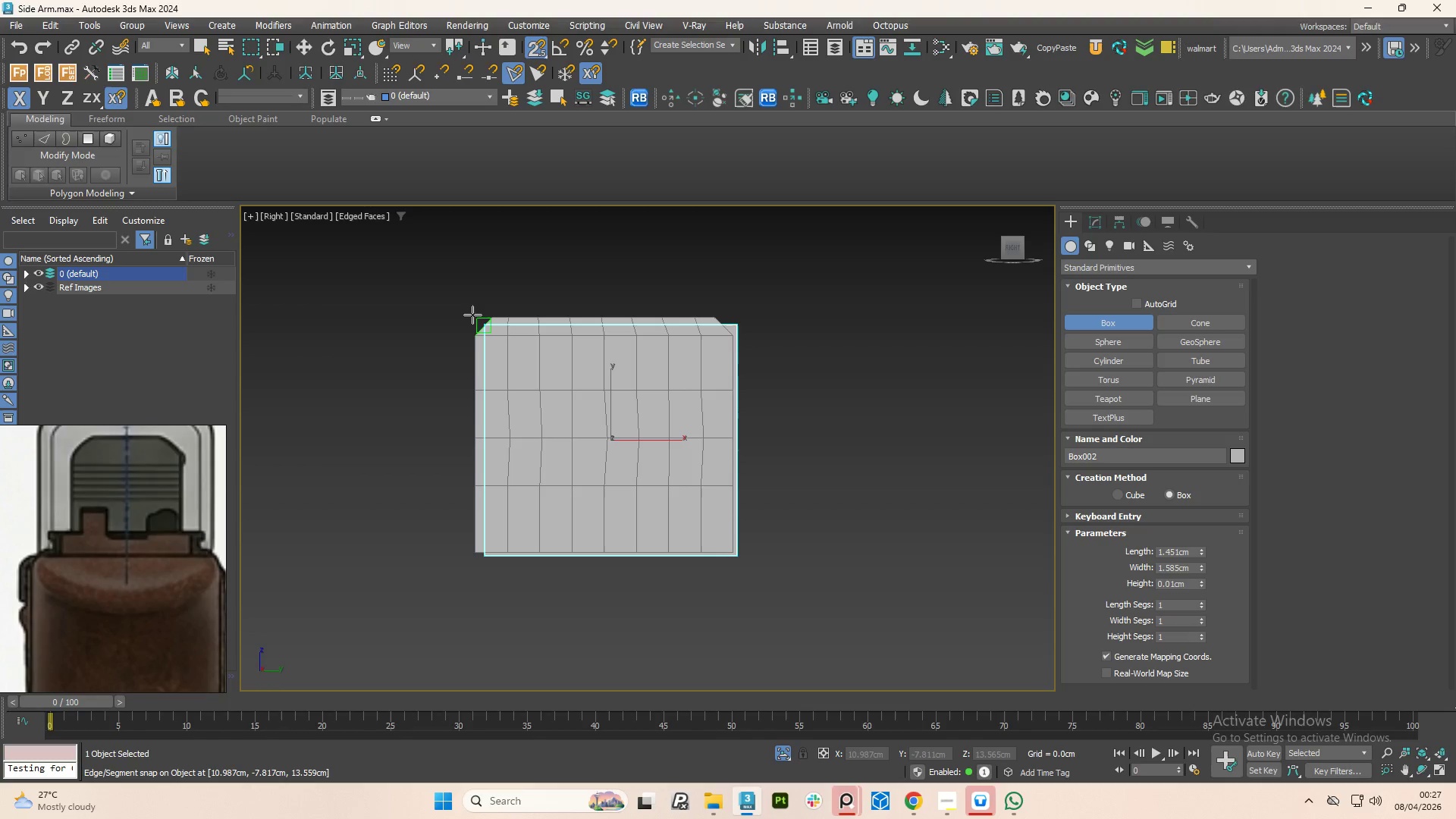 
left_click([472, 315])
 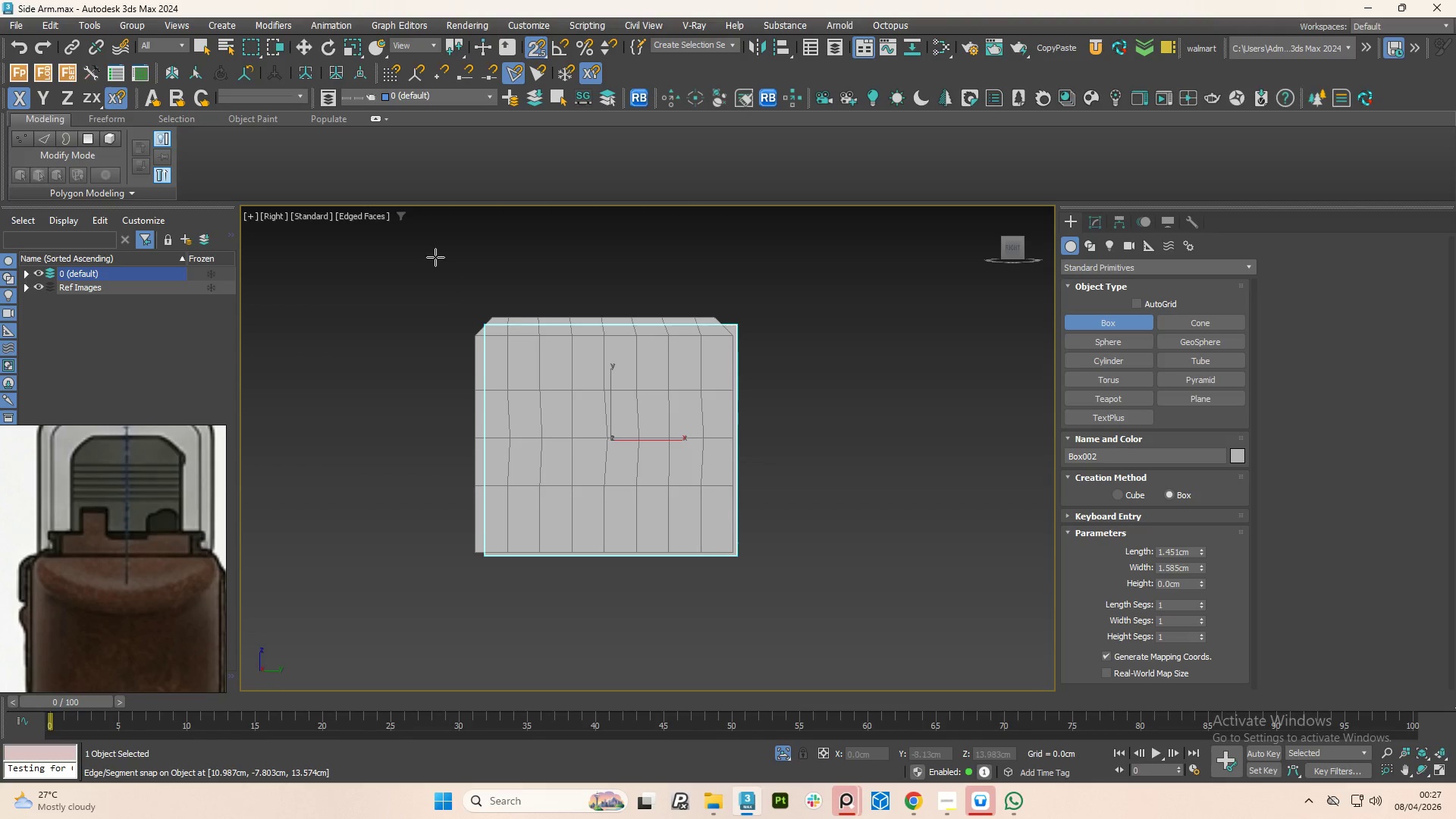 
left_click([435, 257])
 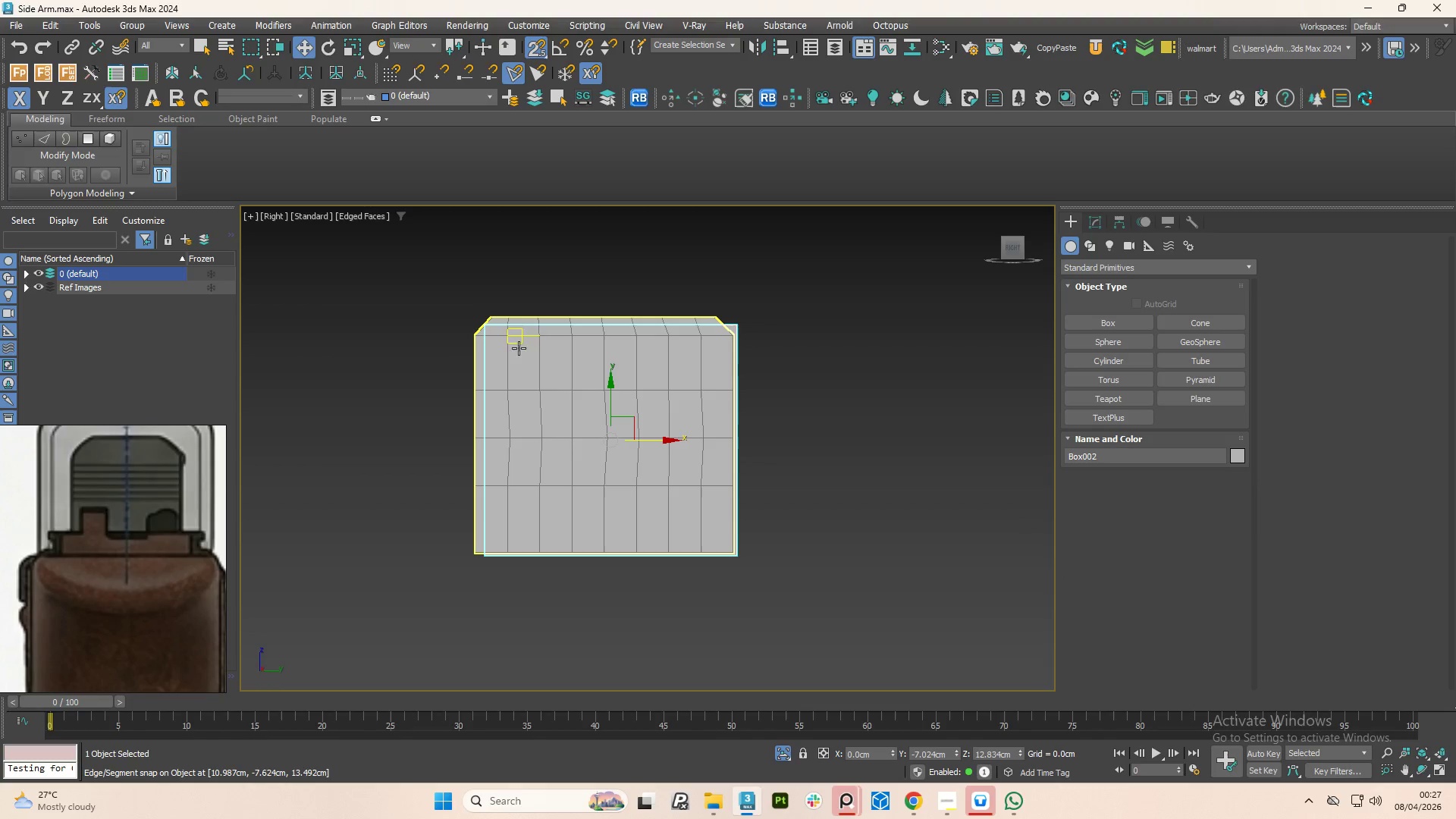 
scroll: coordinate [579, 416], scroll_direction: up, amount: 1.0
 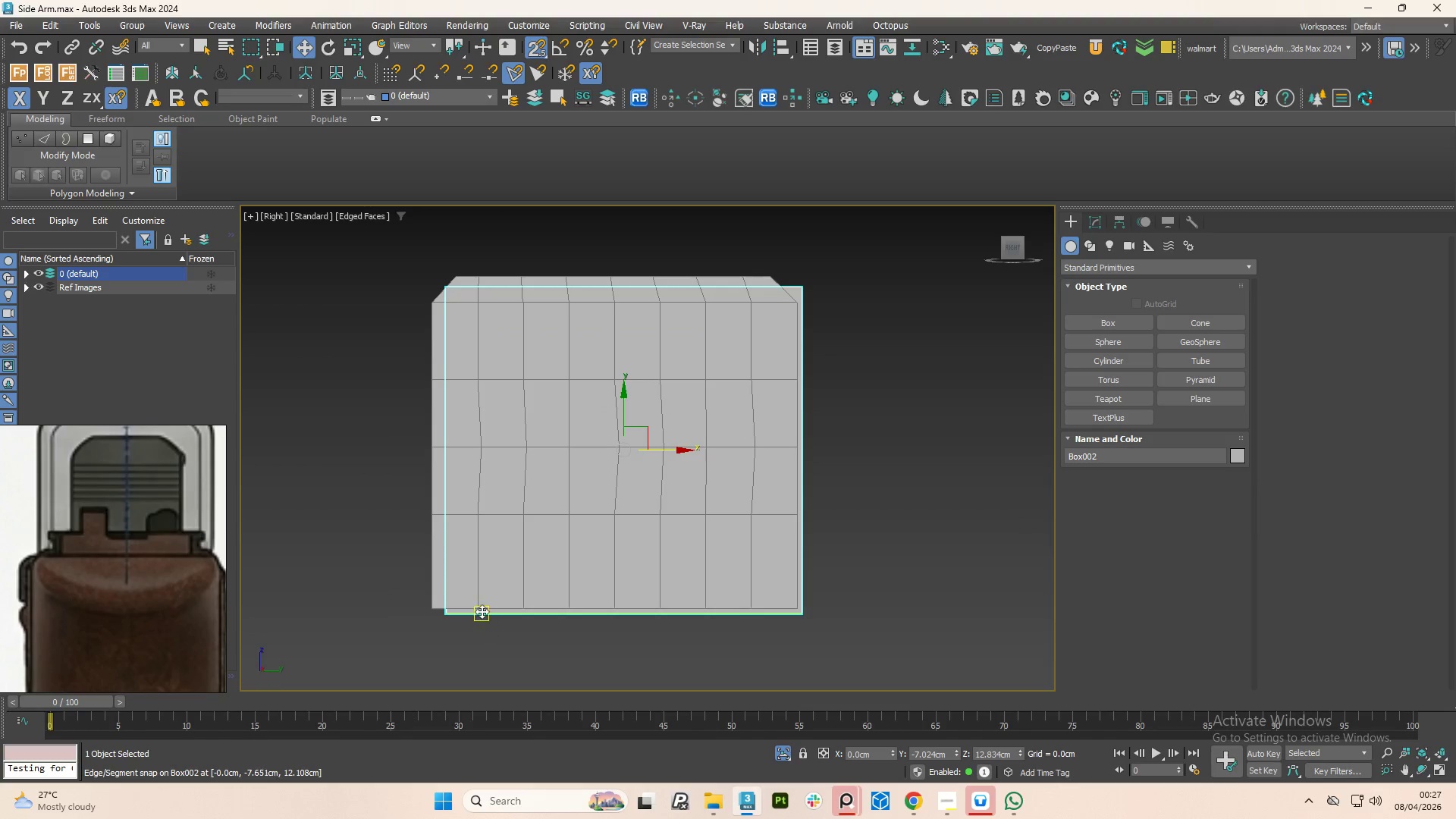 
left_click_drag(start_coordinate=[481, 610], to_coordinate=[484, 564])
 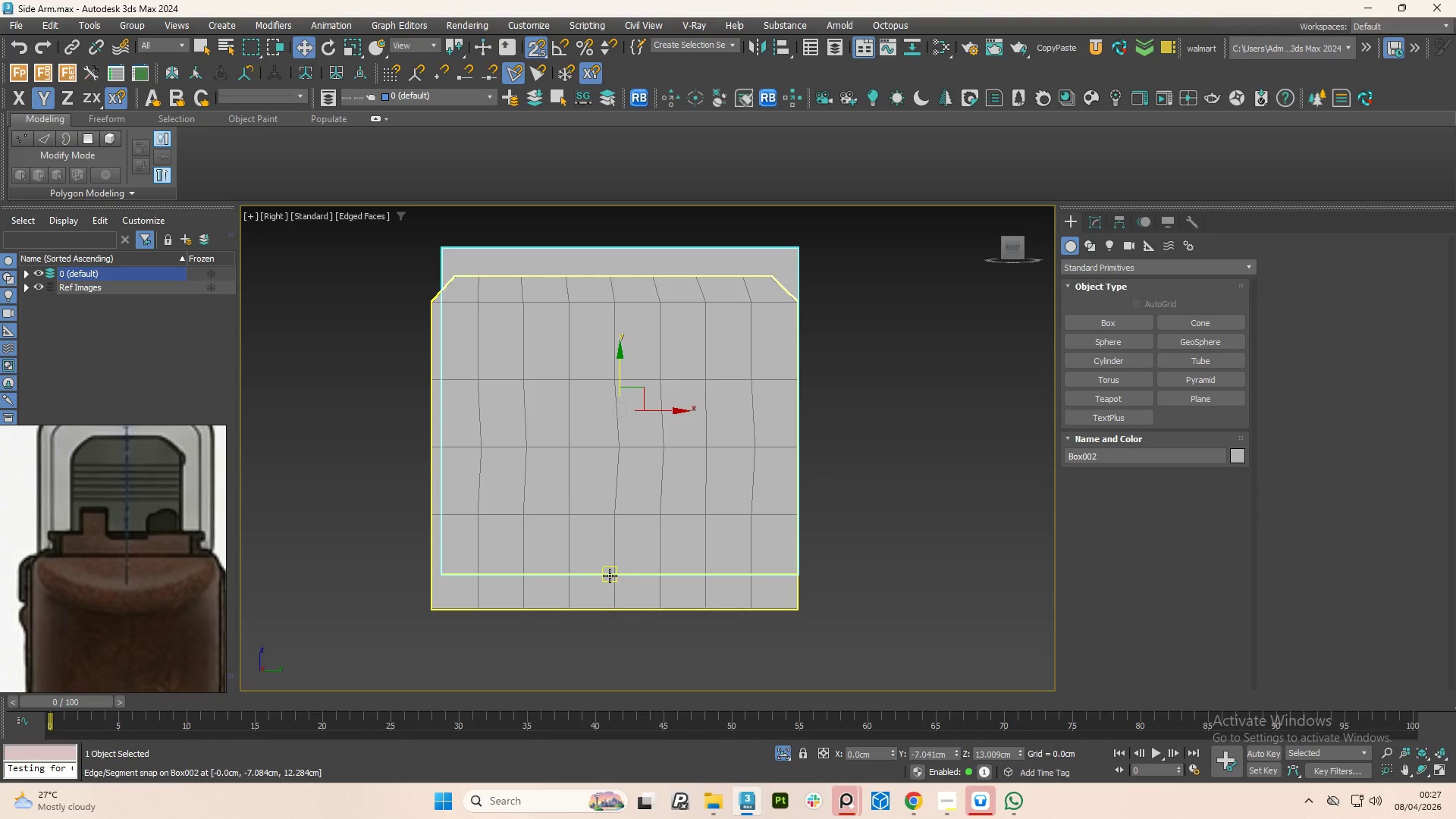 
scroll: coordinate [627, 580], scroll_direction: up, amount: 1.0
 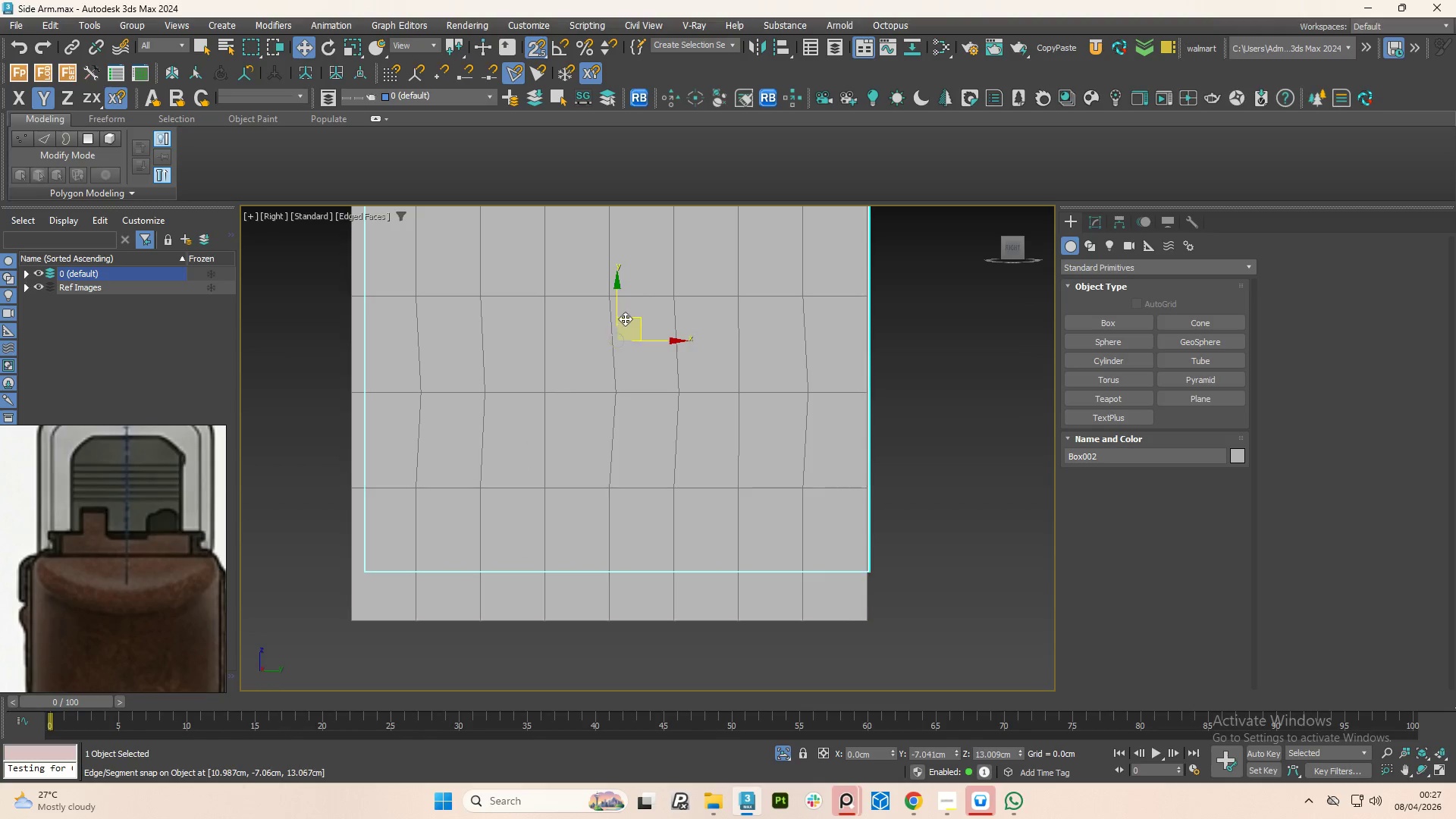 
left_click_drag(start_coordinate=[618, 307], to_coordinate=[630, 375])
 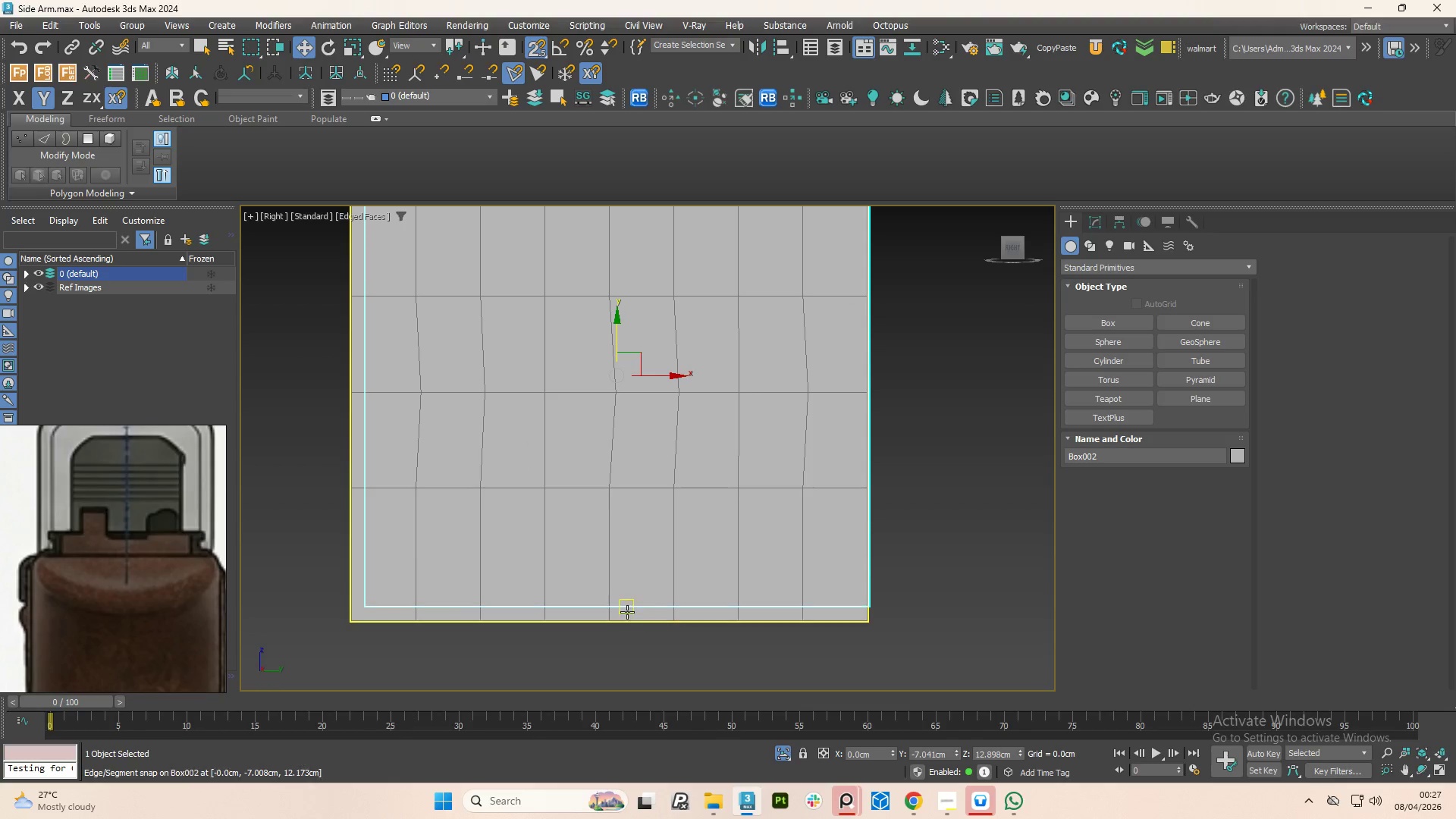 
key(Control+S)
 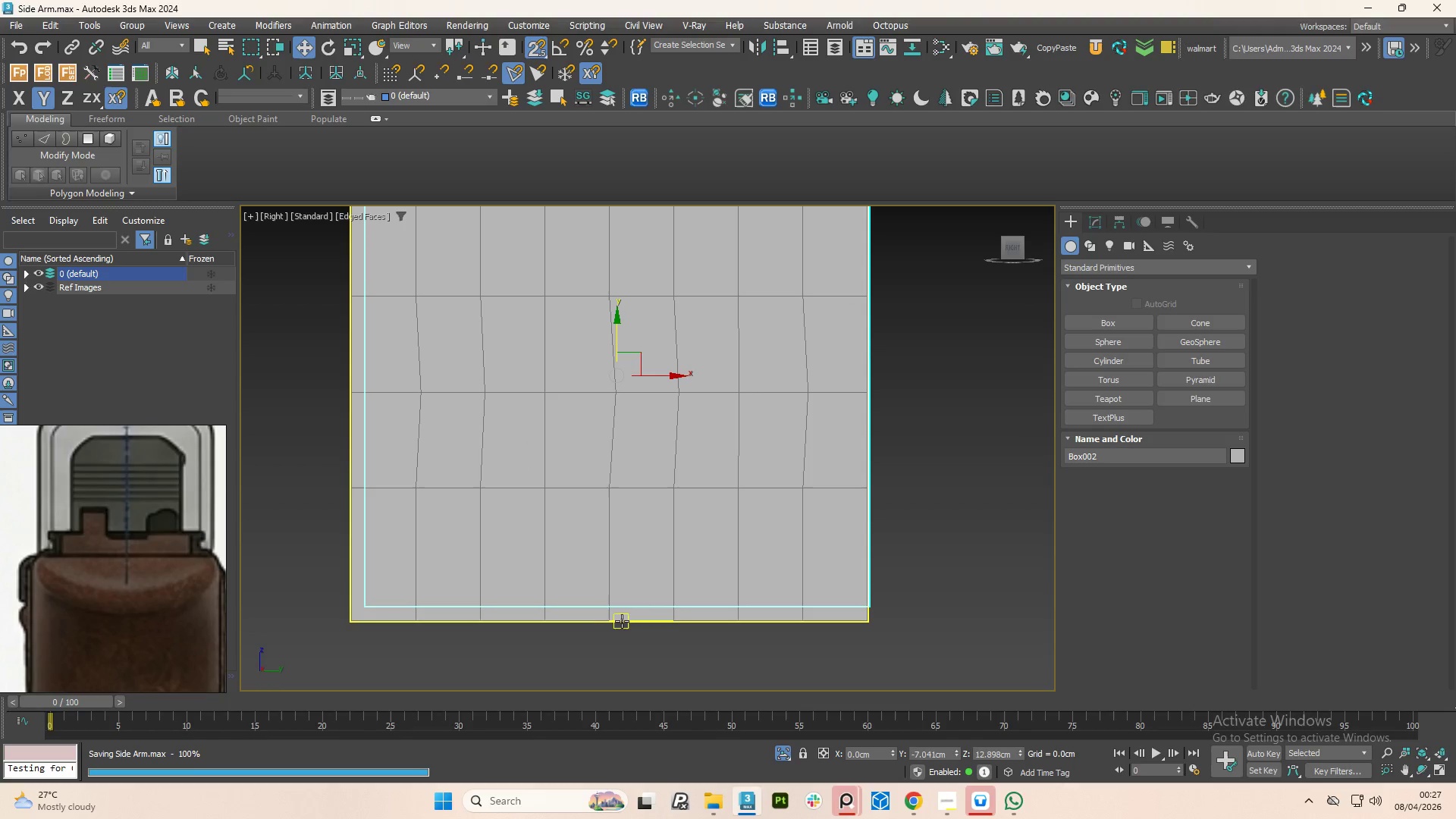 
scroll: coordinate [619, 612], scroll_direction: up, amount: 3.0
 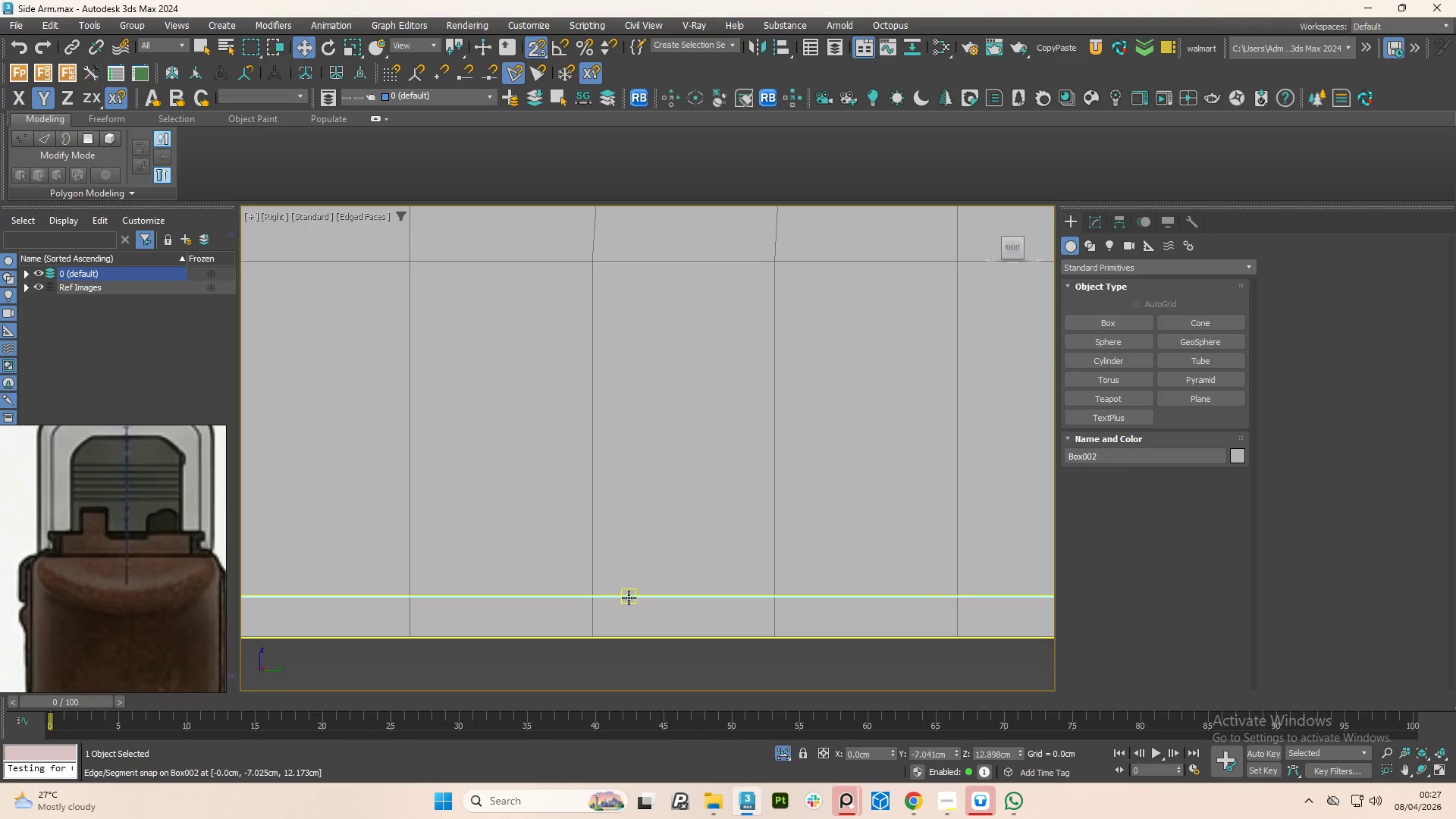 
scroll: coordinate [628, 610], scroll_direction: down, amount: 5.0
 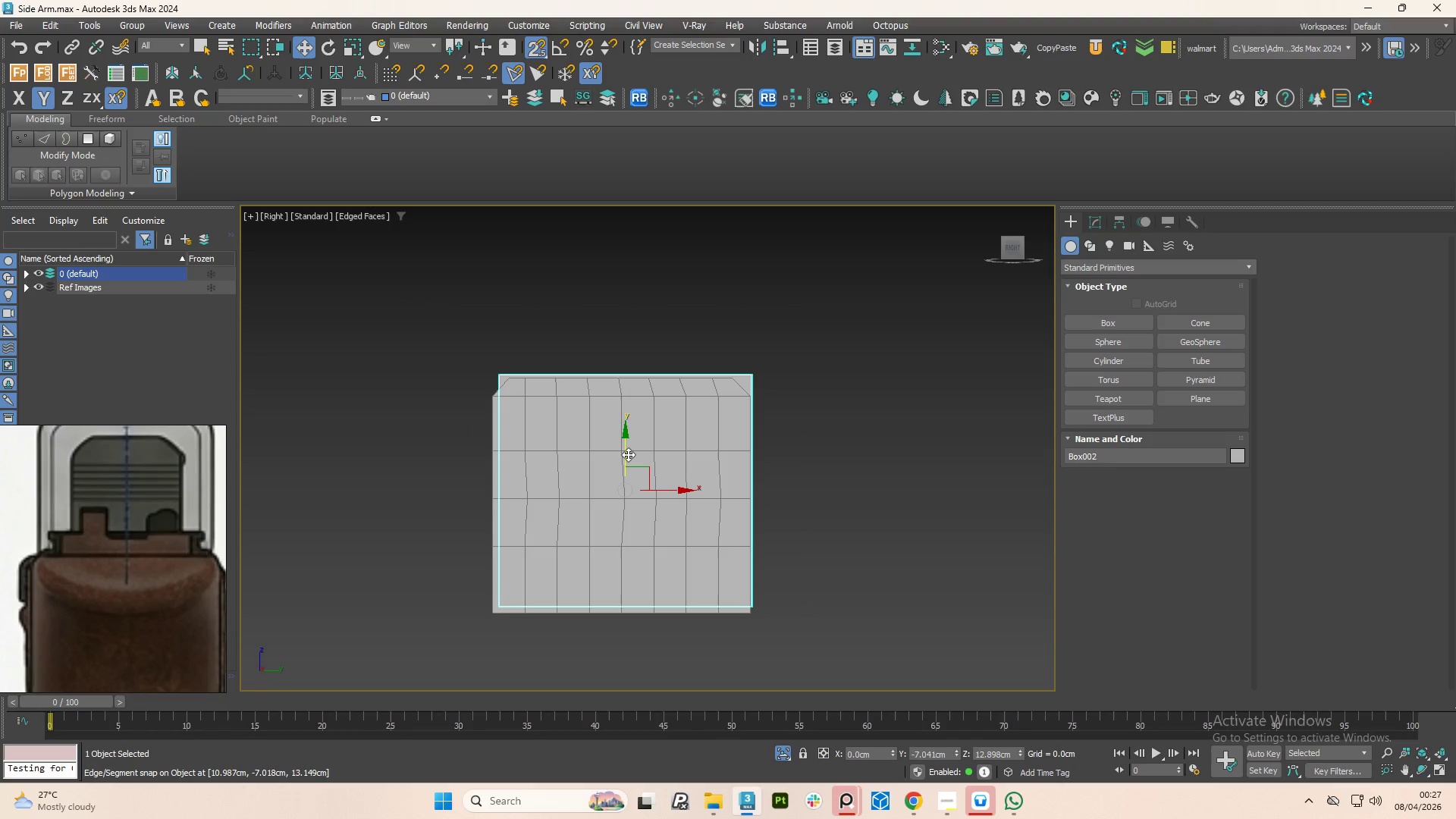 
left_click_drag(start_coordinate=[628, 454], to_coordinate=[613, 495])
 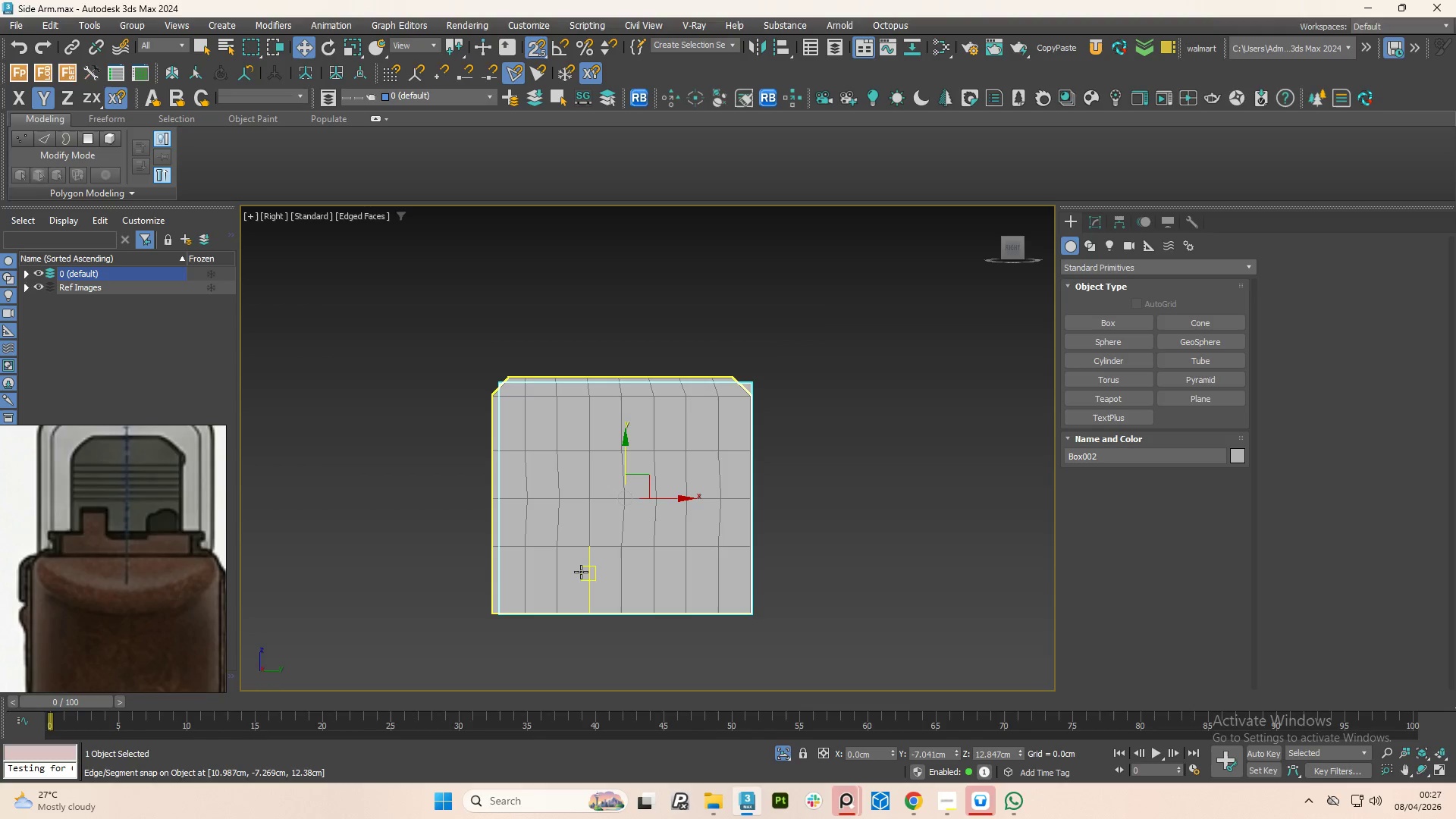 
scroll: coordinate [538, 612], scroll_direction: up, amount: 2.0
 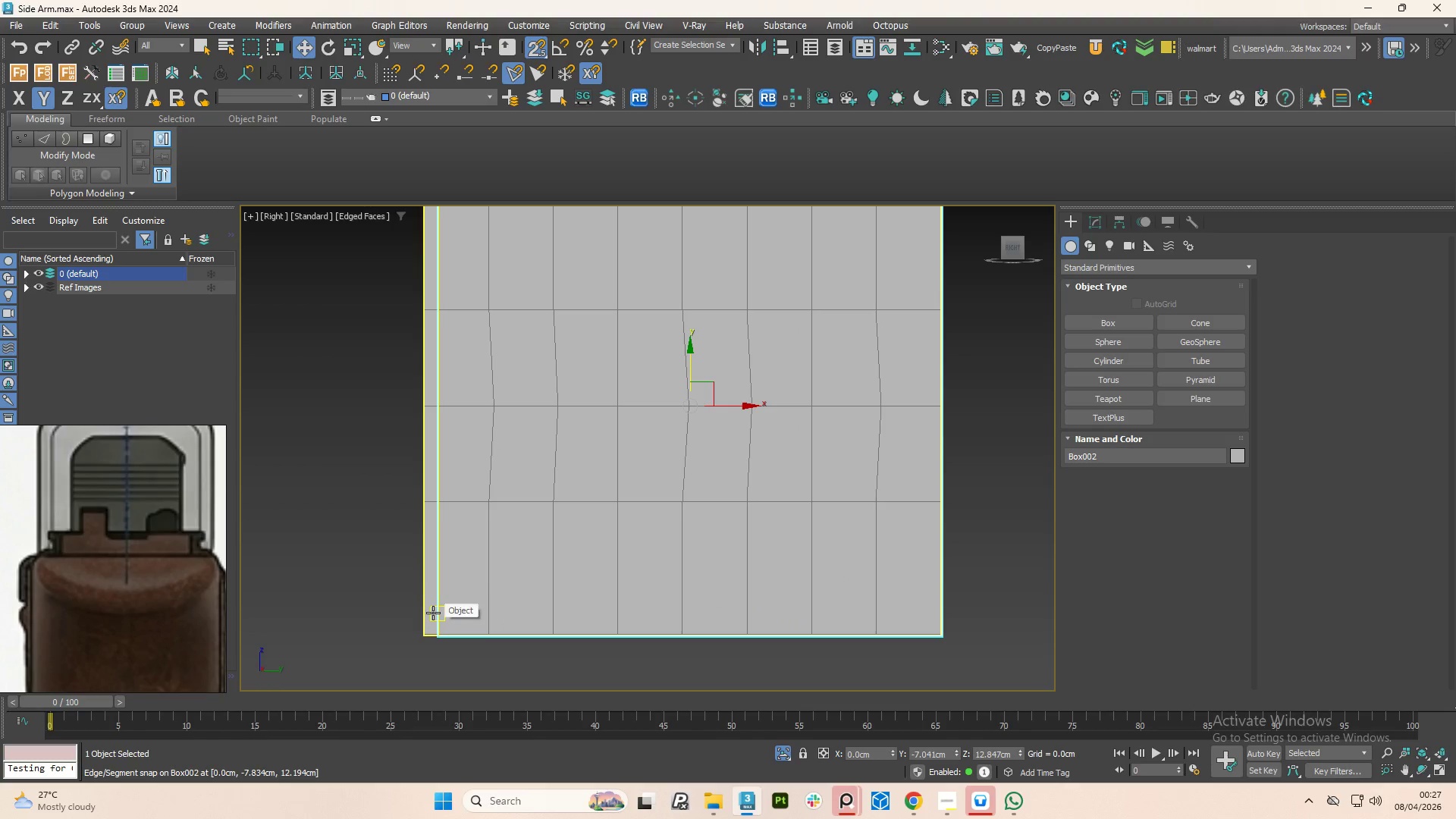 
key(W)
 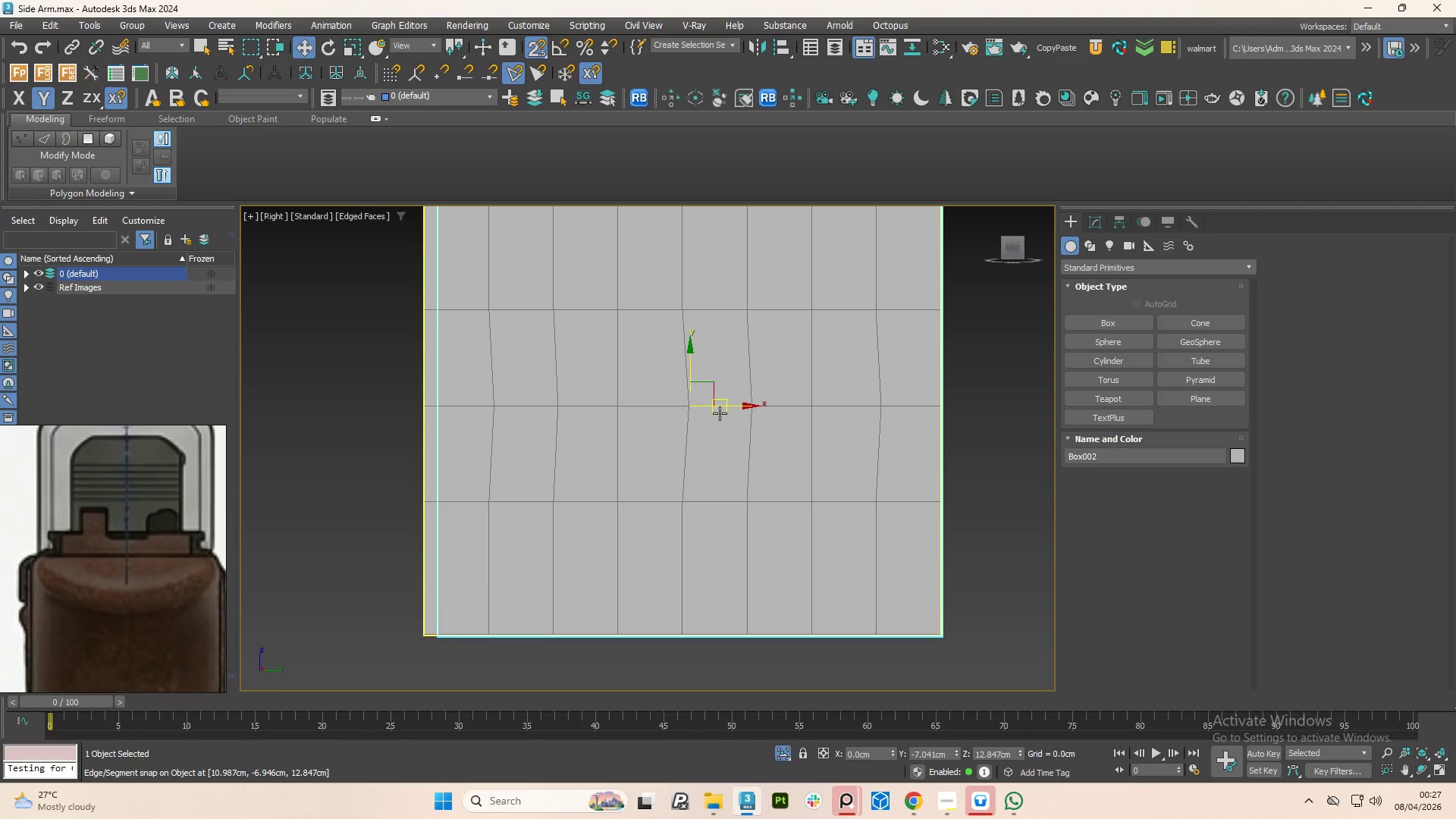 
left_click_drag(start_coordinate=[723, 407], to_coordinate=[675, 404])
 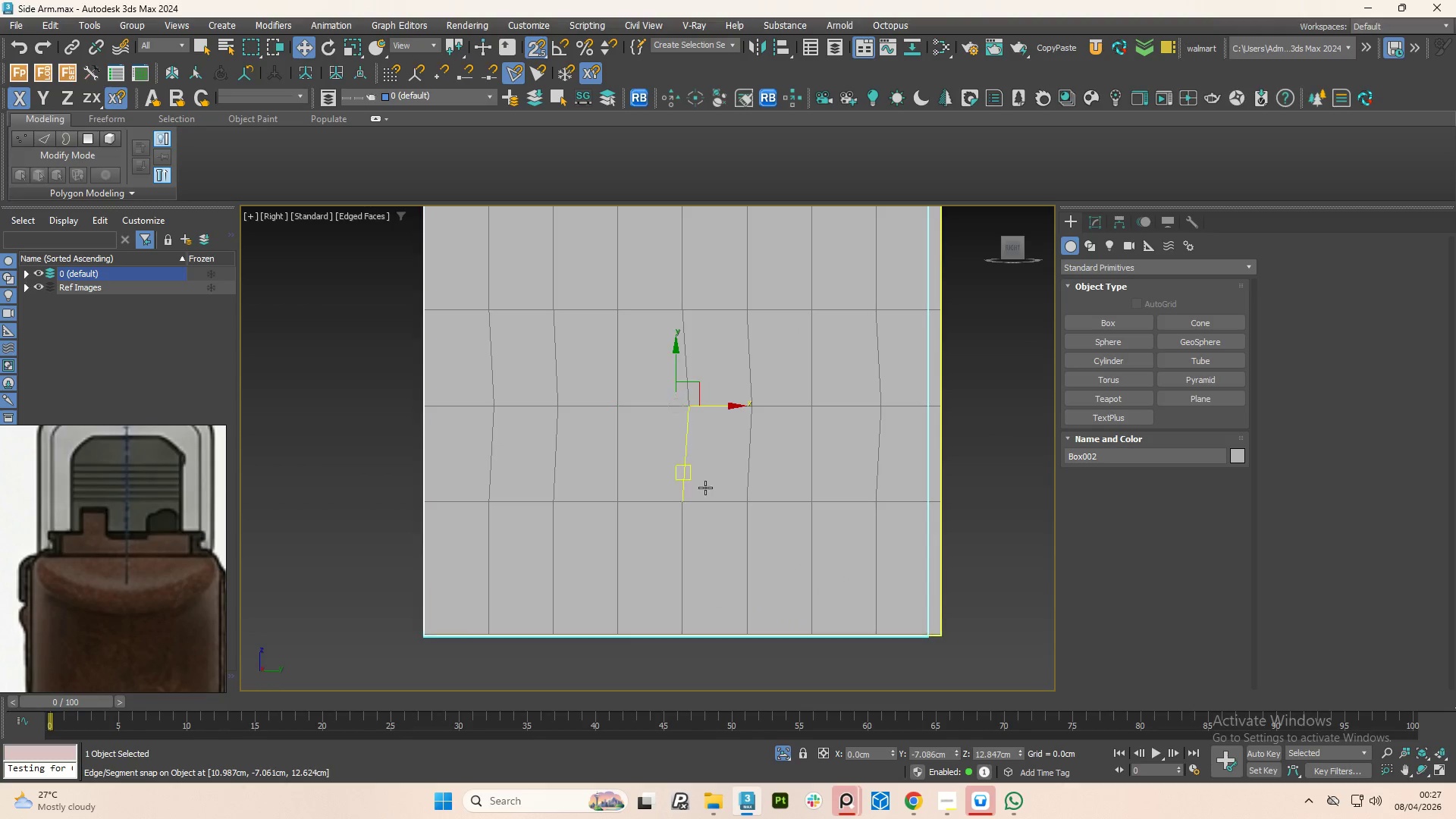 
scroll: coordinate [707, 575], scroll_direction: down, amount: 3.0
 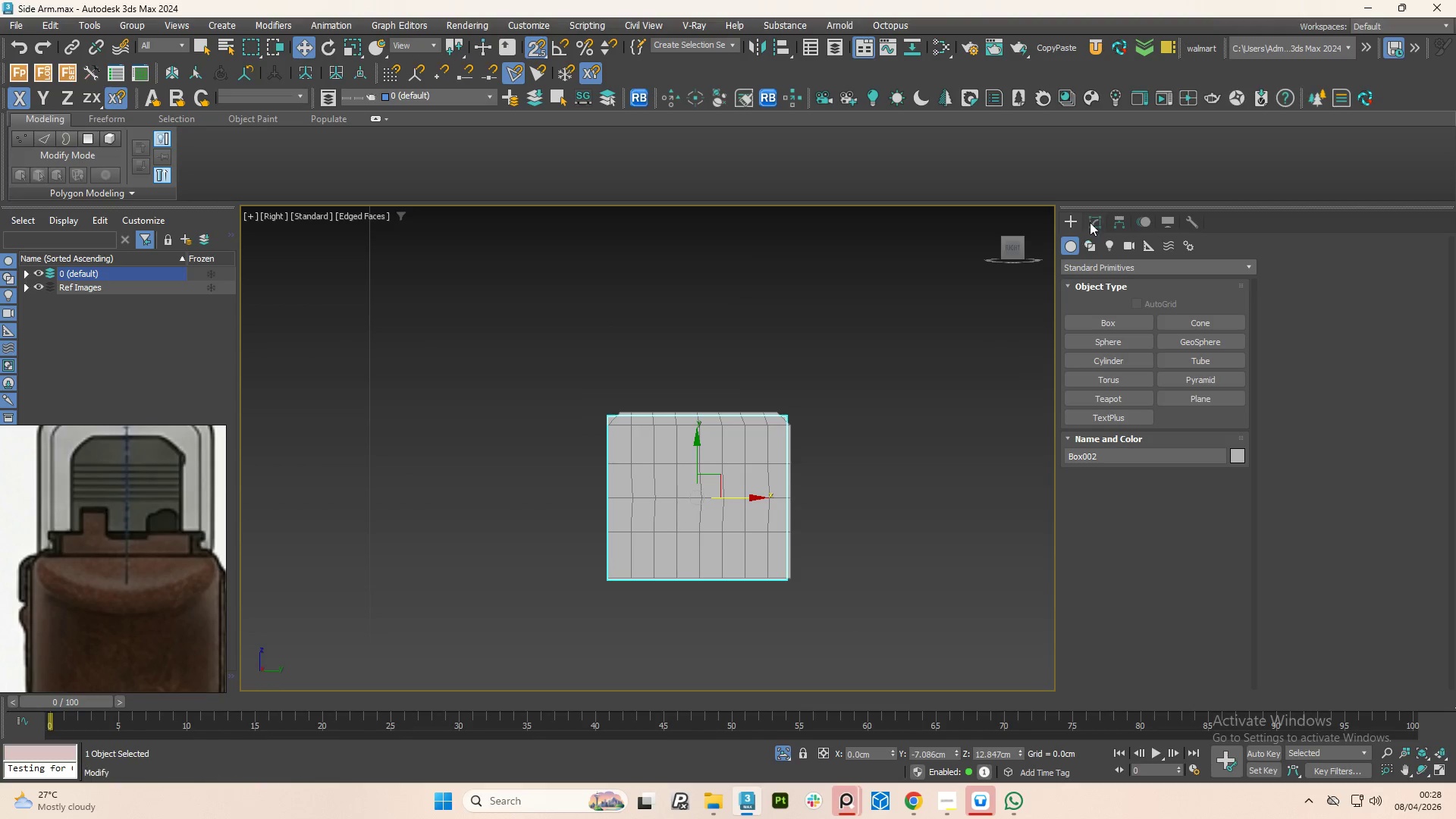 
left_click([1096, 221])
 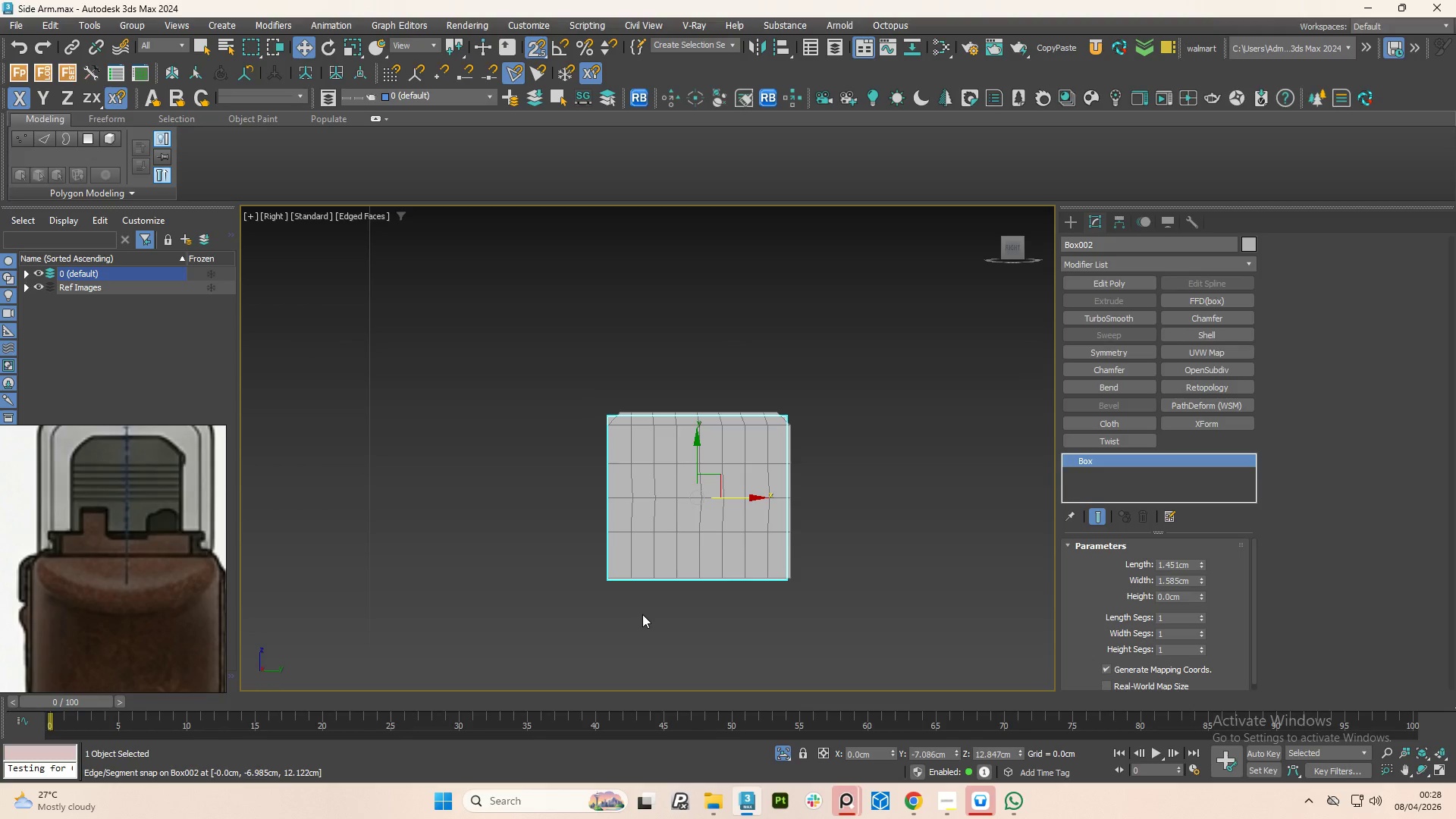 
left_click([629, 620])
 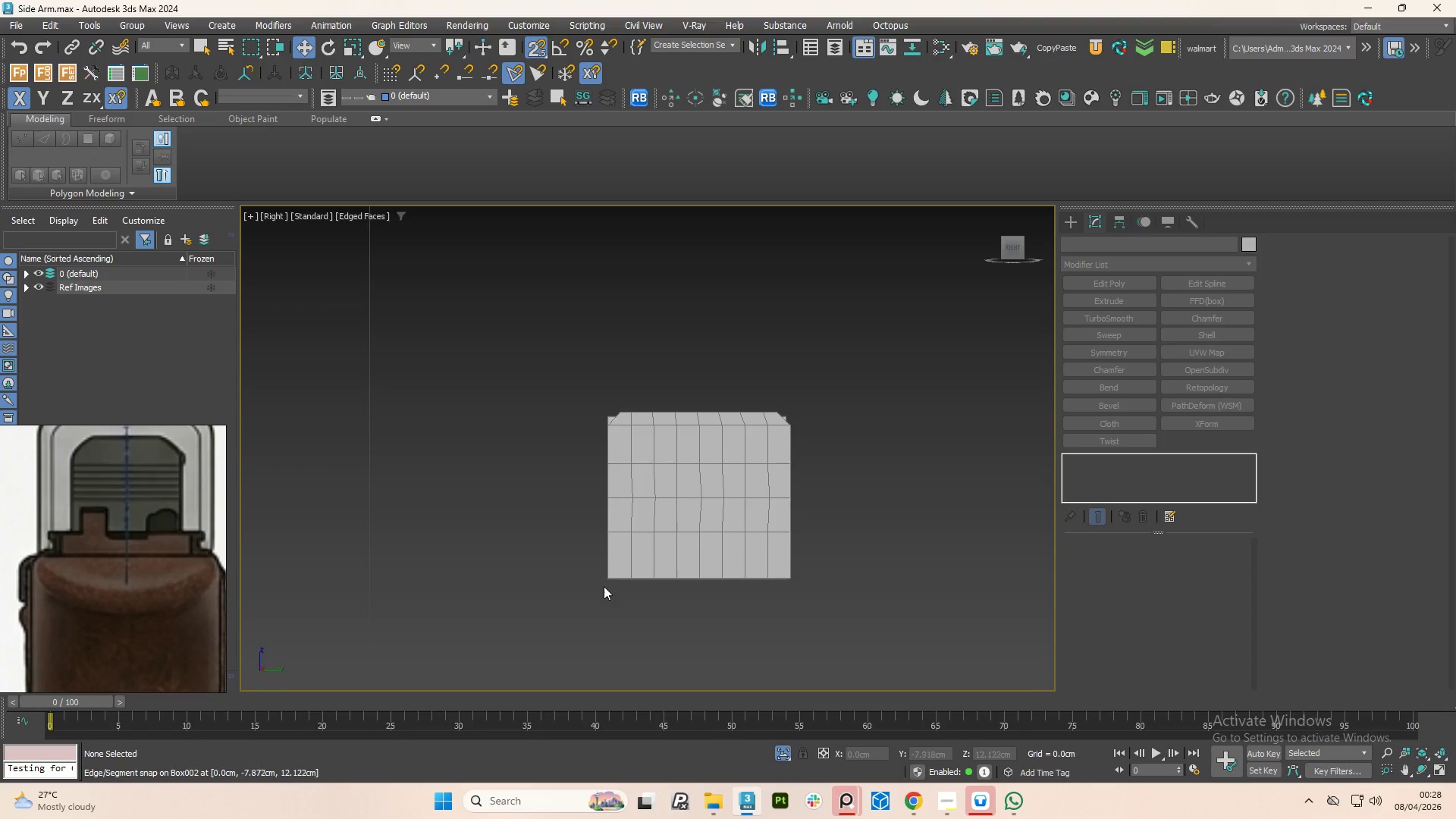 
hold_key(key=AltLeft, duration=0.72)
 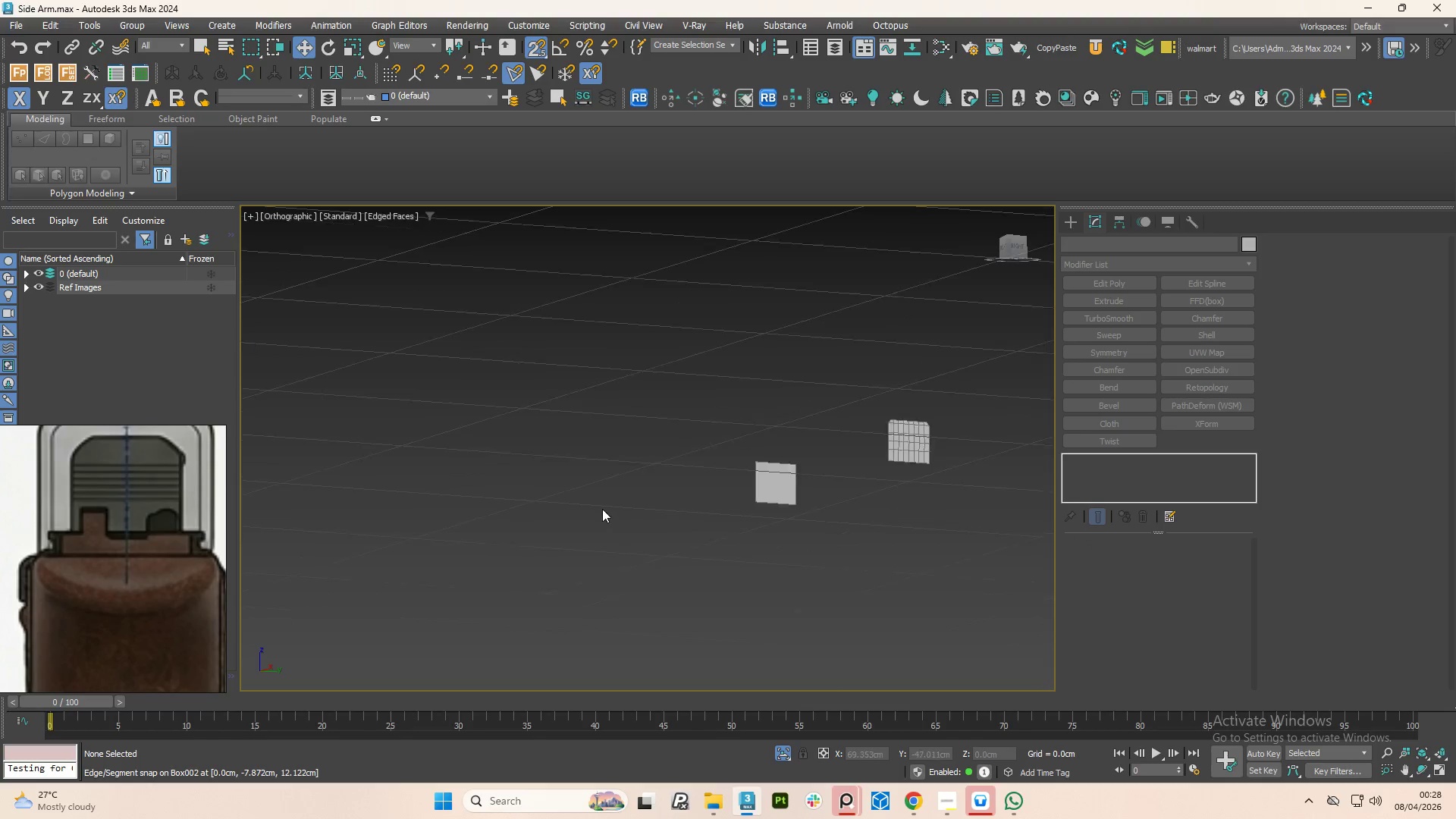 
scroll: coordinate [603, 585], scroll_direction: down, amount: 3.0
 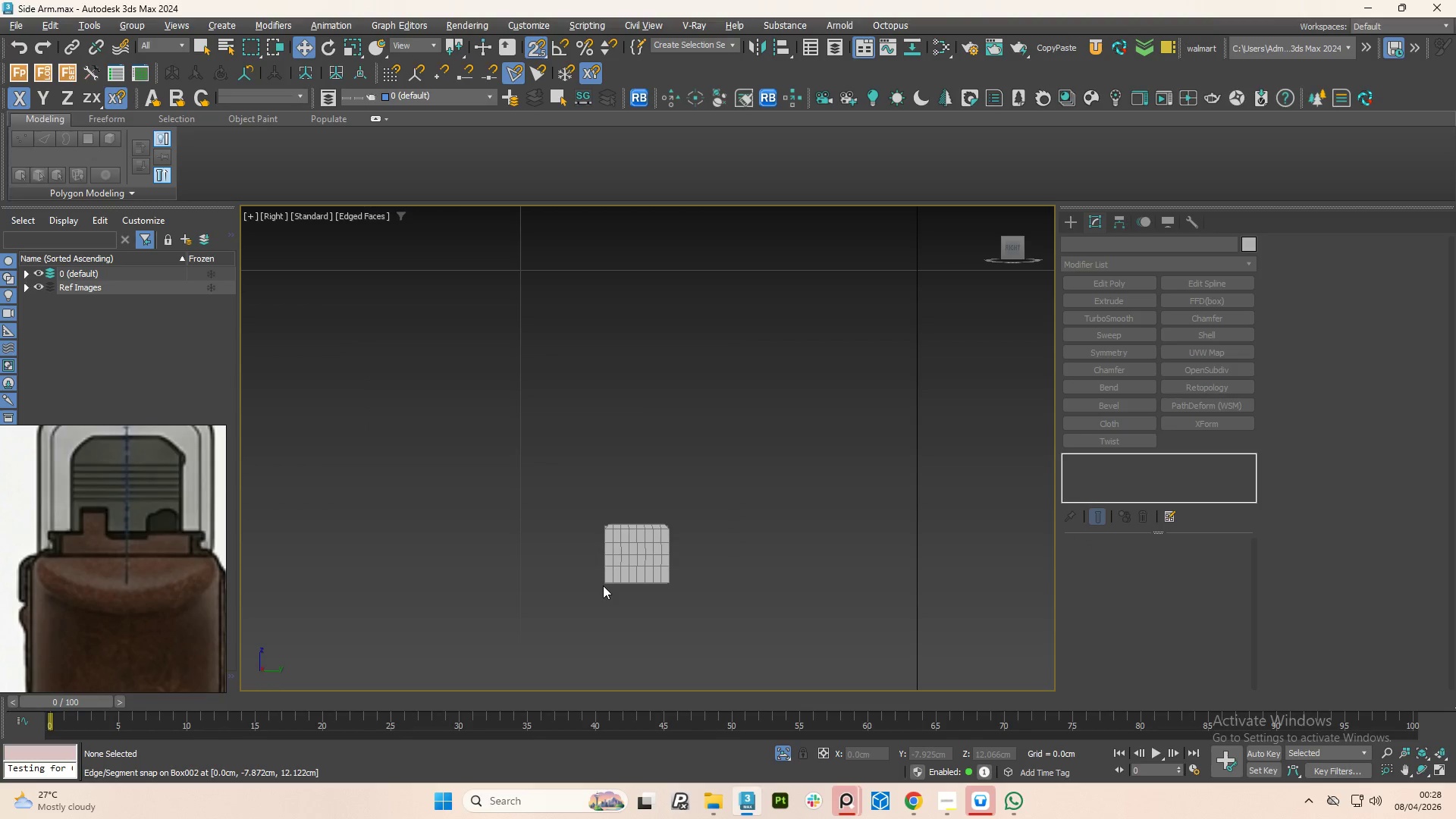 
hold_key(key=AltLeft, duration=1.0)
 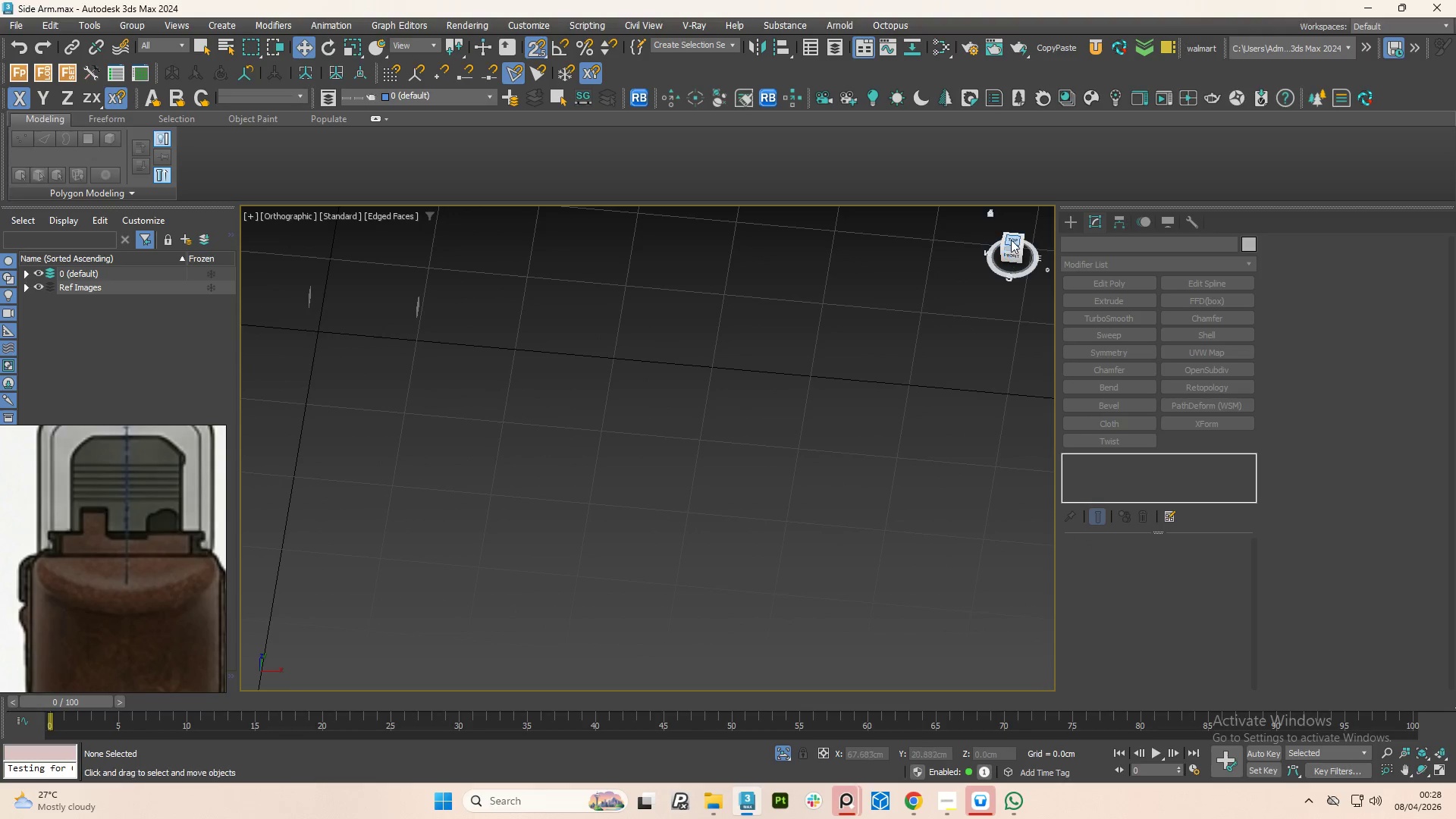 
scroll: coordinate [601, 515], scroll_direction: down, amount: 4.0
 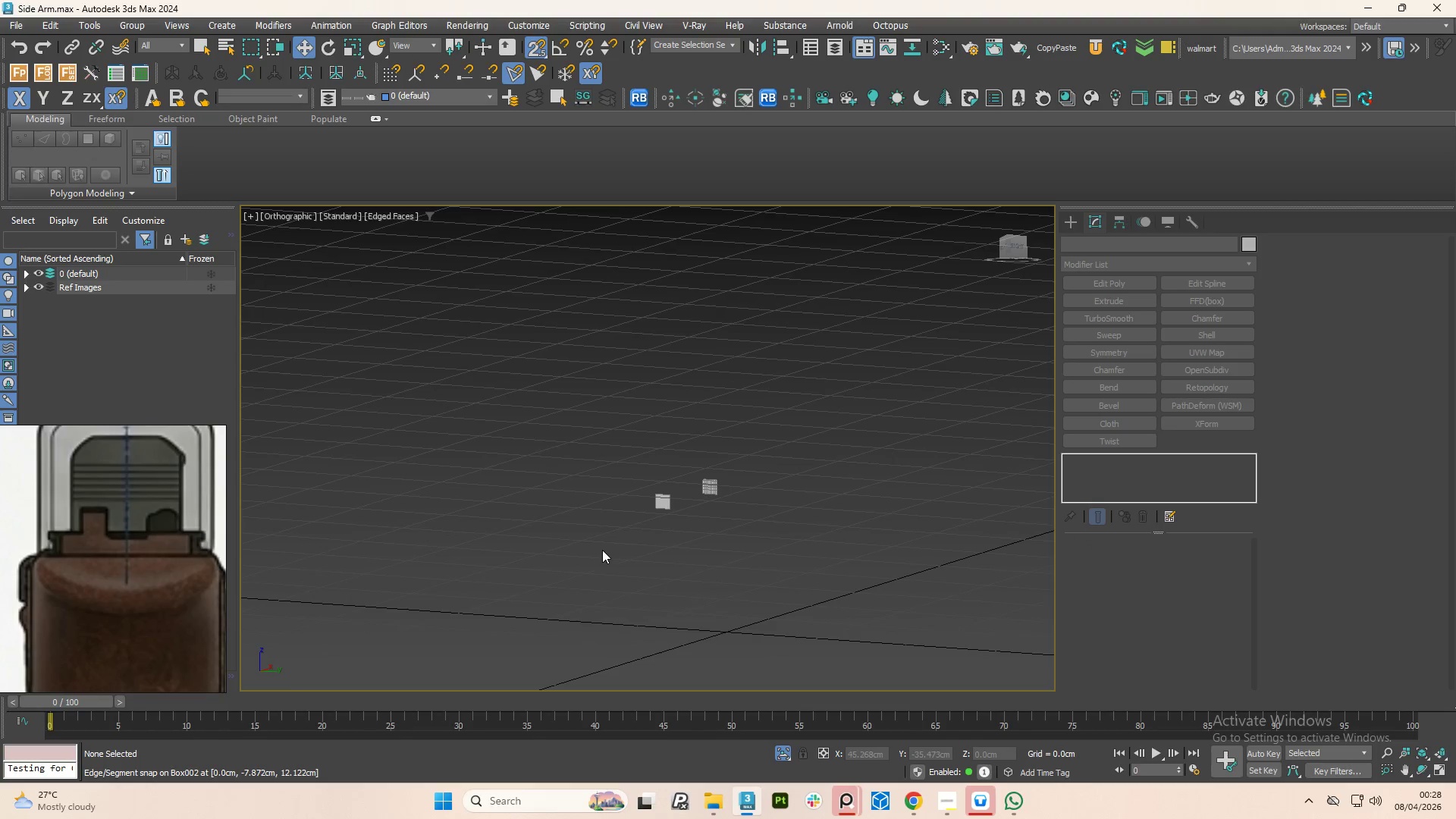 
left_click([1011, 238])
 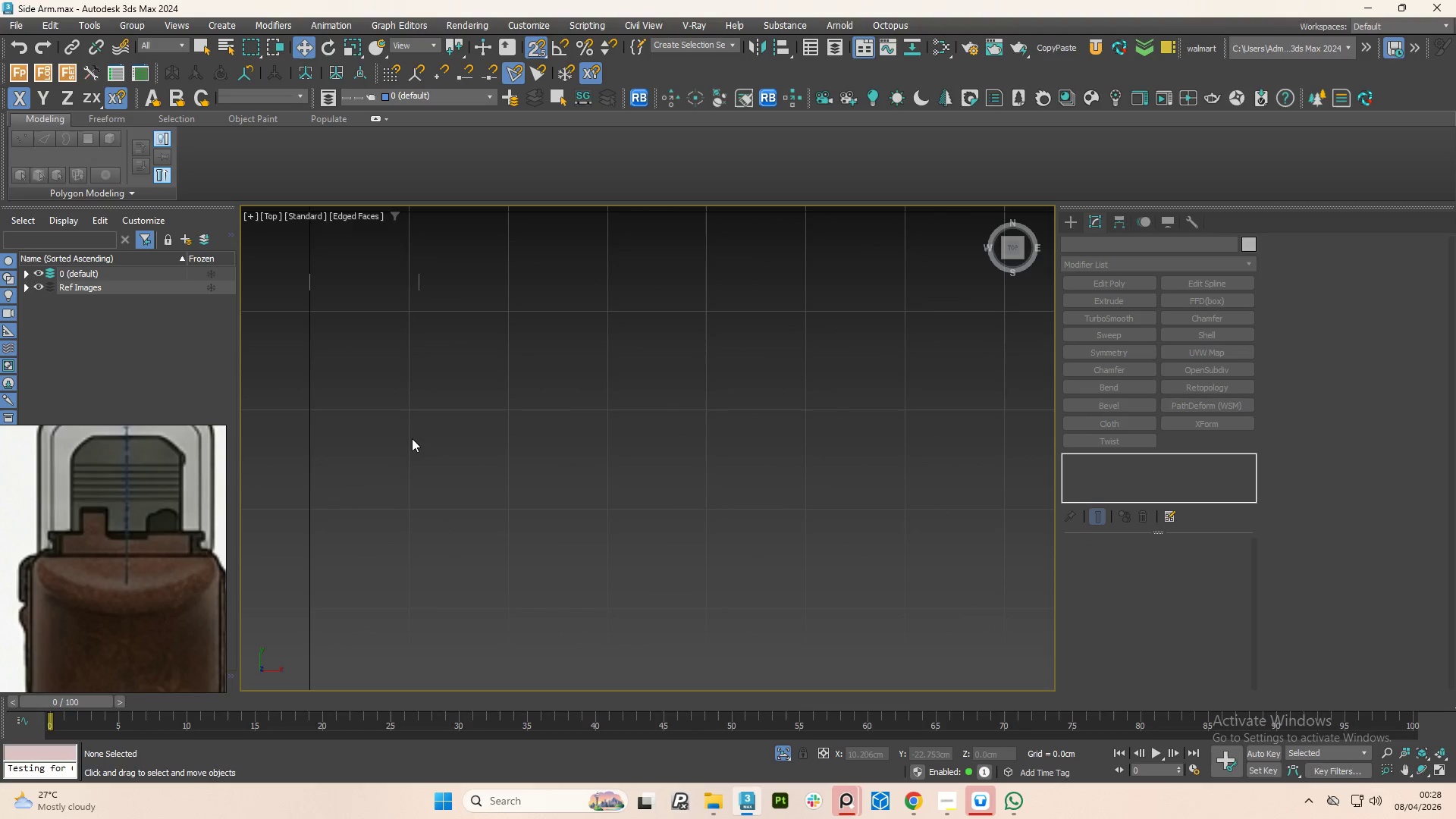 
key(Z)
 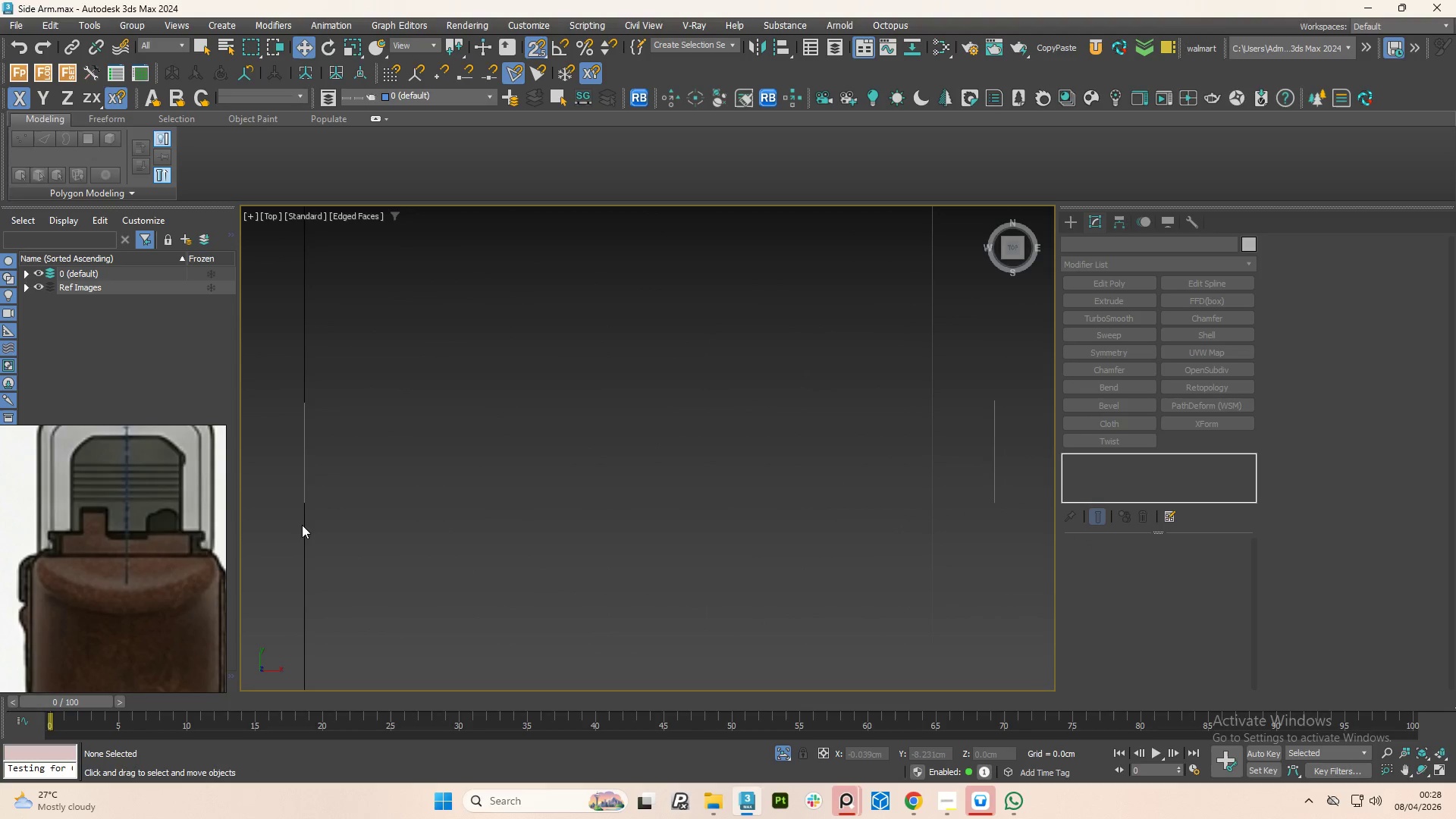 
scroll: coordinate [417, 534], scroll_direction: down, amount: 3.0
 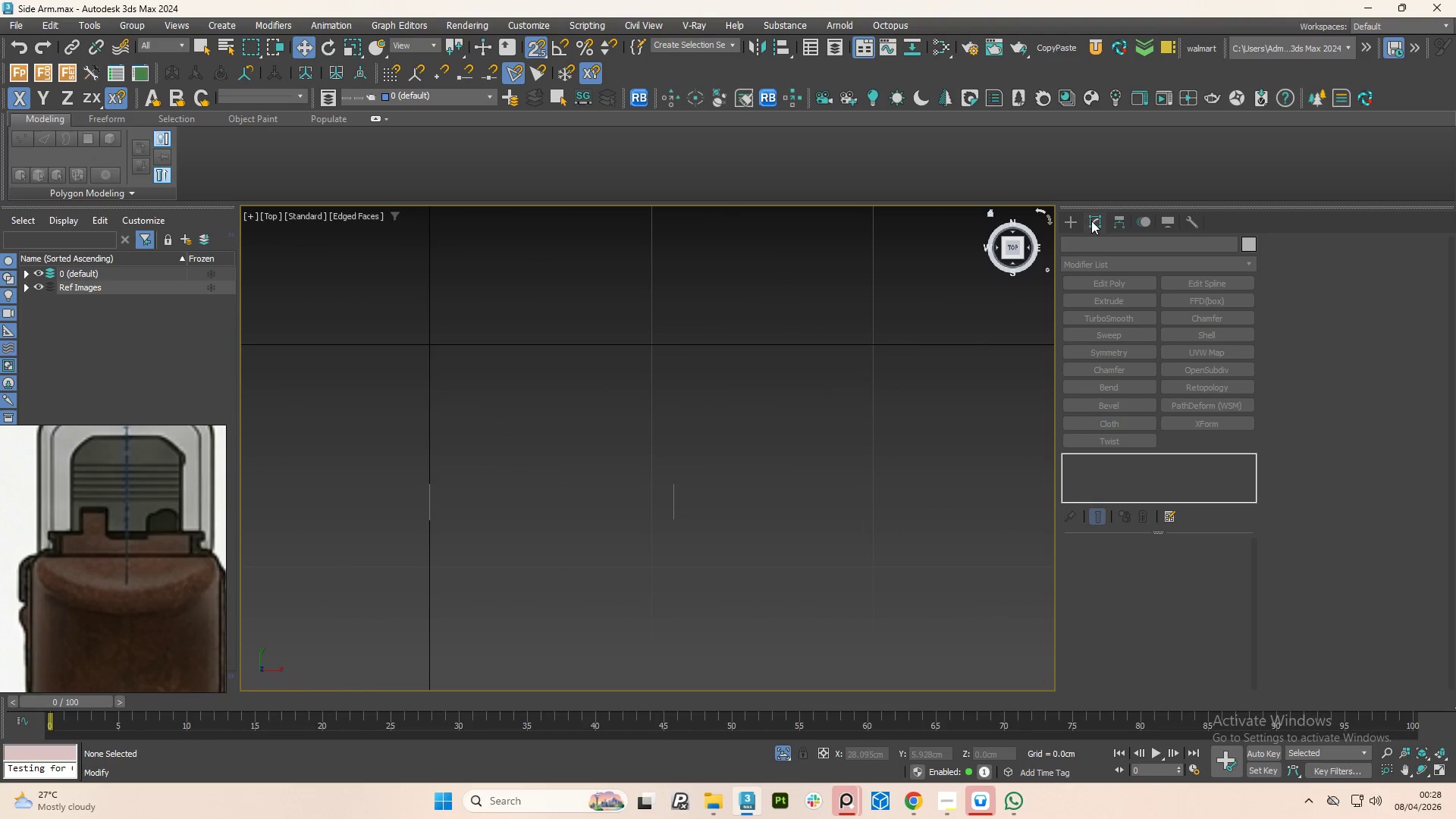 
double_click([1075, 221])
 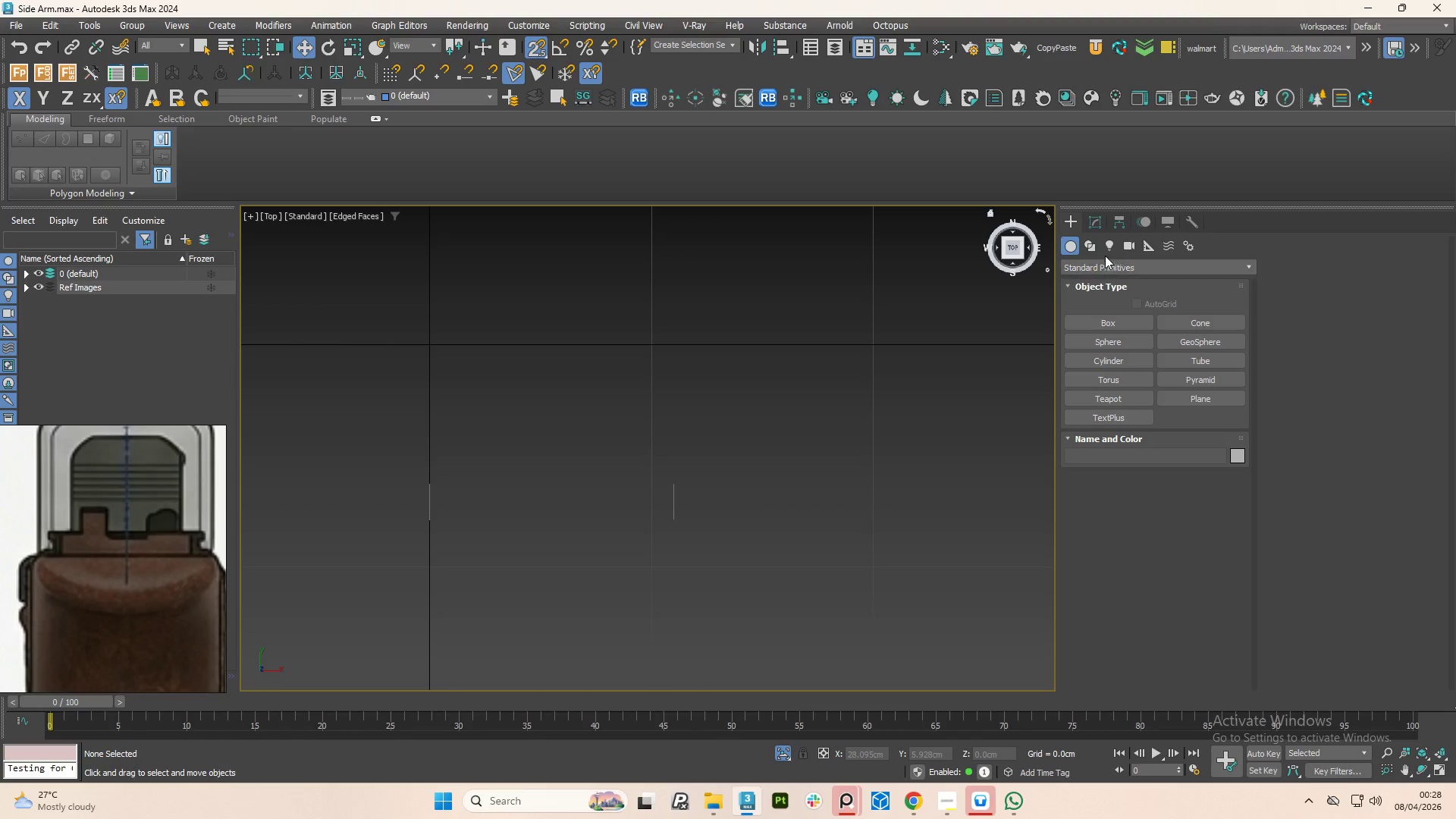 
key(Control+Z)
 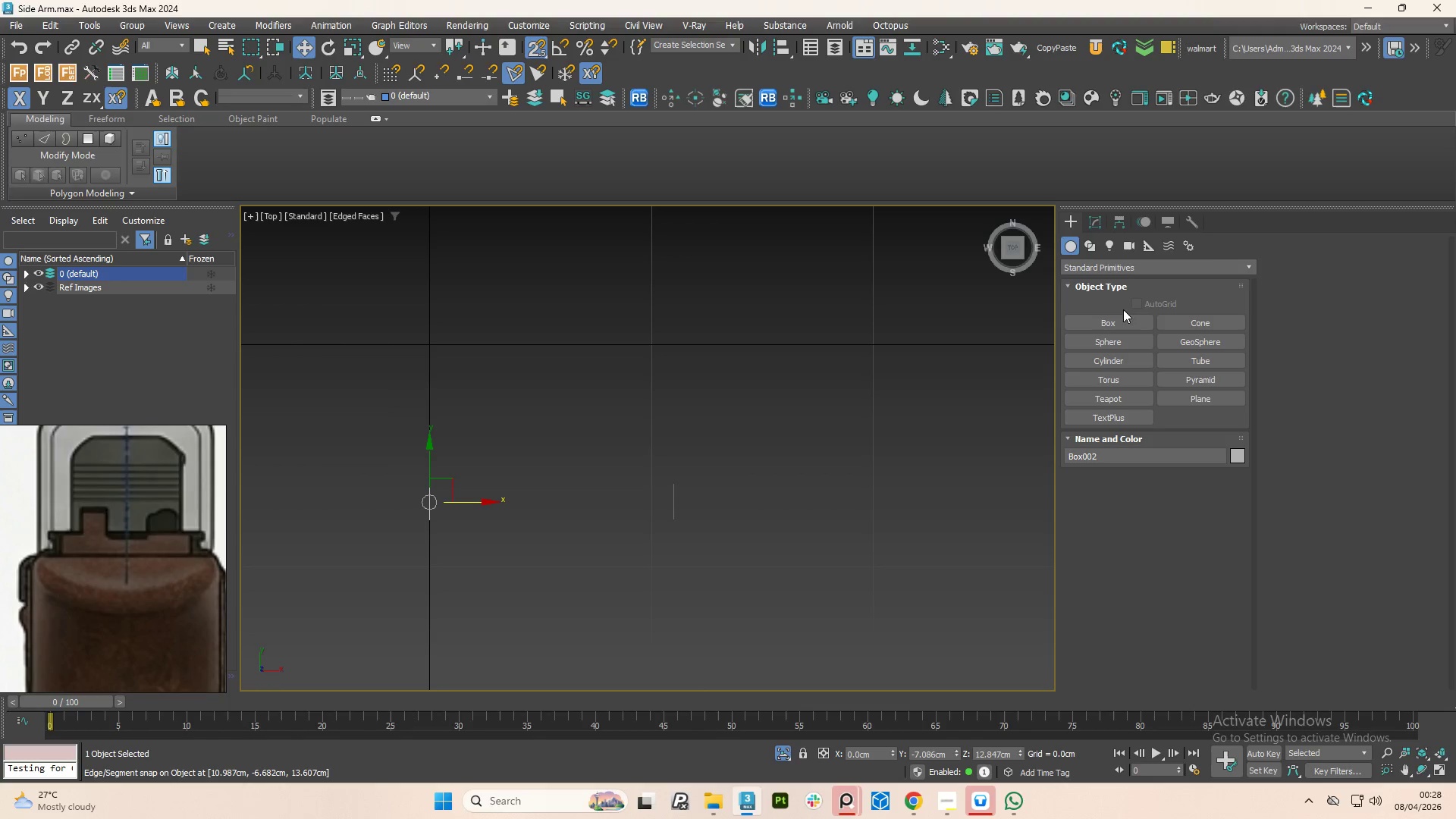 
left_click([1097, 220])
 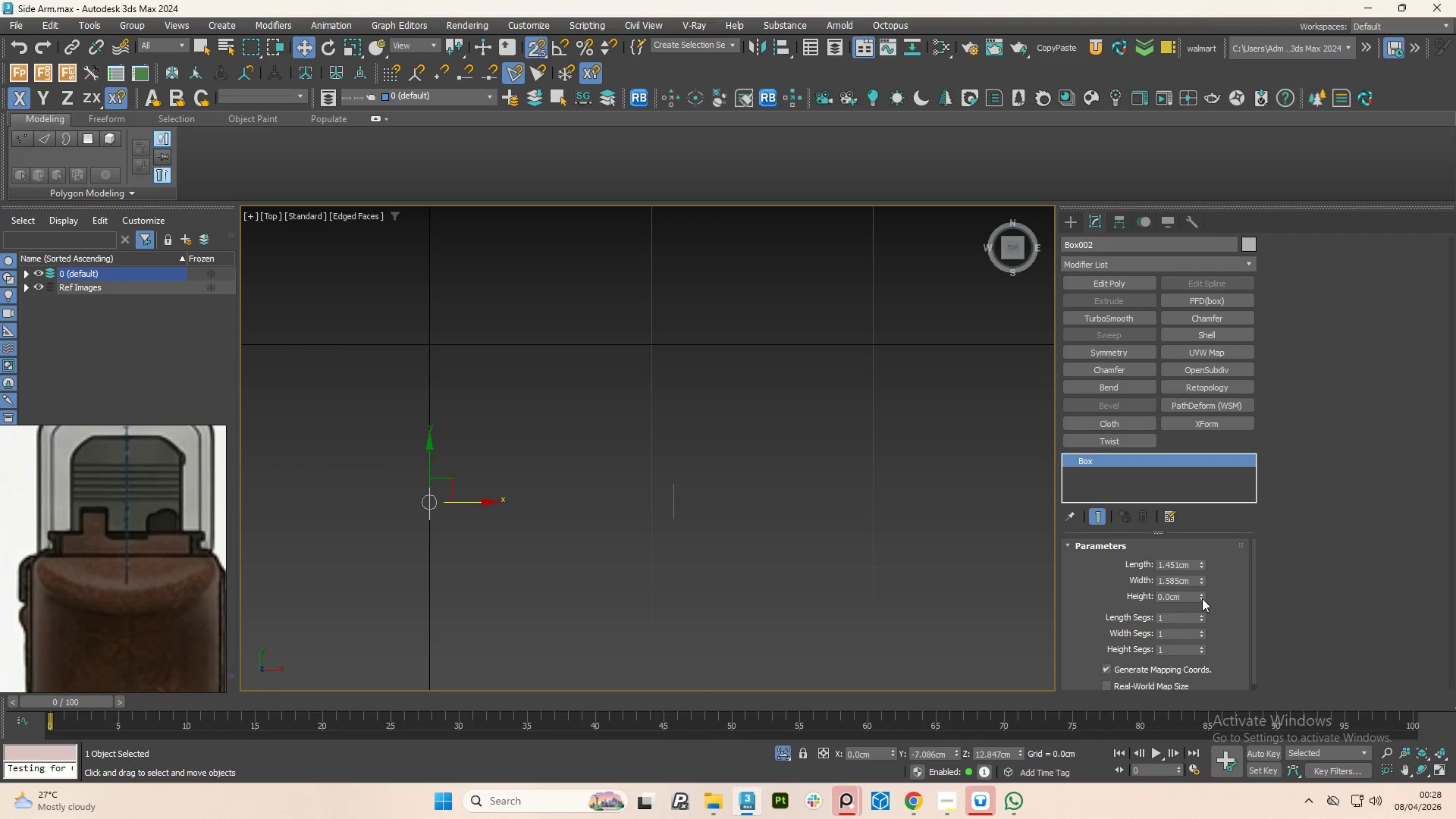 
left_click_drag(start_coordinate=[1202, 595], to_coordinate=[1150, 428])
 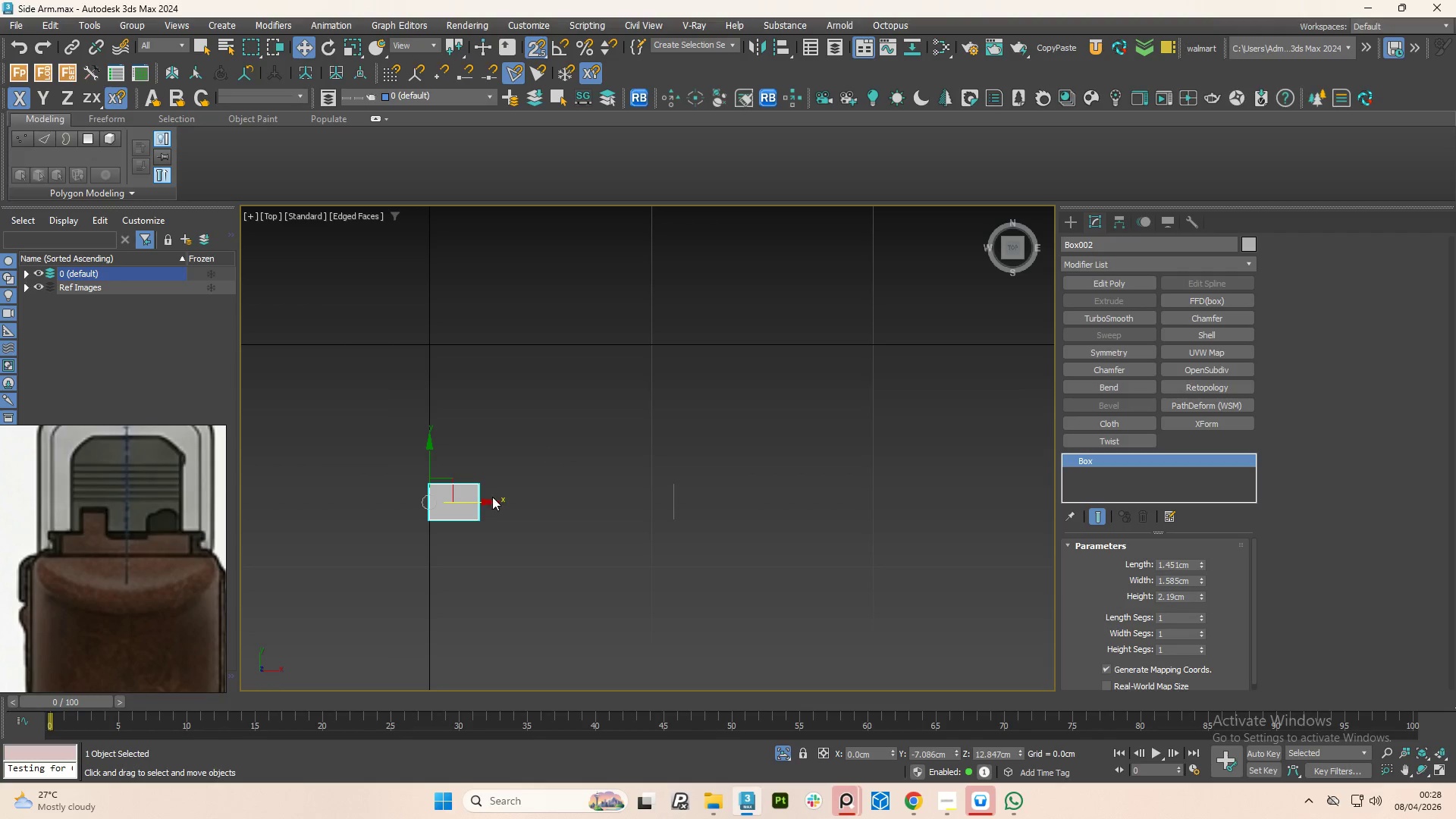 
scroll: coordinate [485, 500], scroll_direction: up, amount: 3.0
 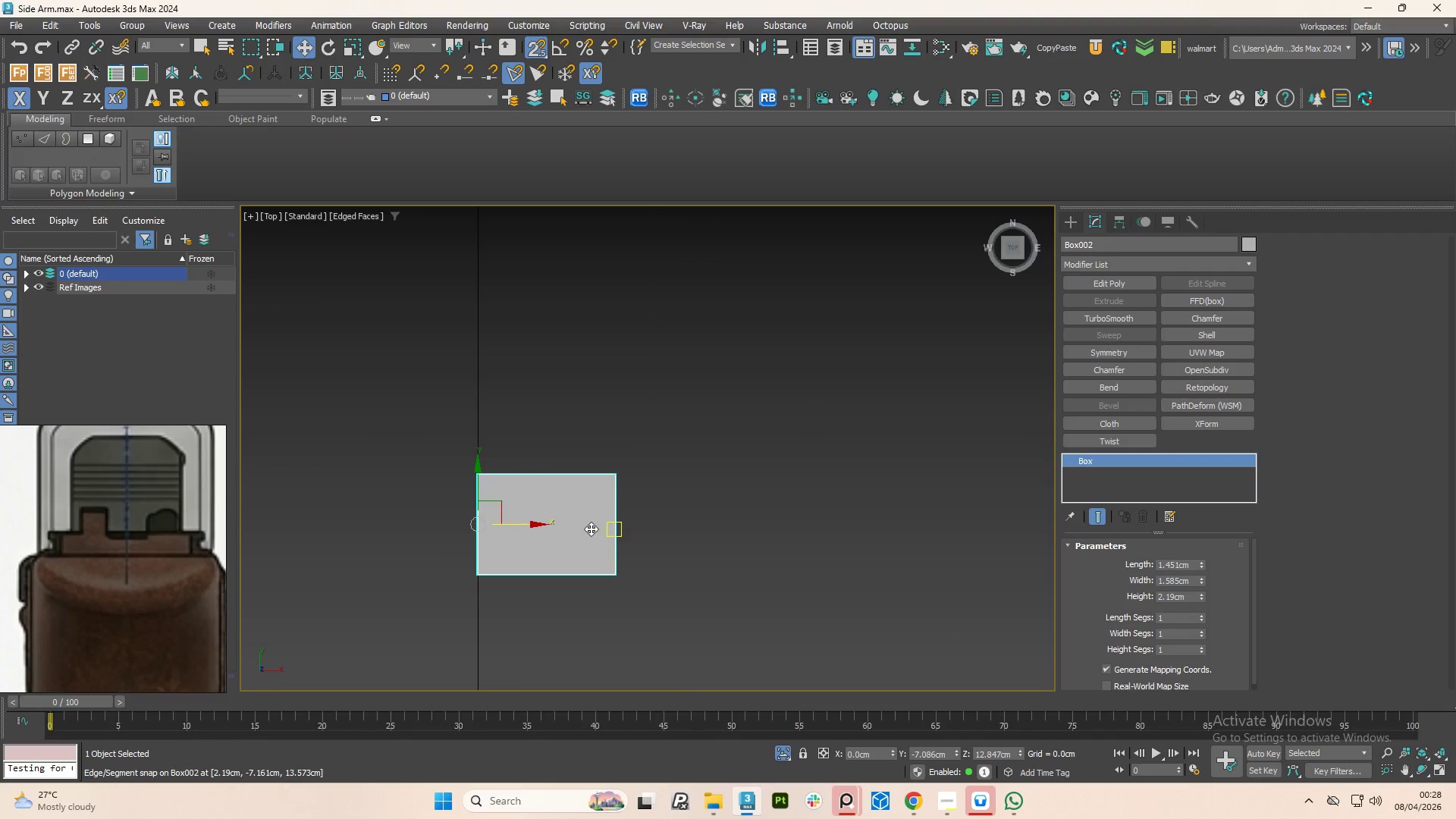 
hold_key(key=AltLeft, duration=0.66)
 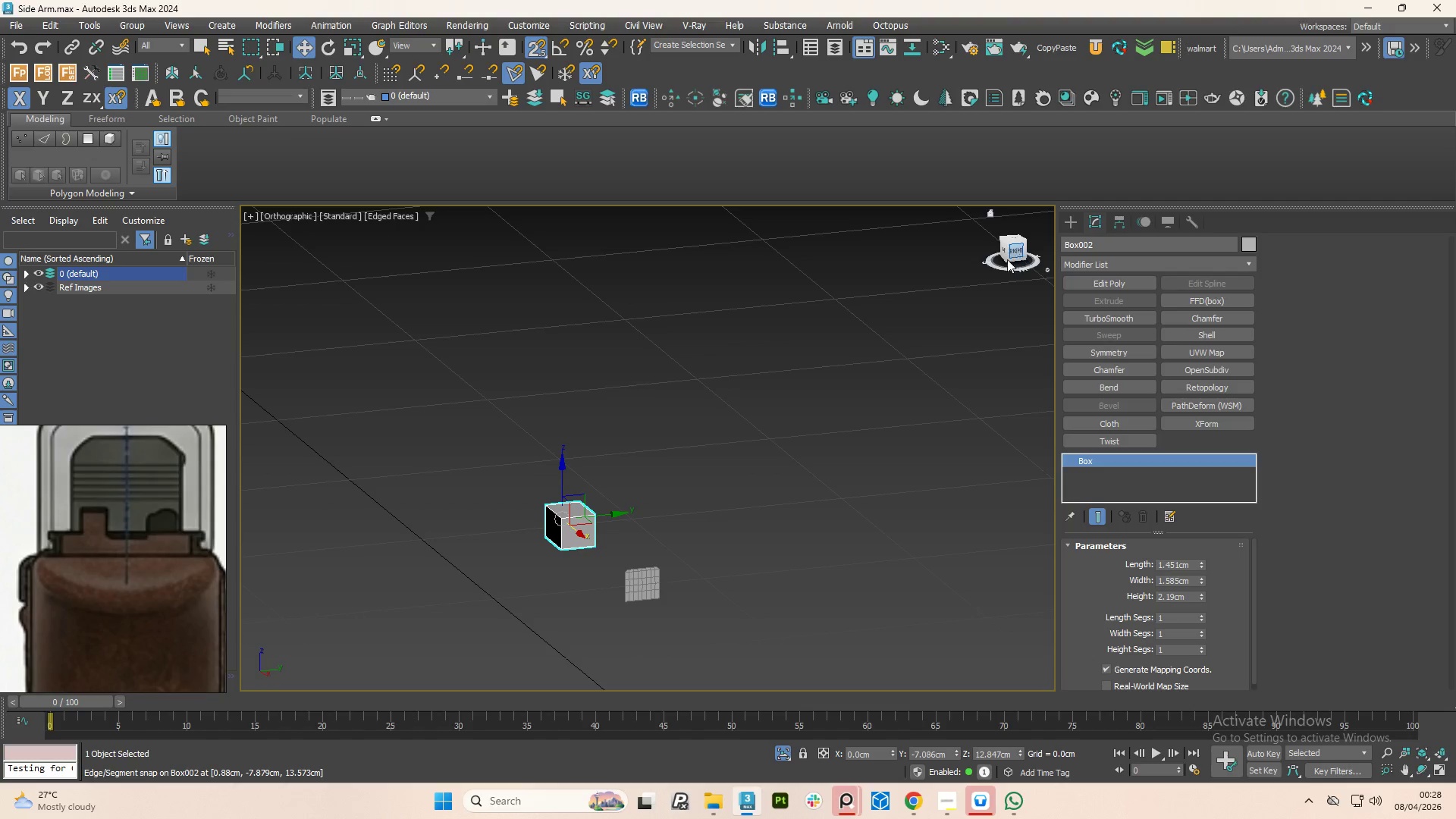 
scroll: coordinate [583, 526], scroll_direction: down, amount: 3.0
 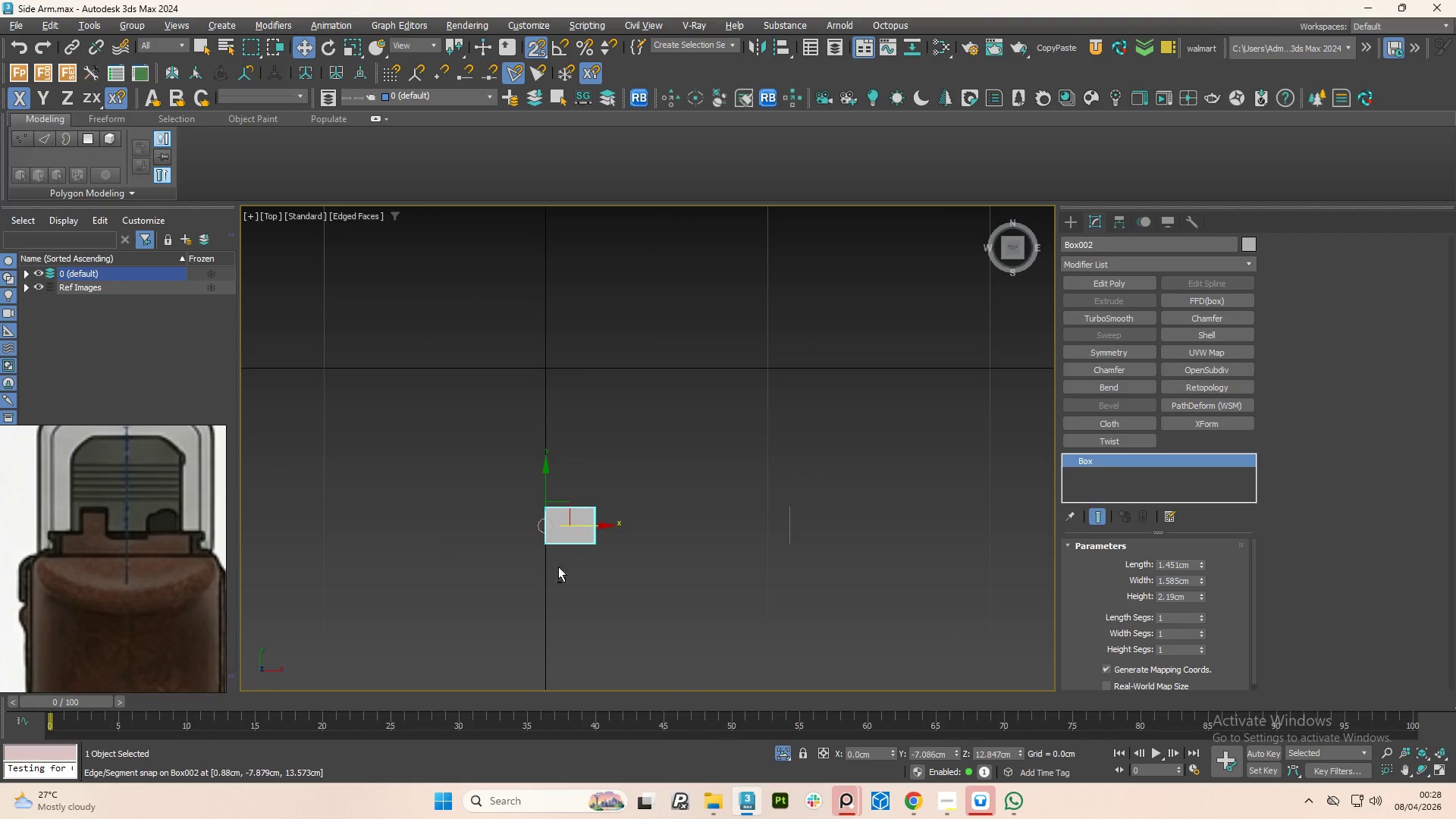 
hold_key(key=AltLeft, duration=1.11)
 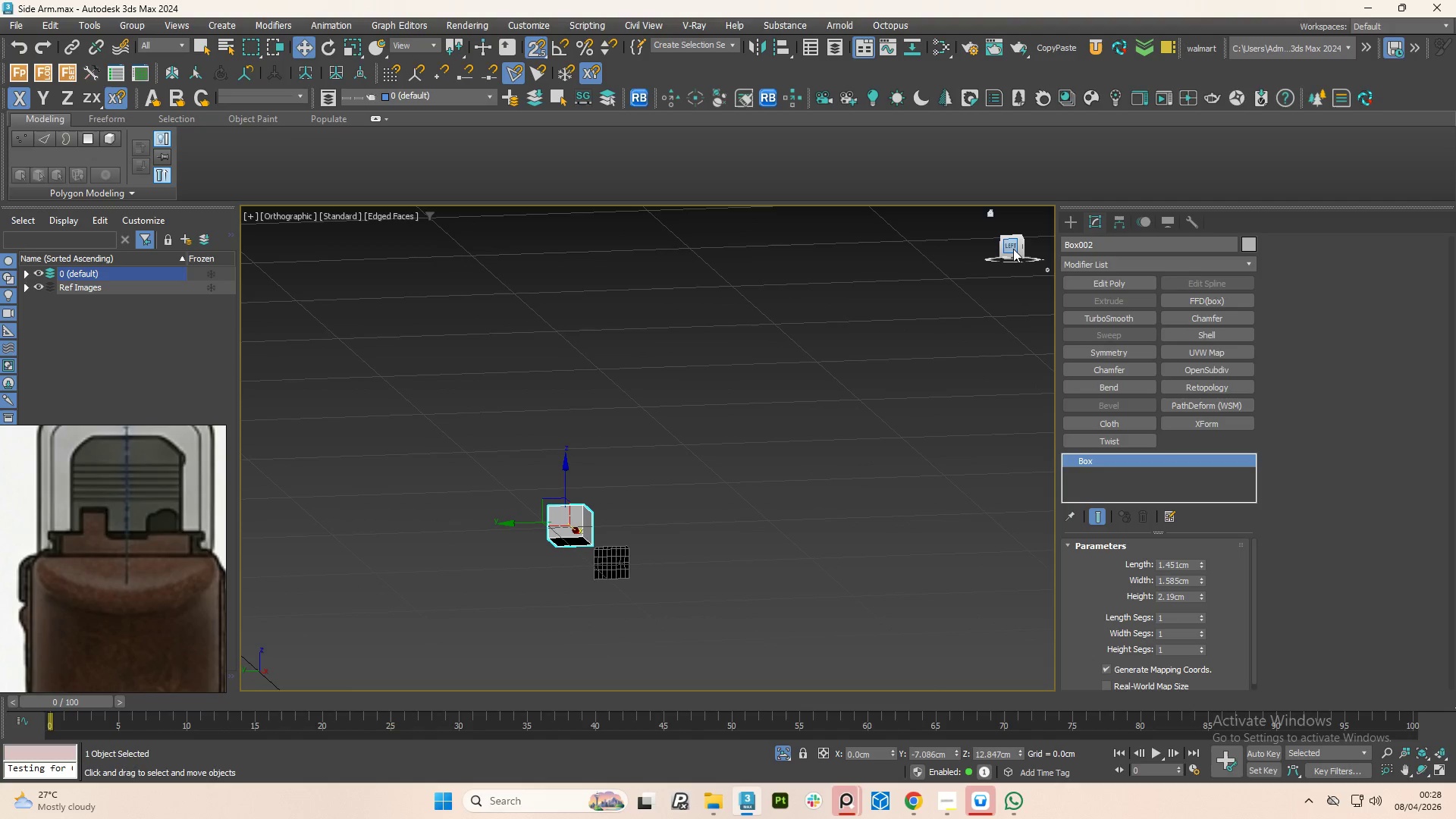 
left_click([1009, 249])
 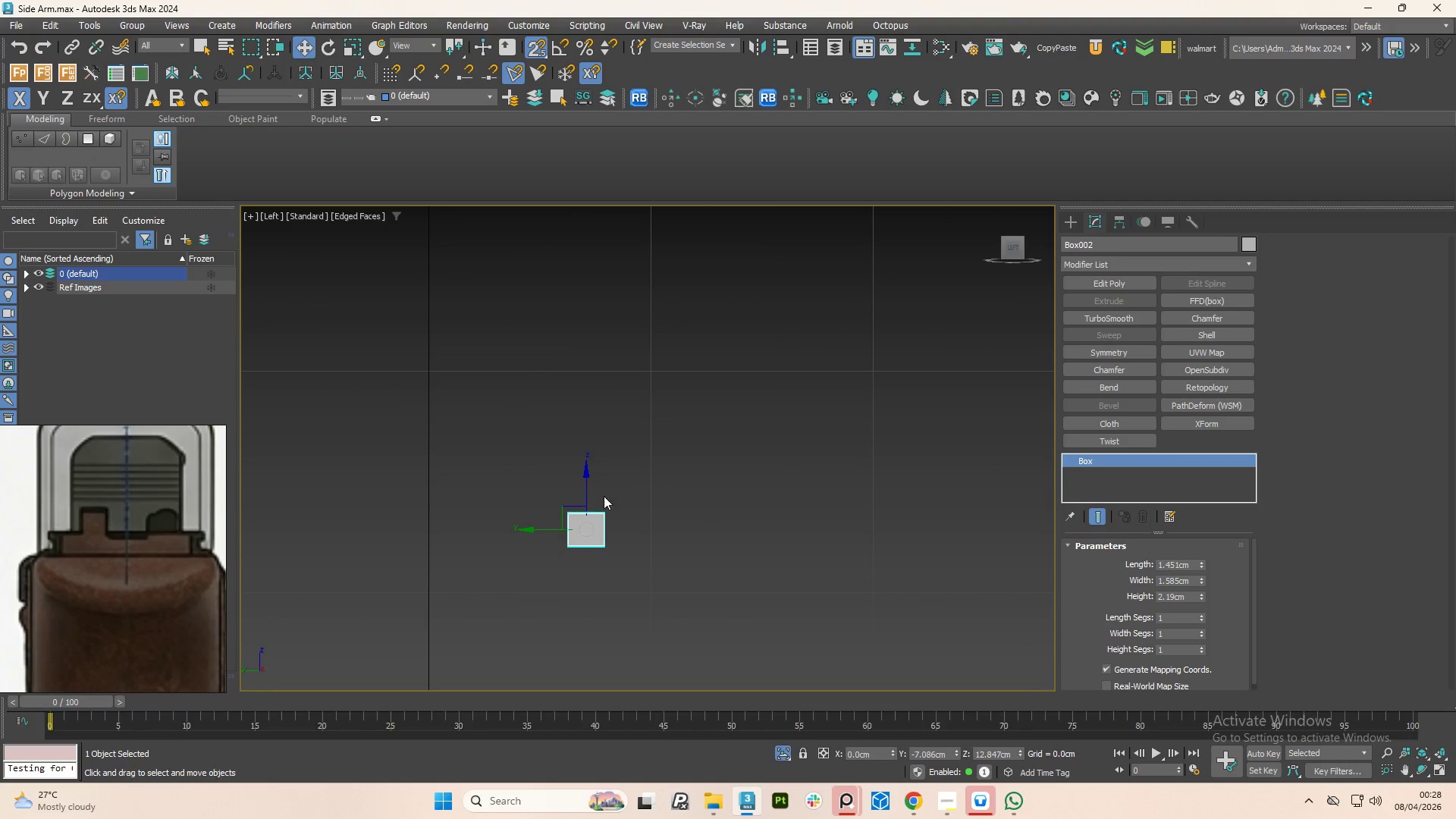 
scroll: coordinate [578, 567], scroll_direction: up, amount: 6.0
 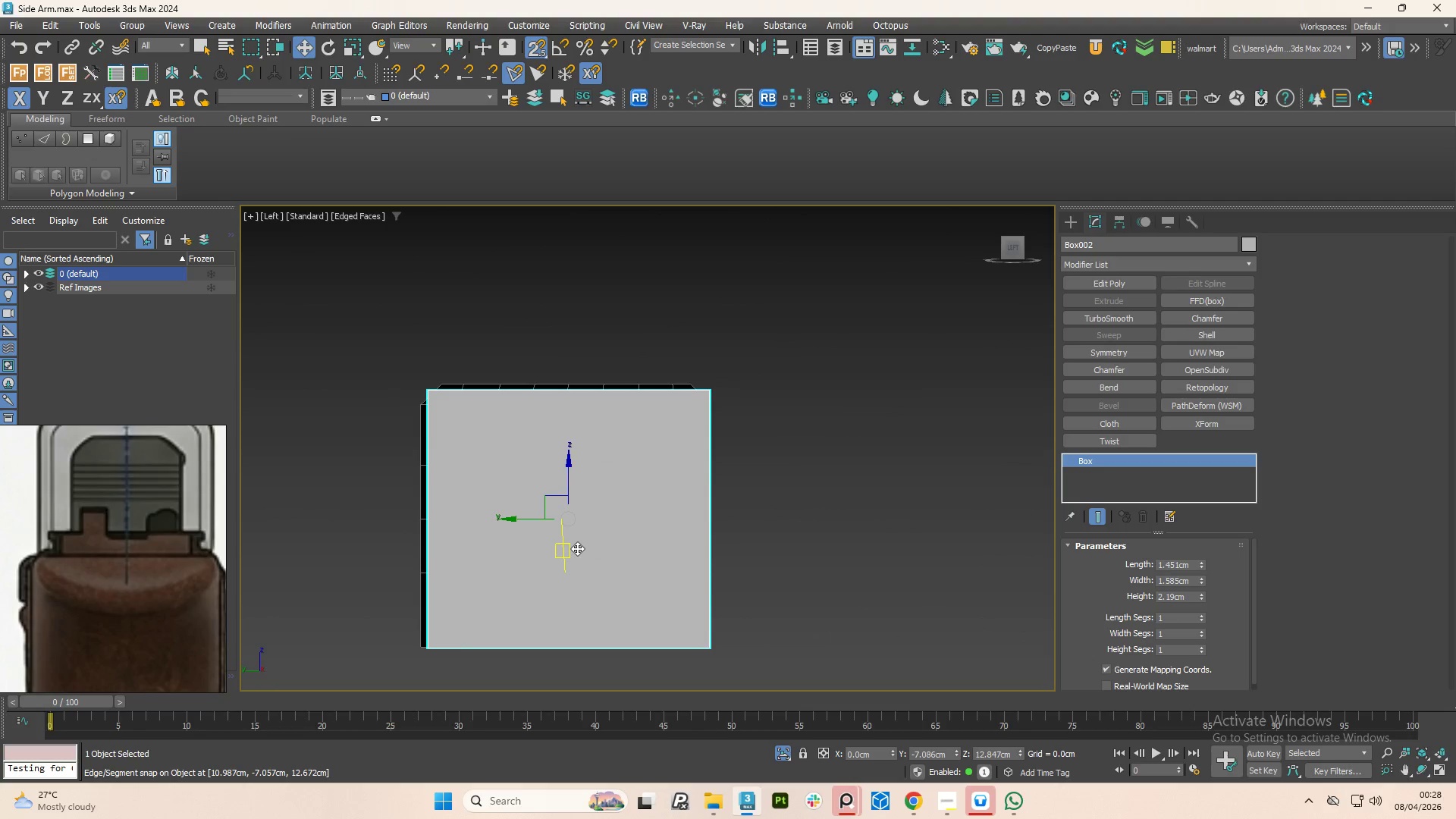 
key(Alt+AltLeft)
 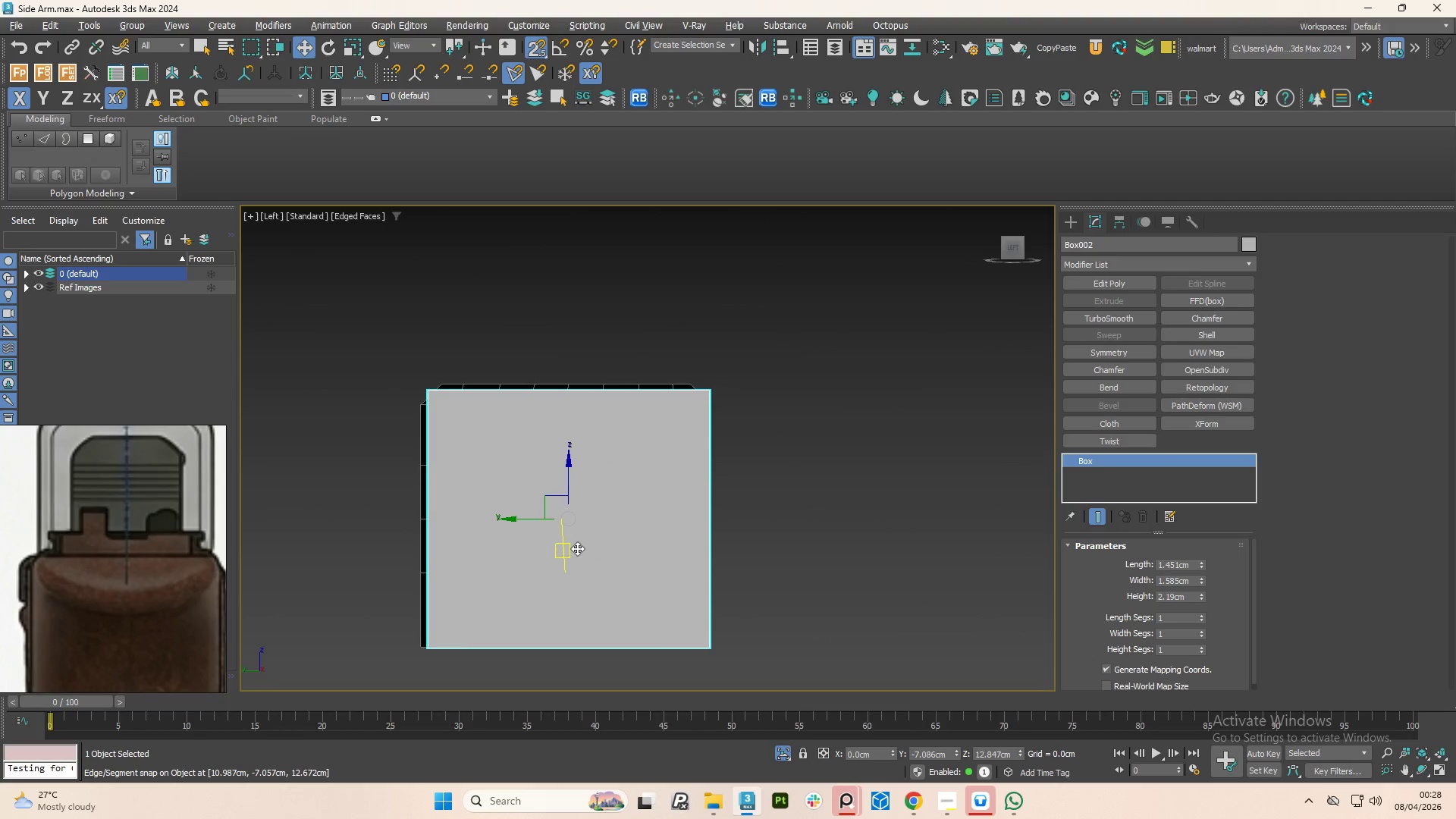 
key(Alt+X)
 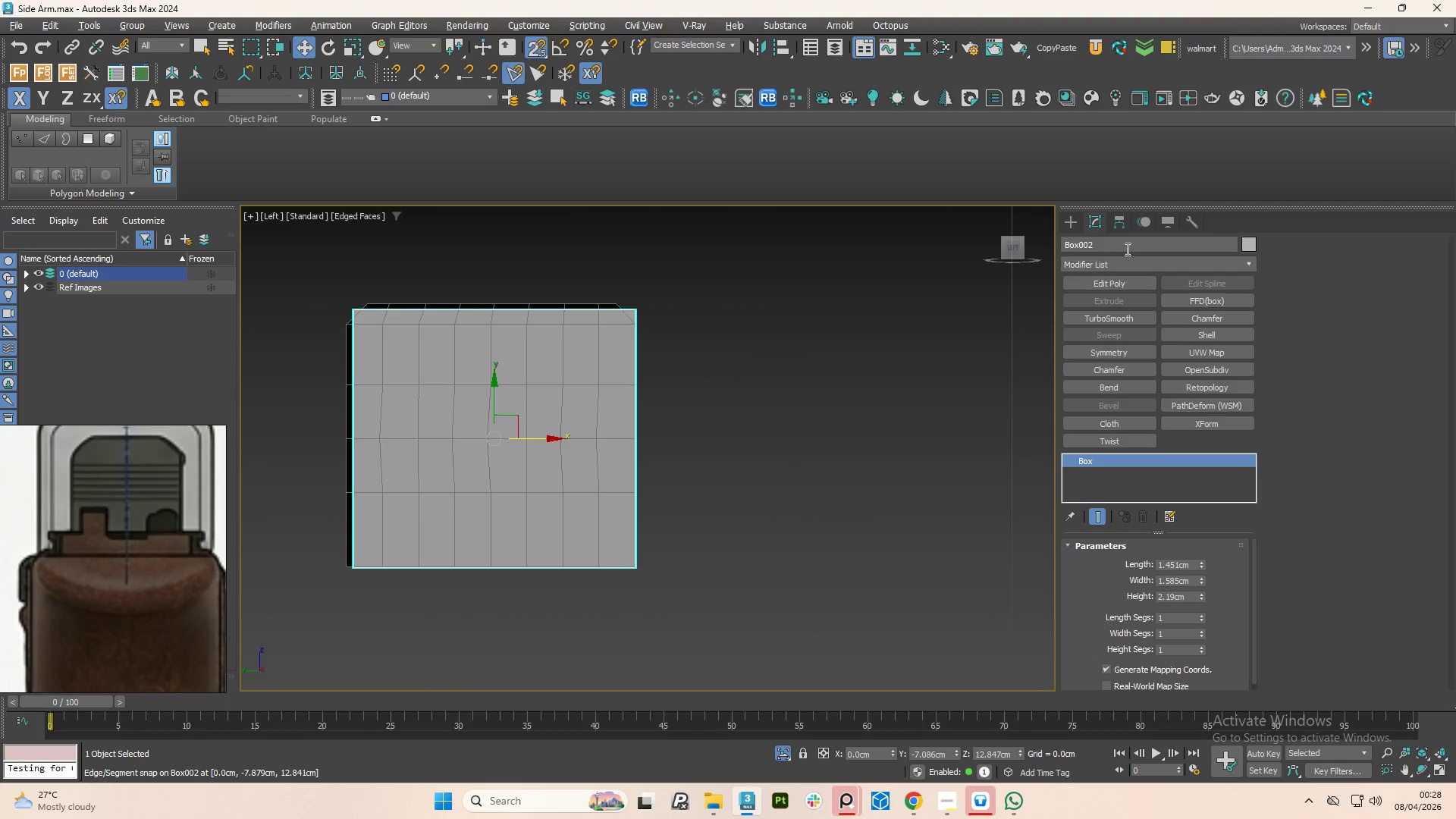 
left_click([1134, 278])
 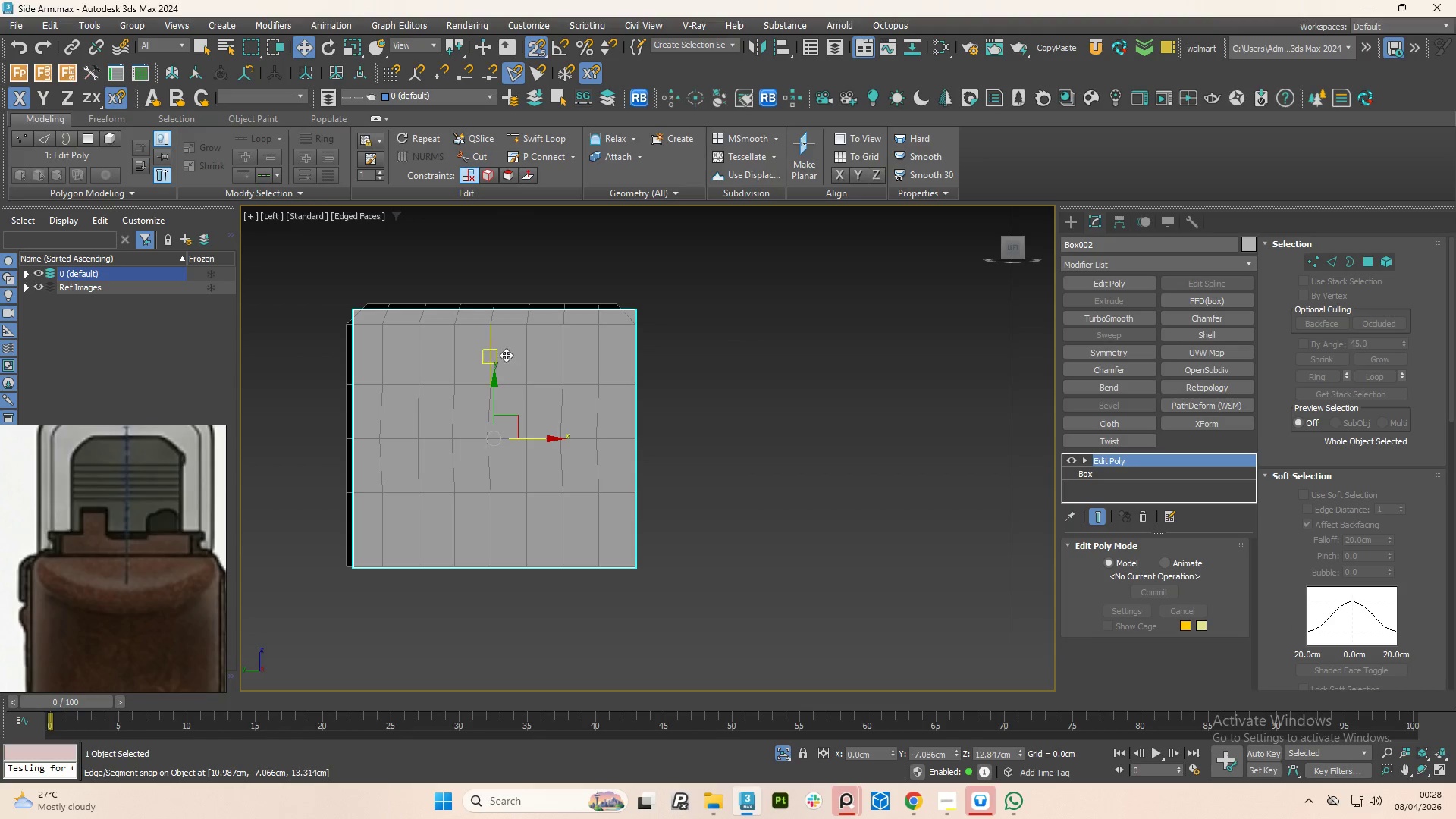 
key(1)
 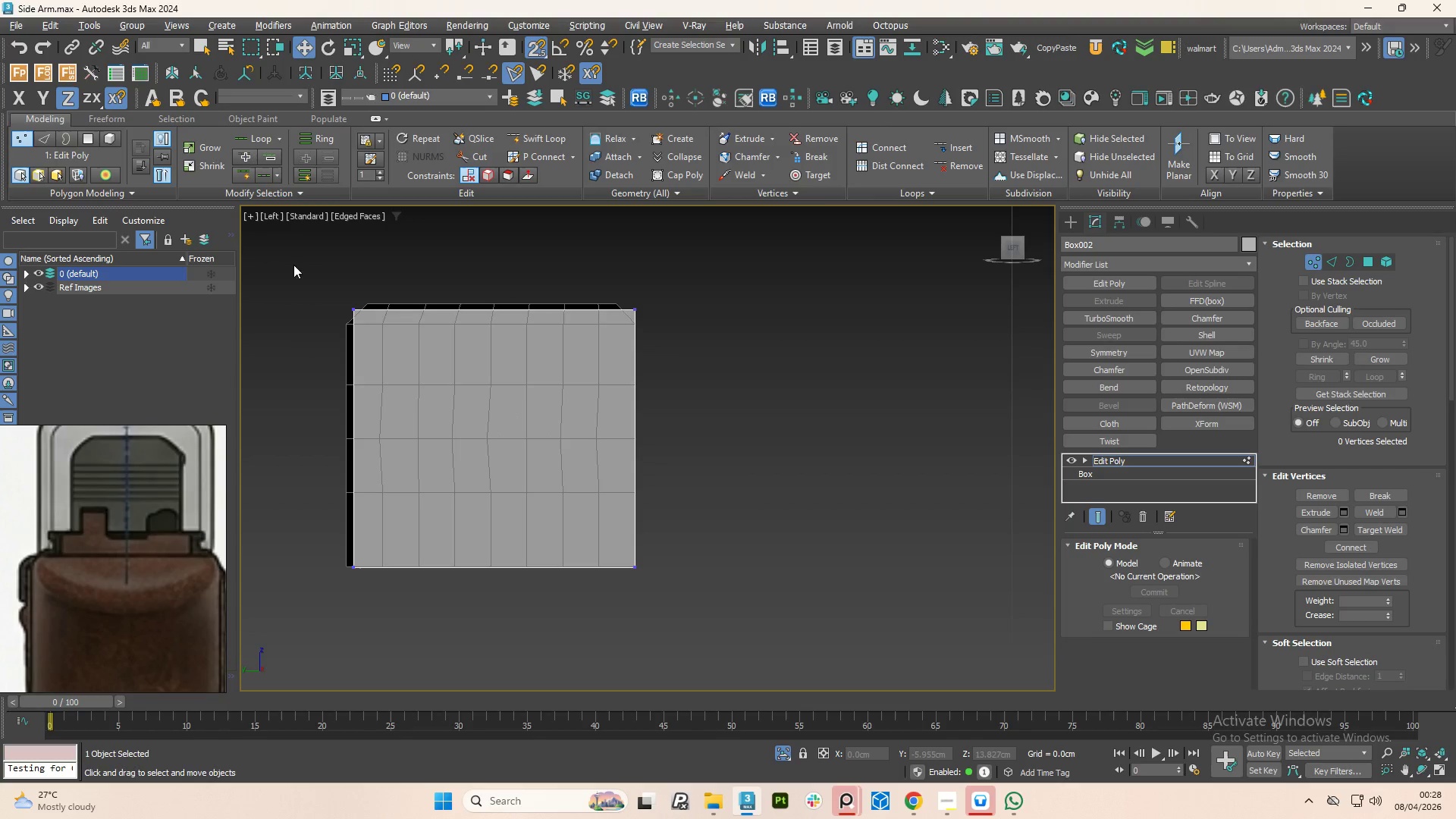 
left_click_drag(start_coordinate=[290, 257], to_coordinate=[411, 687])
 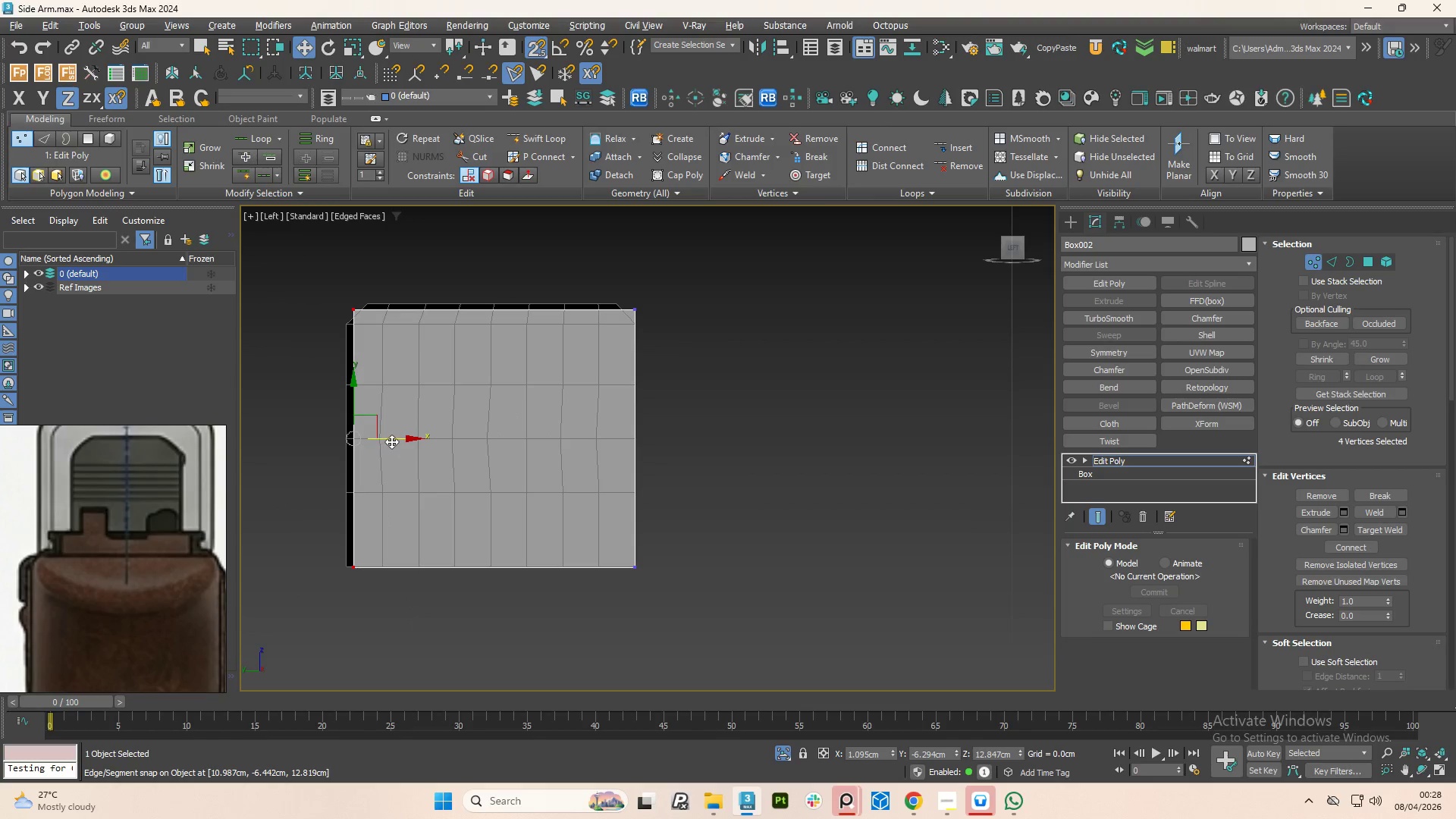 
left_click_drag(start_coordinate=[391, 438], to_coordinate=[344, 443])
 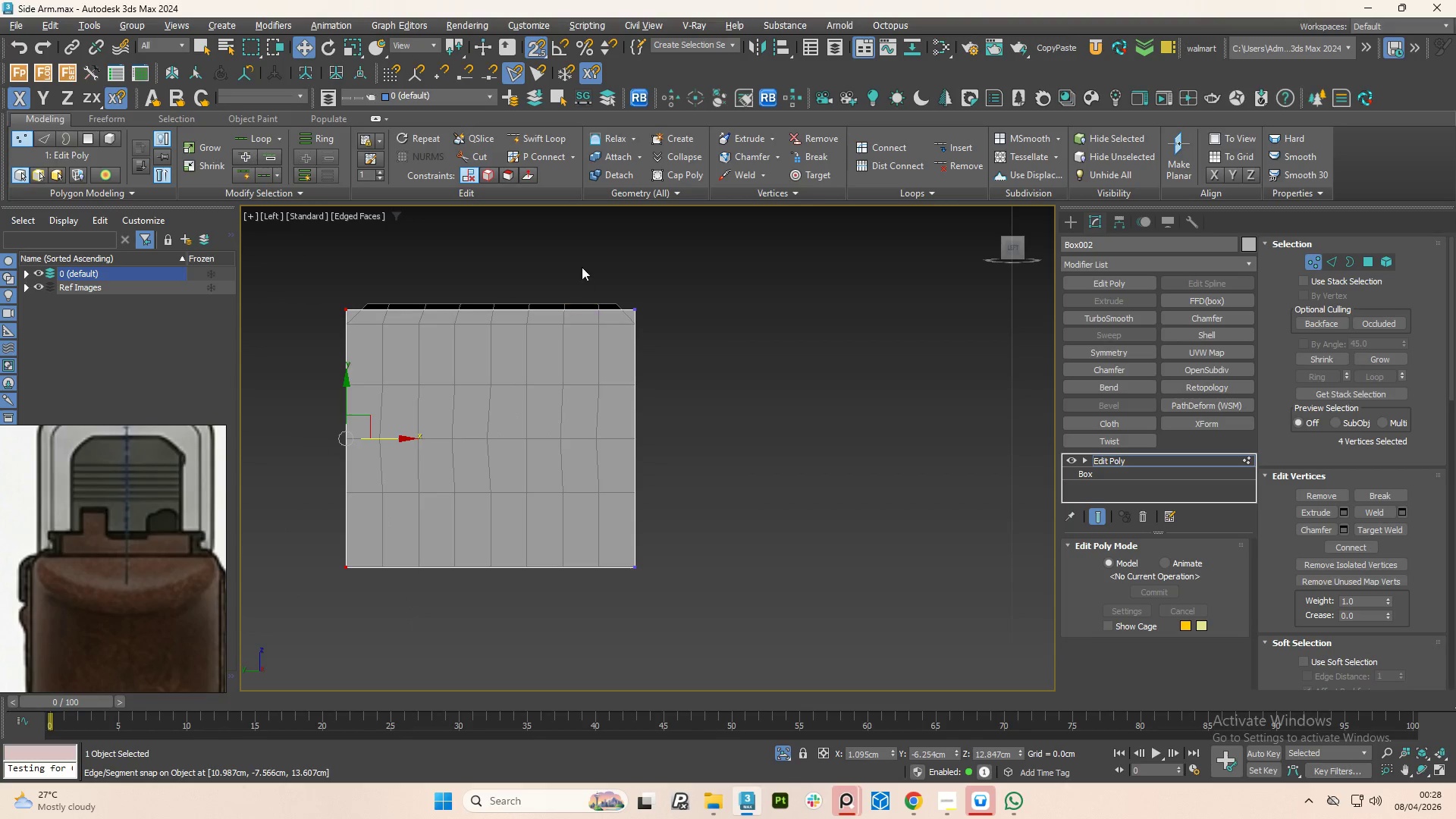 
left_click_drag(start_coordinate=[588, 268], to_coordinate=[733, 686])
 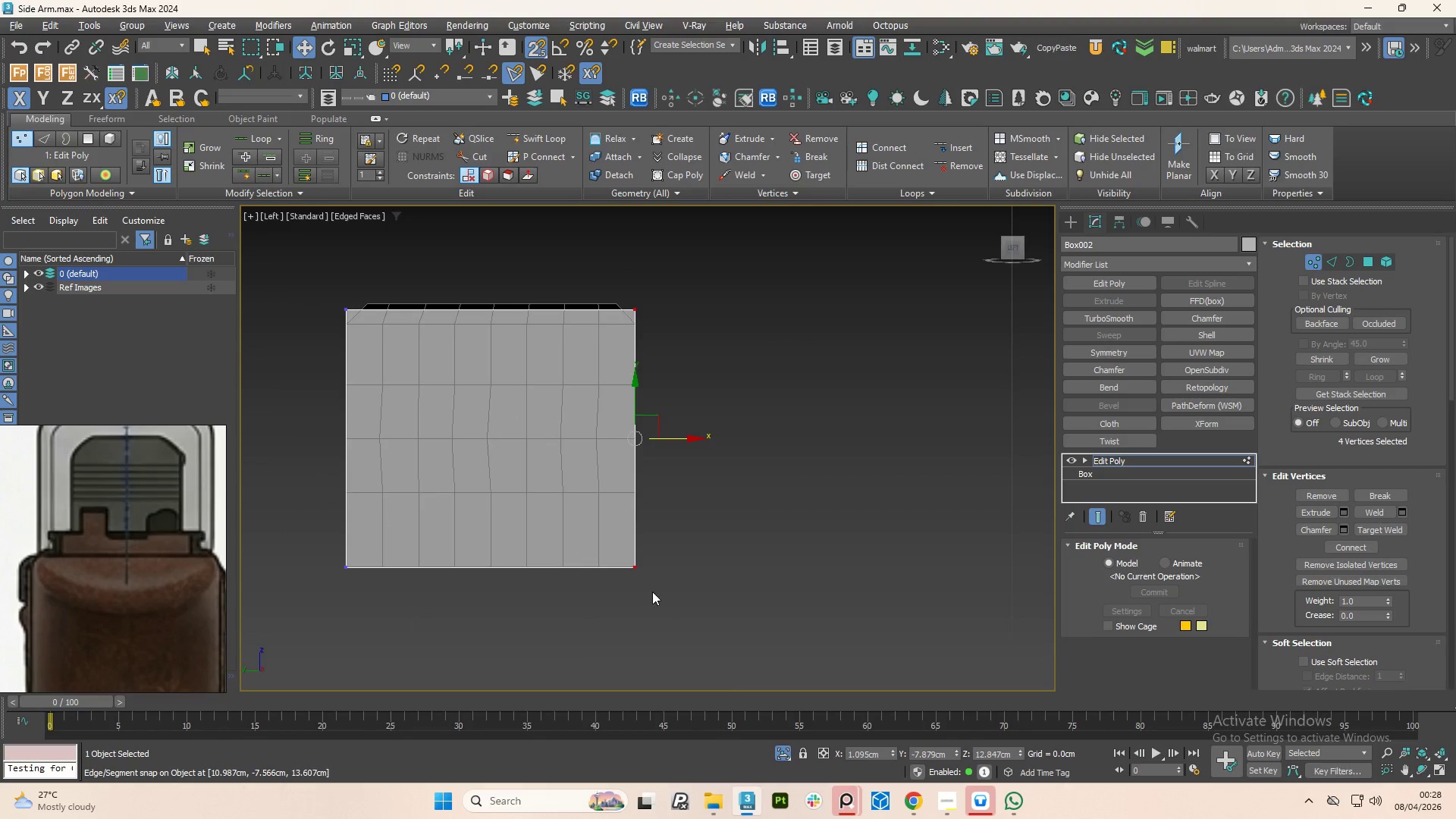 
key(Alt+X)
 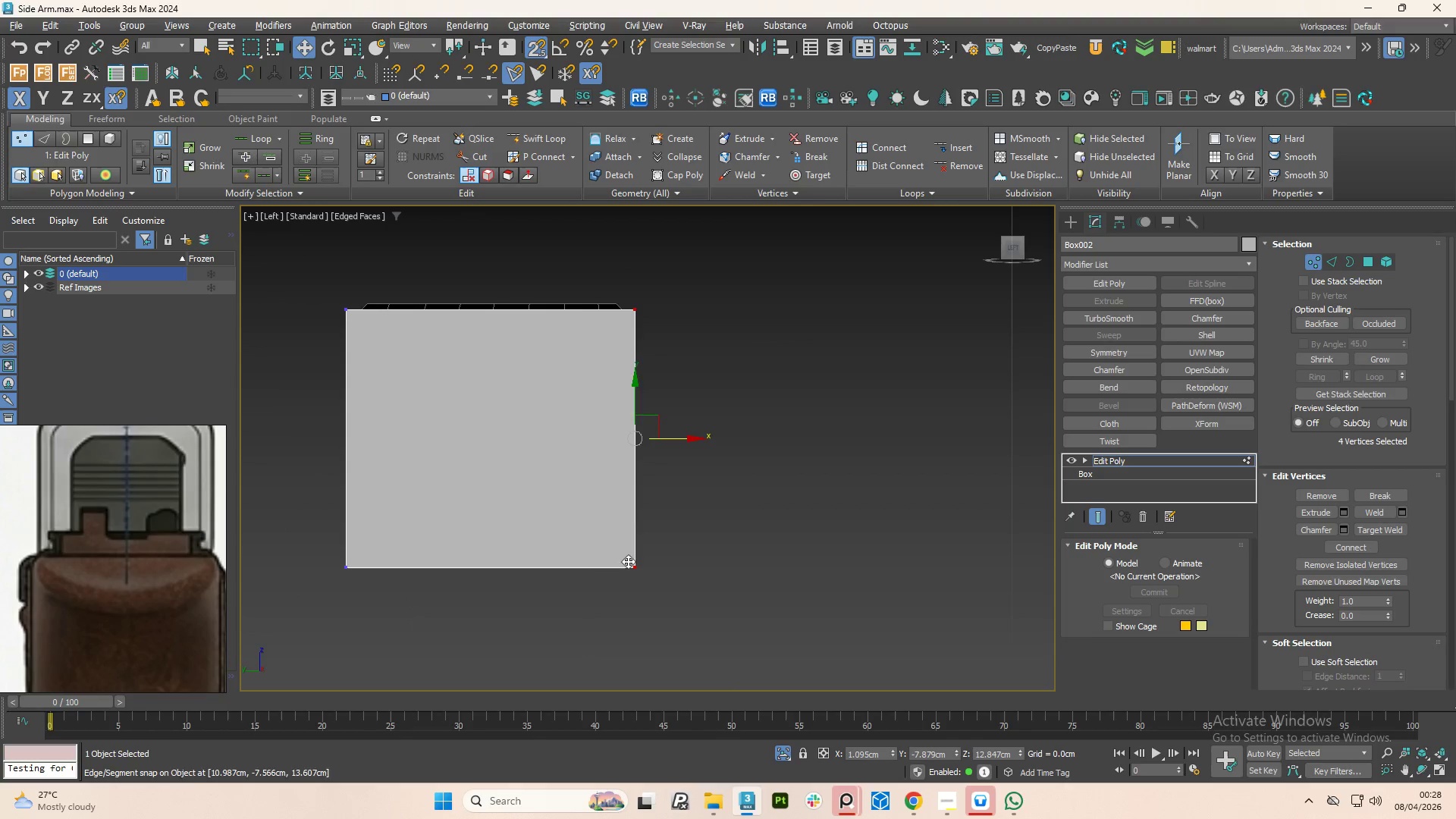 
key(Alt+AltLeft)
 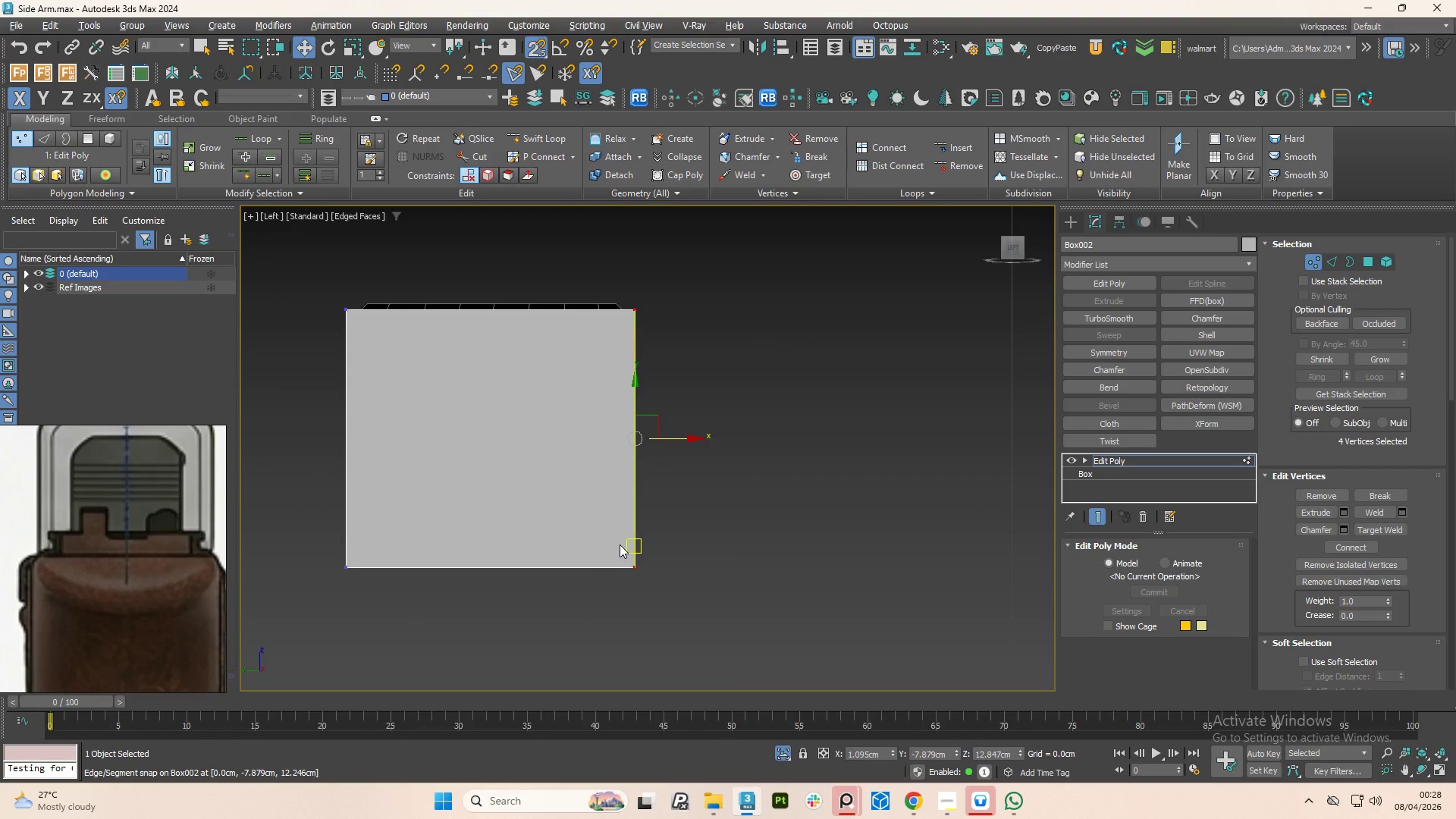 
key(Alt+X)
 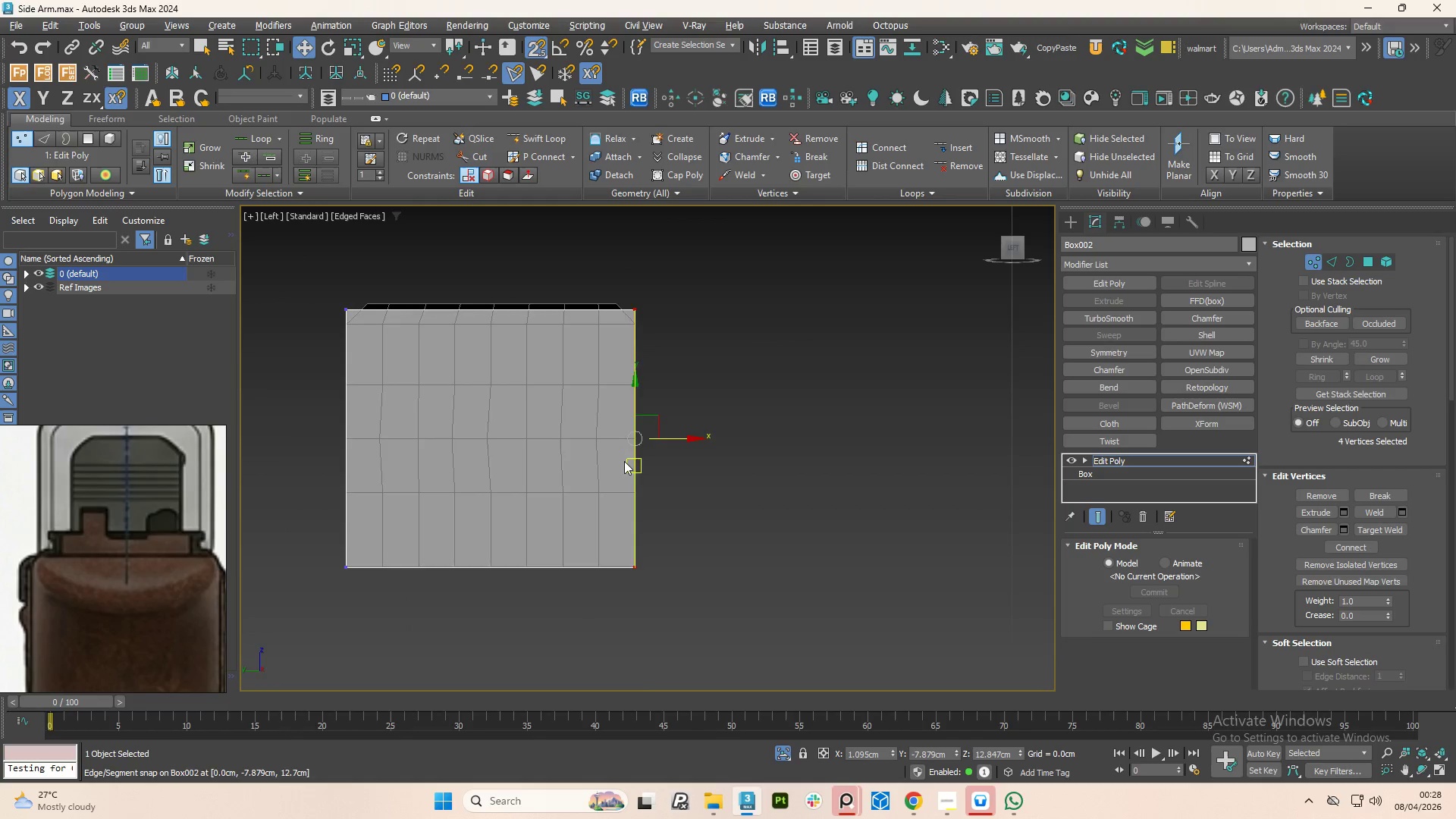 
scroll: coordinate [630, 434], scroll_direction: up, amount: 3.0
 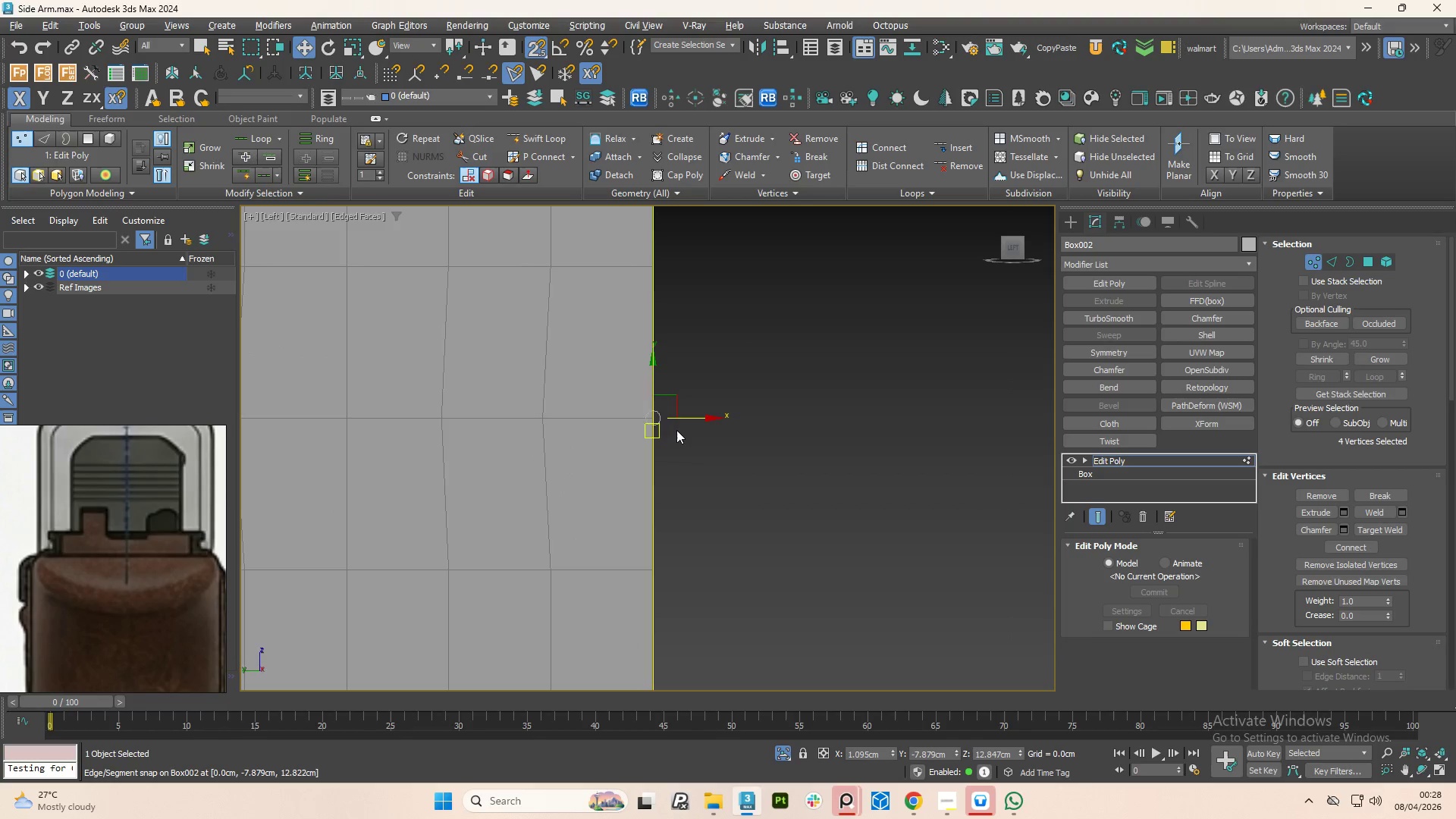 
scroll: coordinate [682, 431], scroll_direction: down, amount: 2.0
 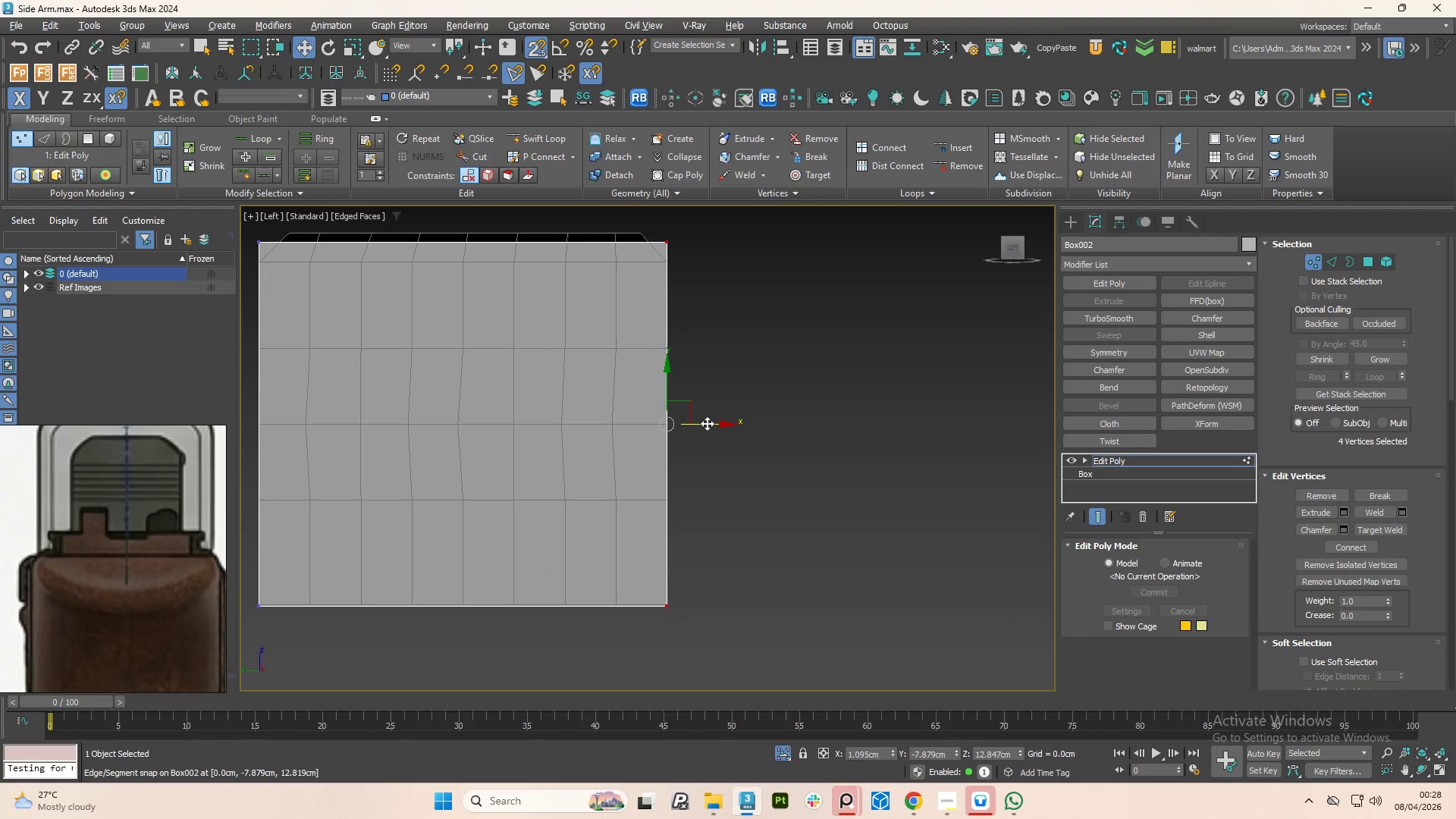 
left_click_drag(start_coordinate=[716, 423], to_coordinate=[664, 385])
 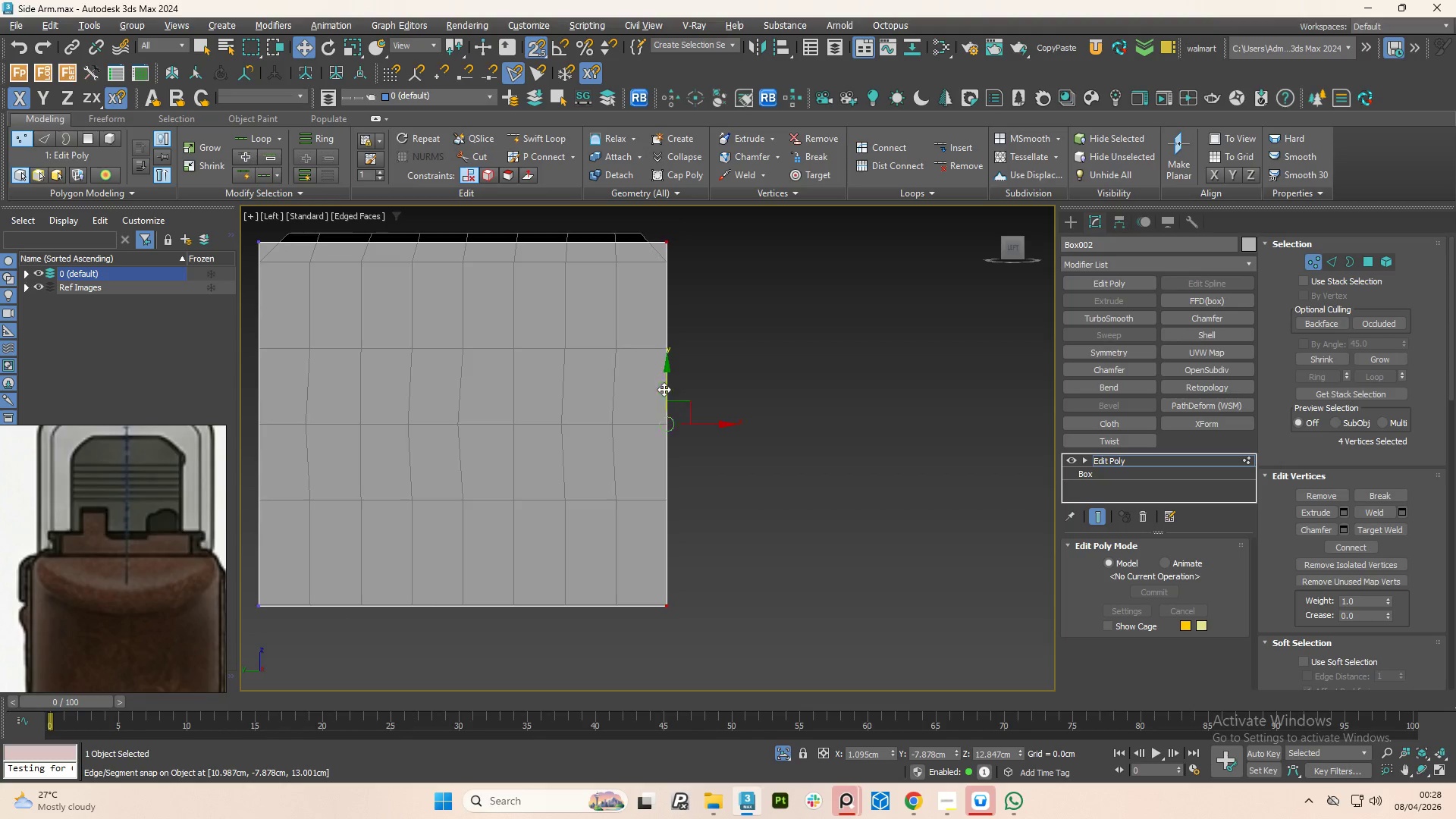 
scroll: coordinate [664, 403], scroll_direction: down, amount: 1.0
 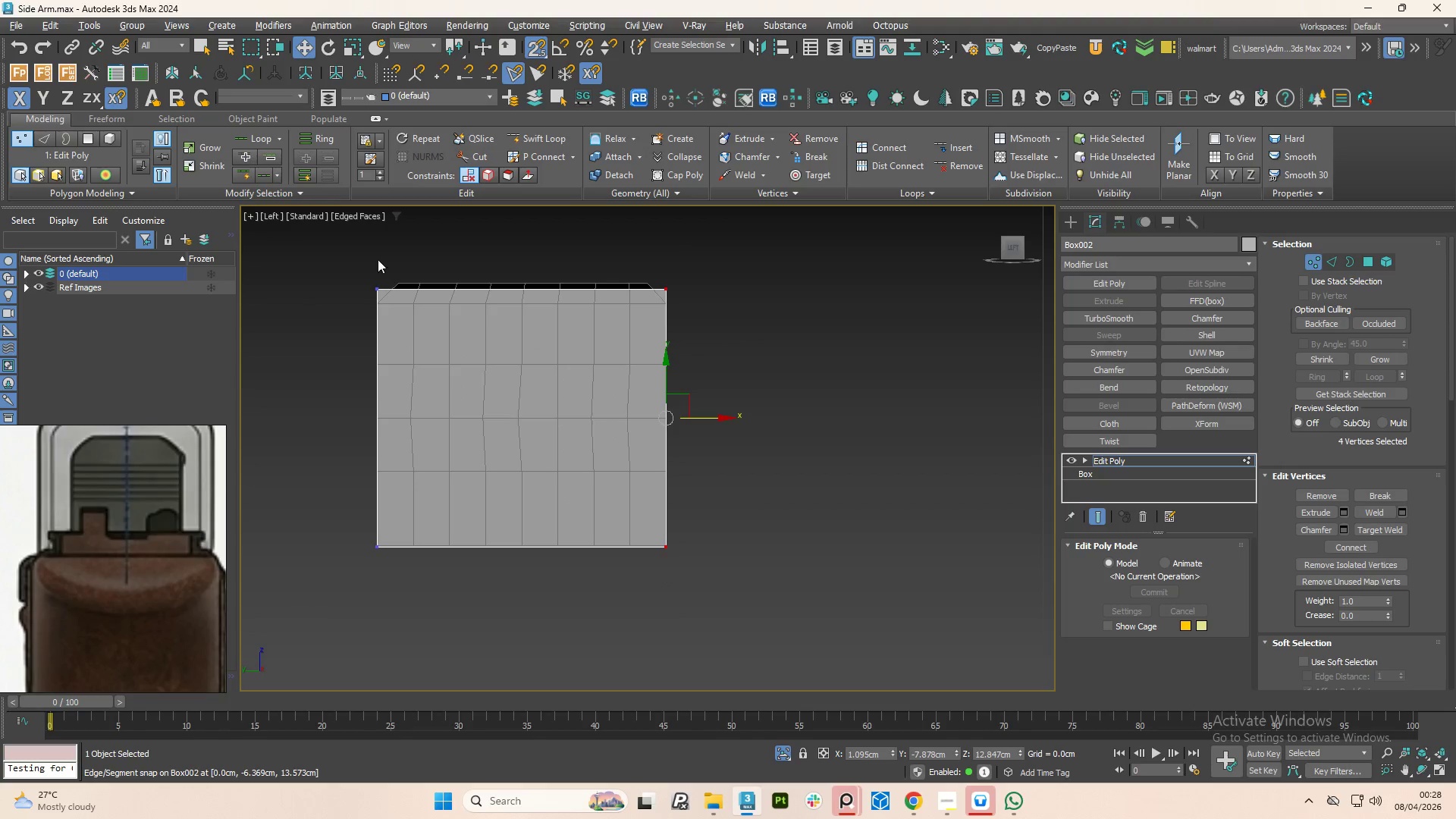 
left_click_drag(start_coordinate=[350, 249], to_coordinate=[814, 301])
 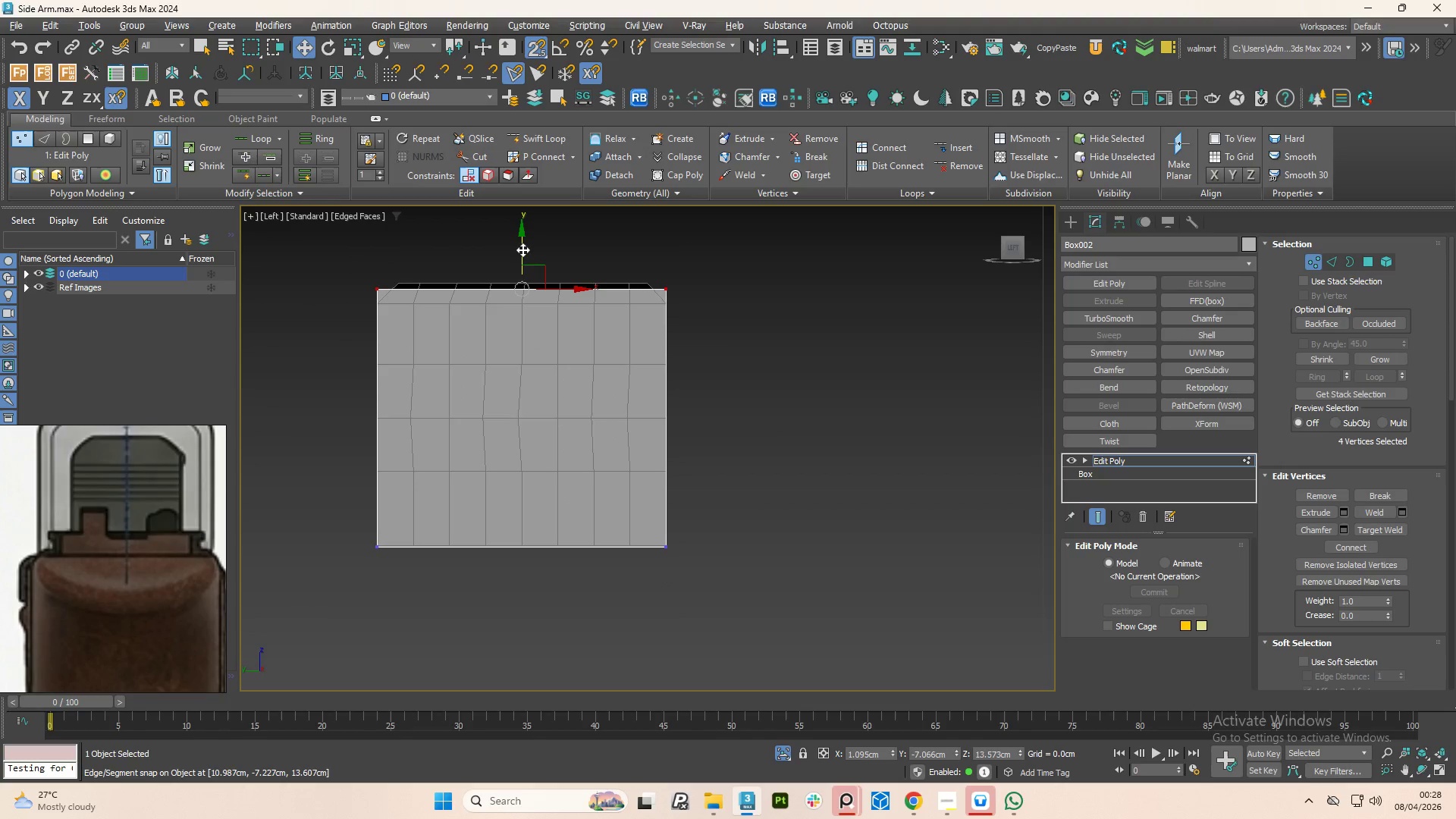 
left_click_drag(start_coordinate=[521, 253], to_coordinate=[478, 283])
 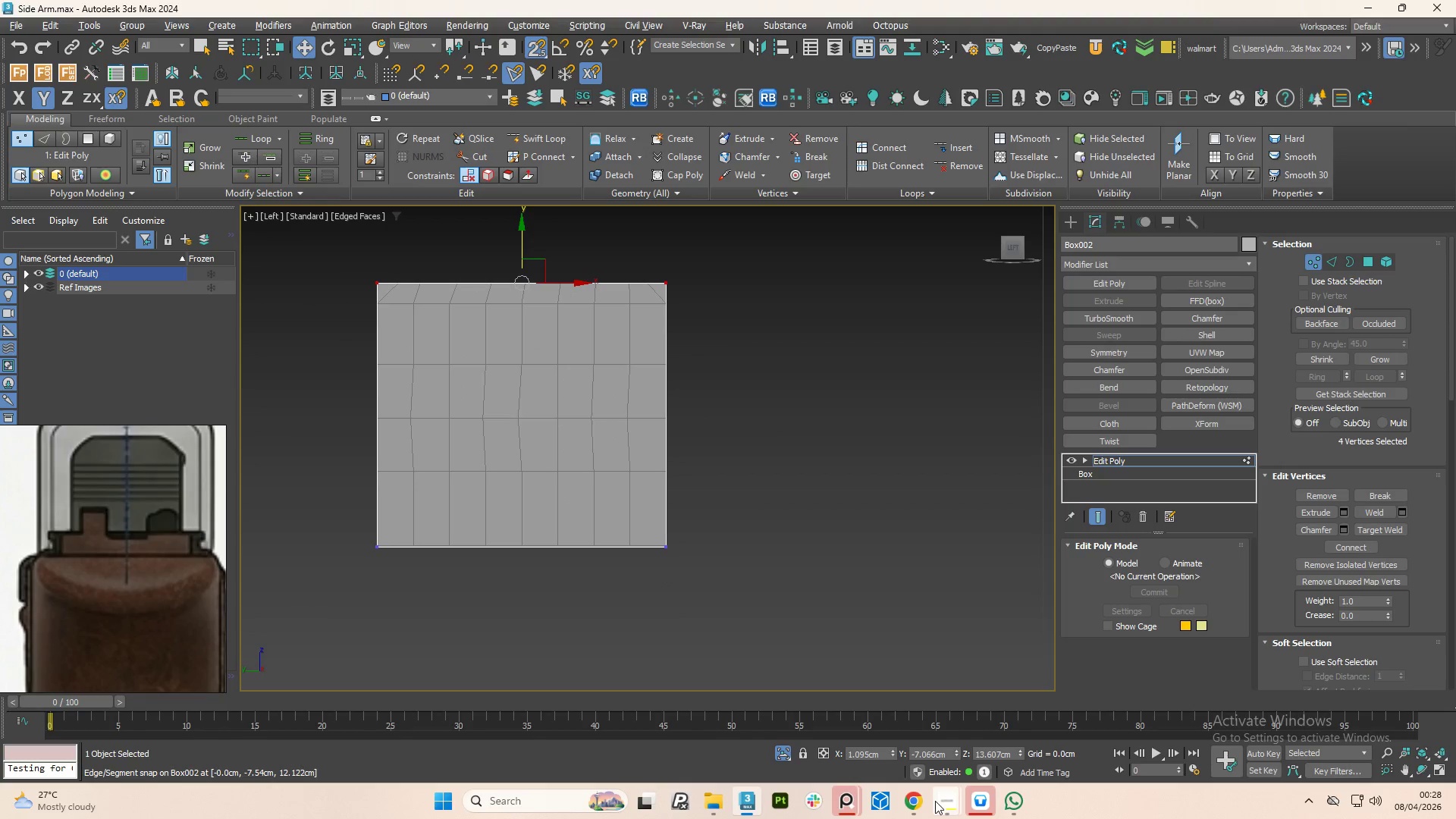 
left_click([918, 804])
 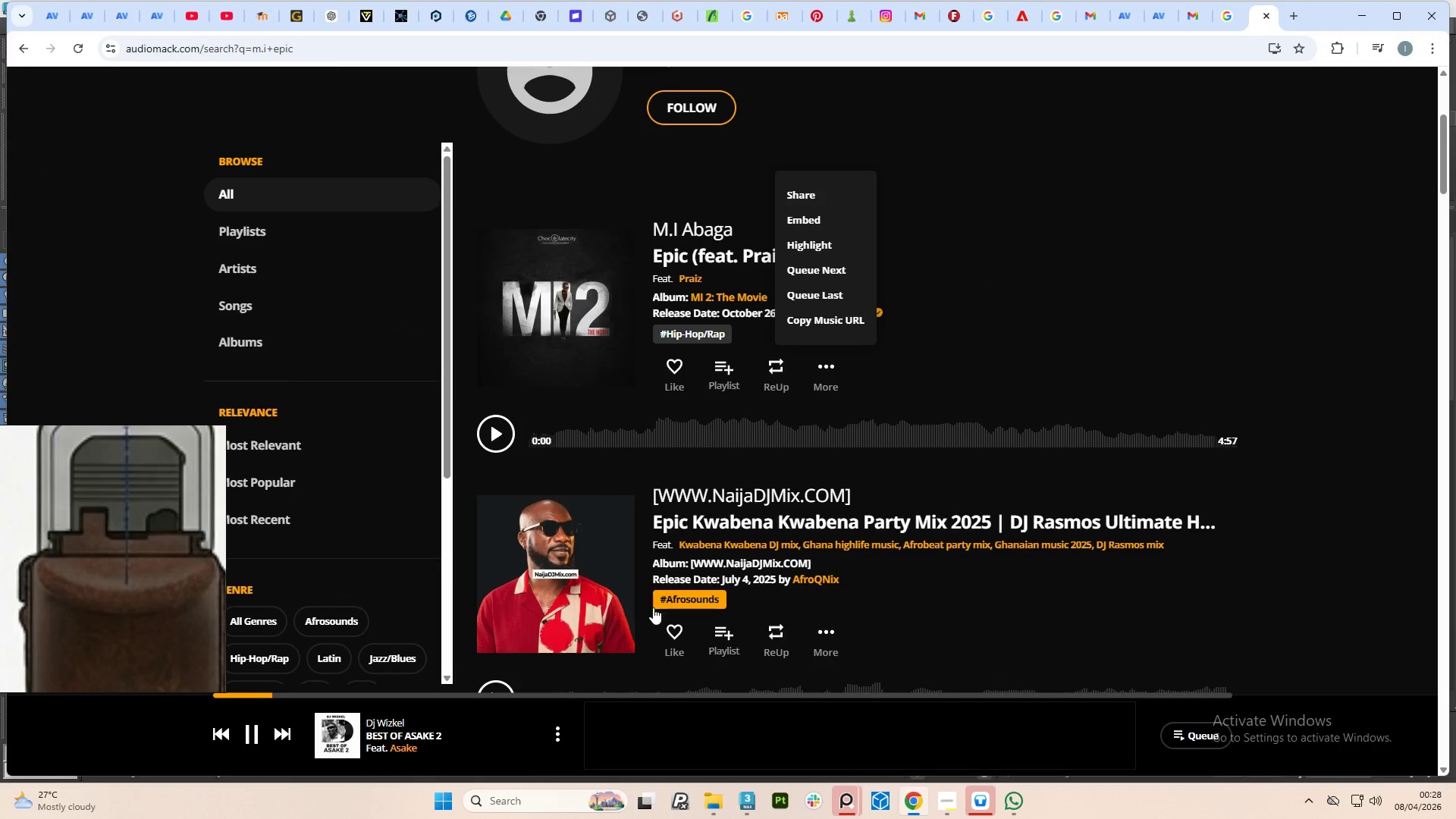 
scroll: coordinate [738, 637], scroll_direction: down, amount: 2.0
 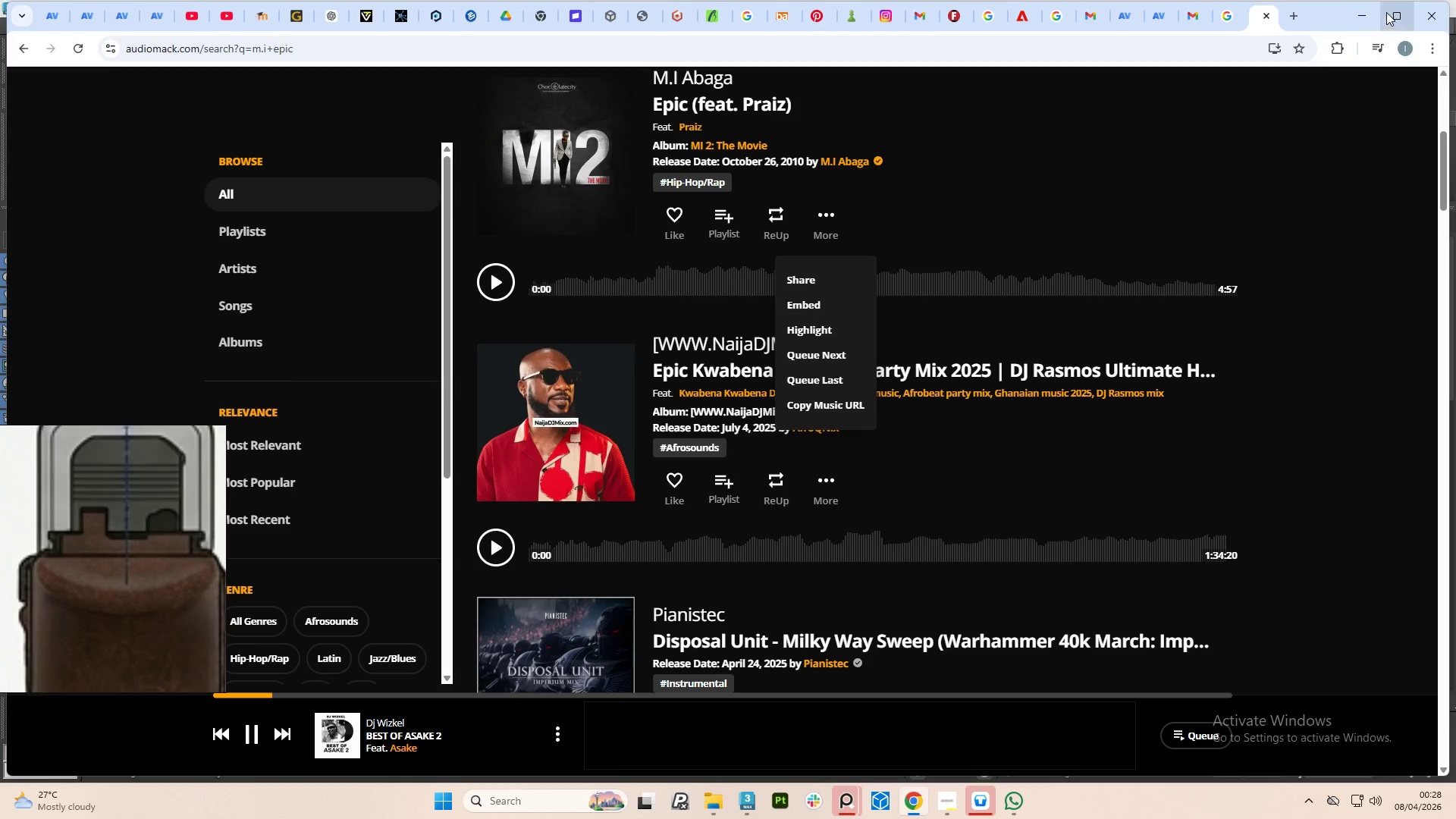 
left_click([1370, 7])
 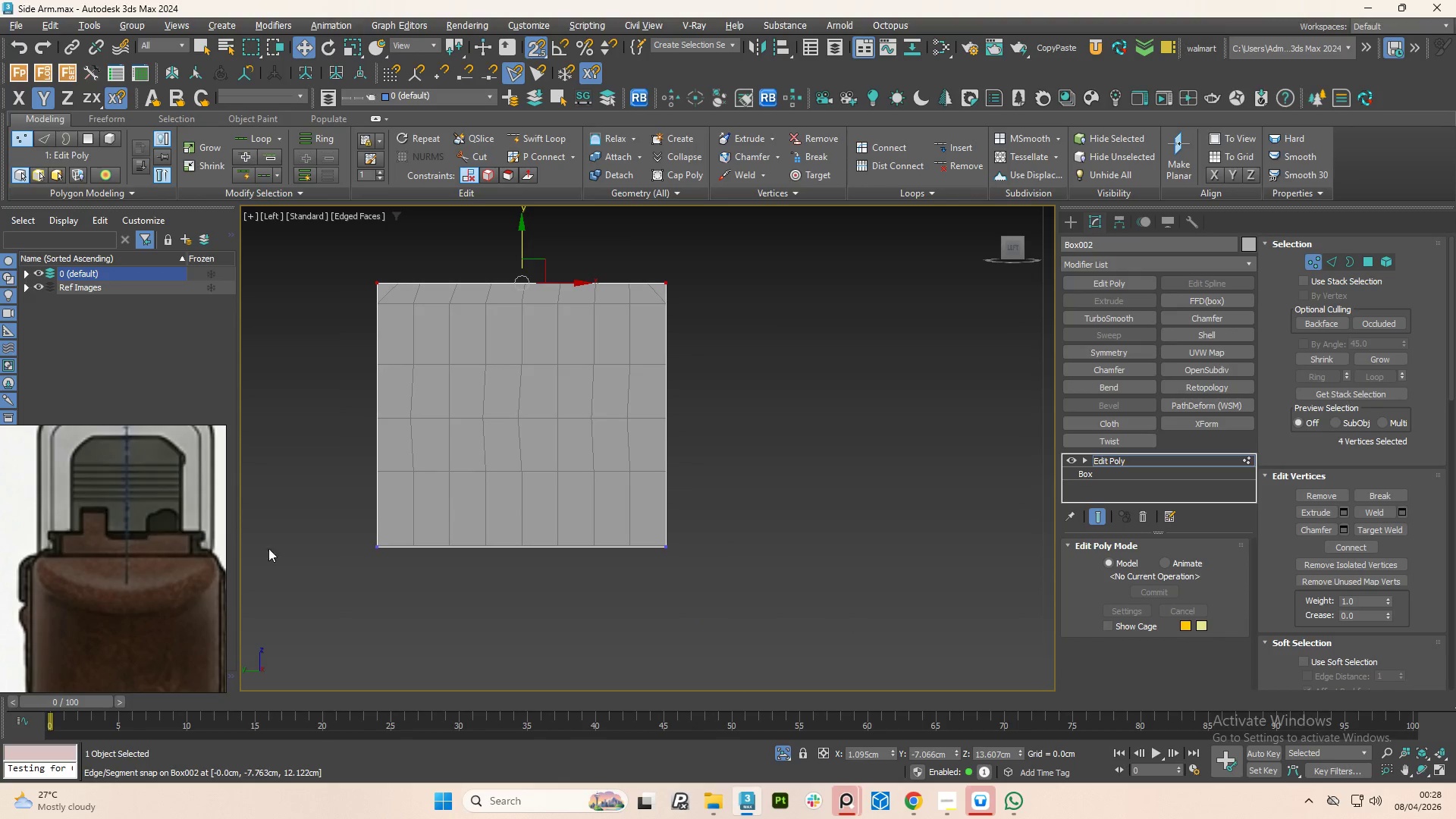 
left_click_drag(start_coordinate=[339, 505], to_coordinate=[764, 602])
 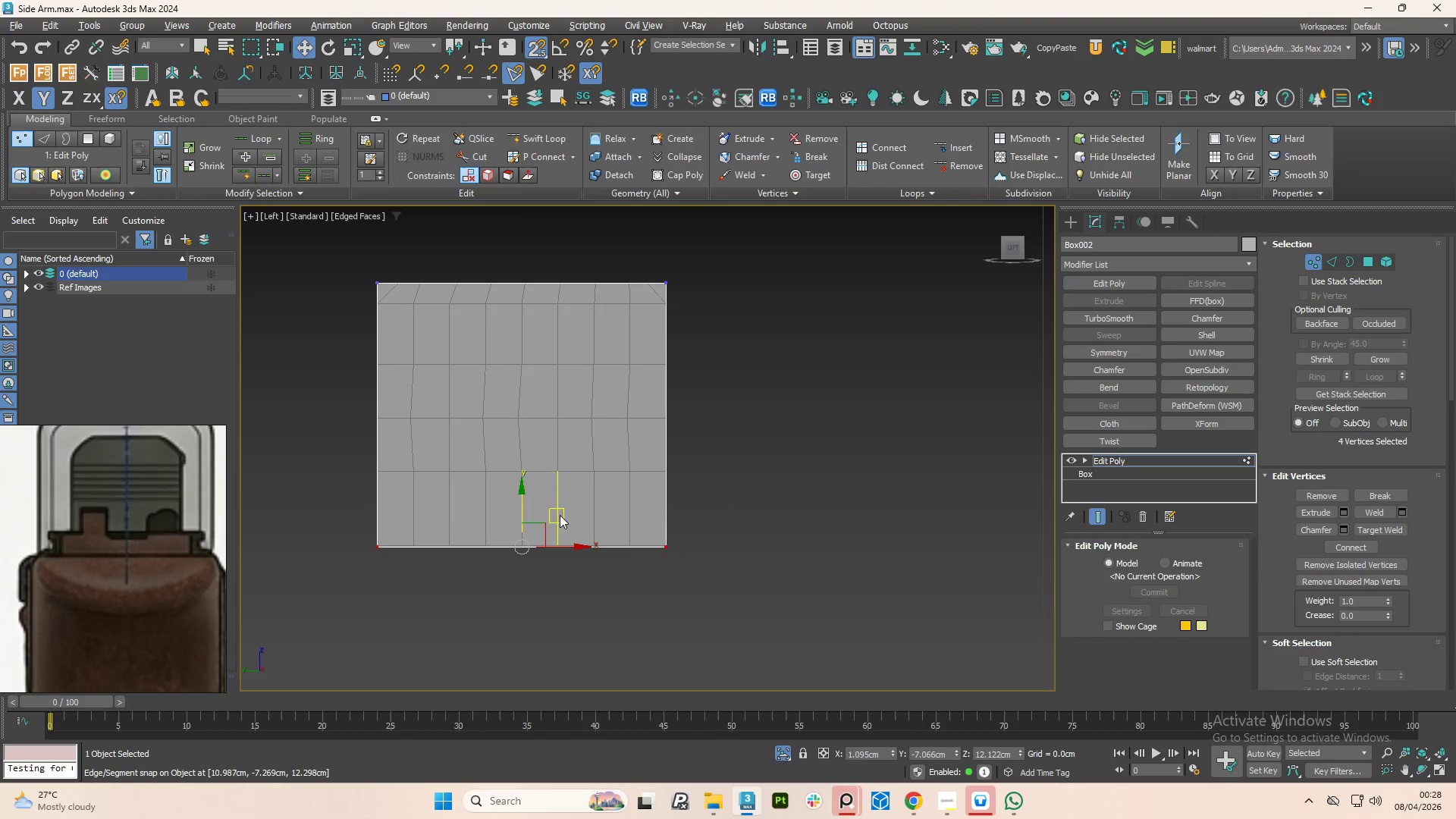 
scroll: coordinate [516, 515], scroll_direction: up, amount: 2.0
 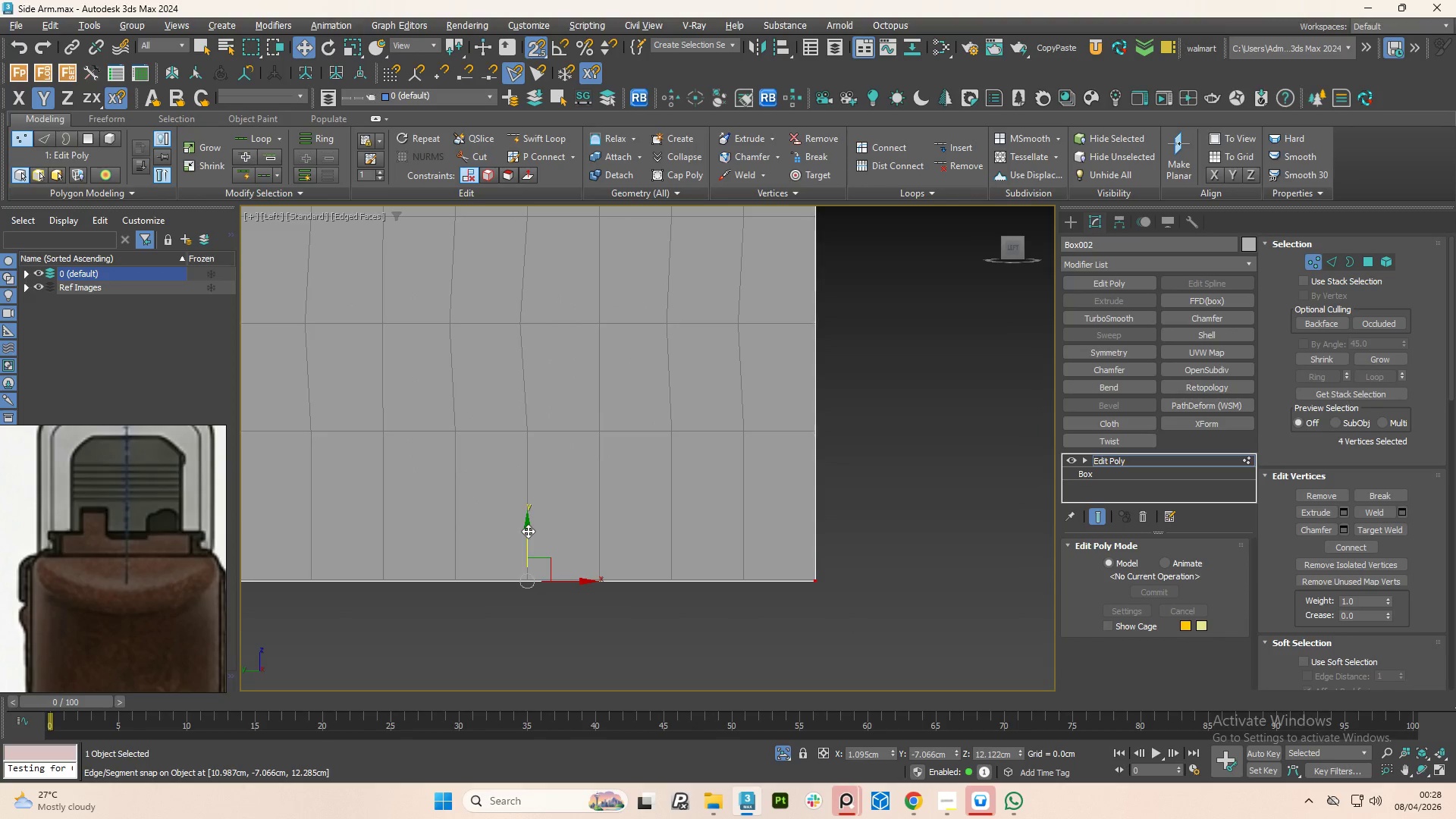 
left_click_drag(start_coordinate=[528, 531], to_coordinate=[515, 571])
 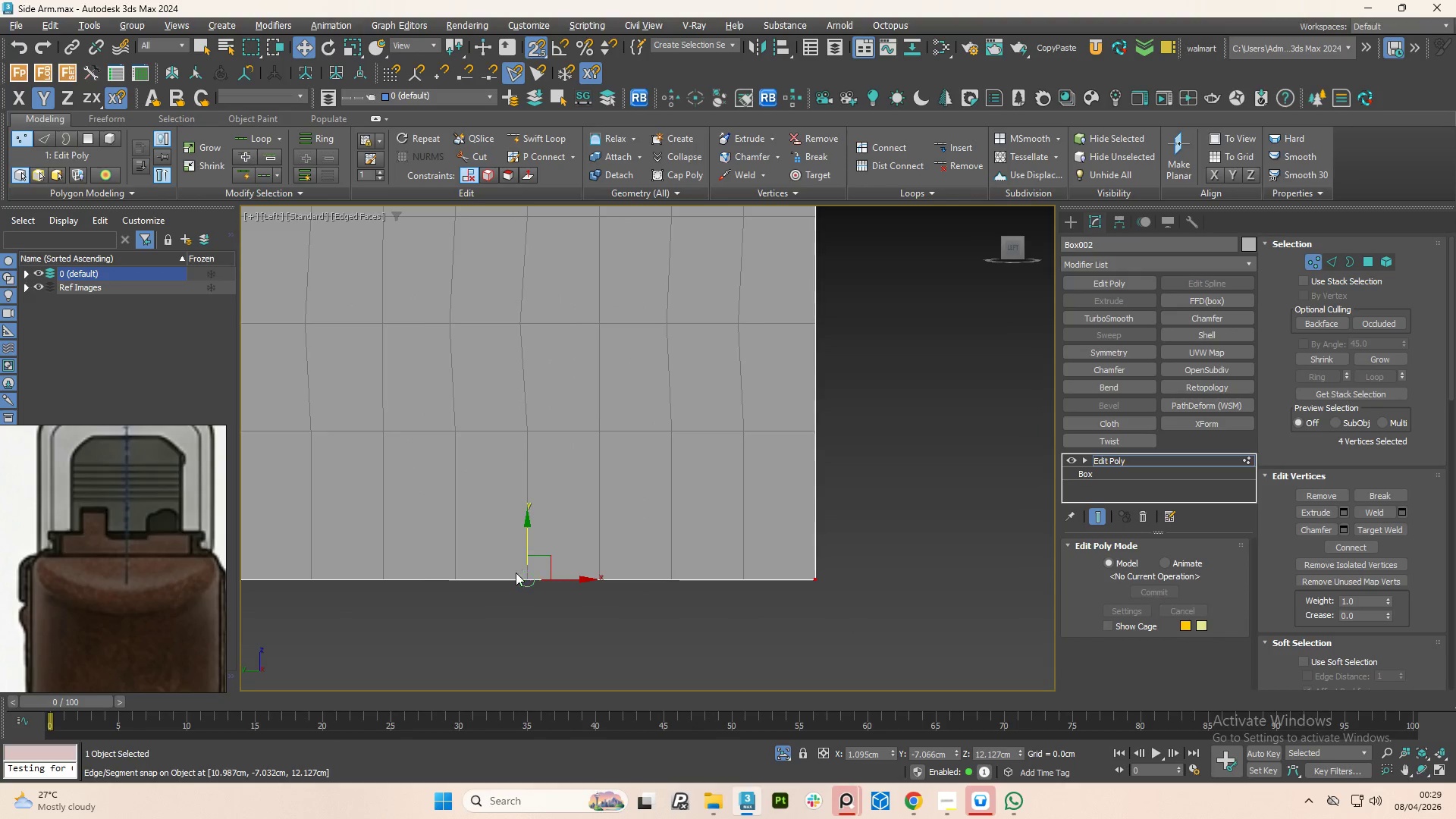 
scroll: coordinate [542, 592], scroll_direction: down, amount: 3.0
 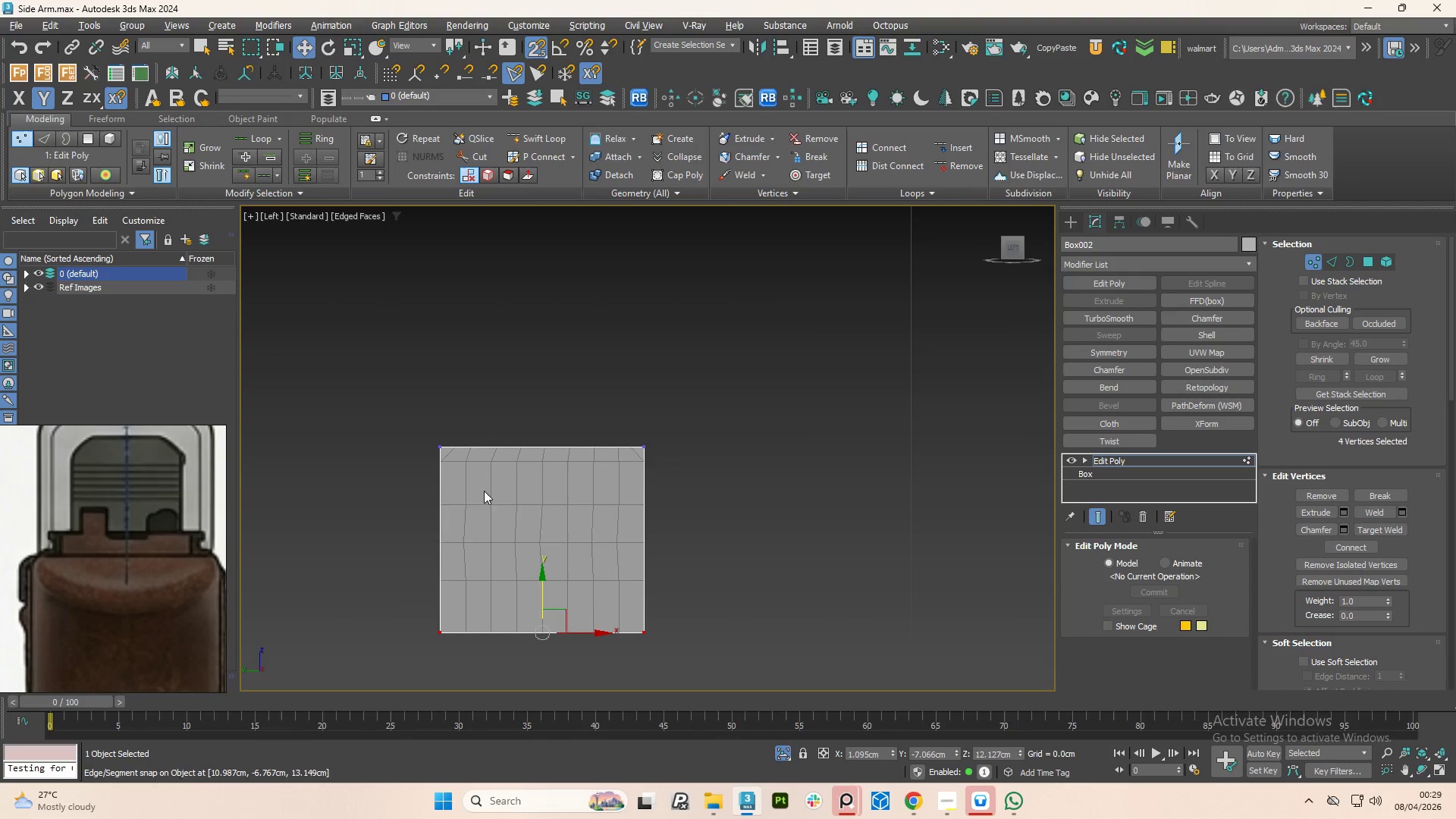 
scroll: coordinate [435, 453], scroll_direction: up, amount: 2.0
 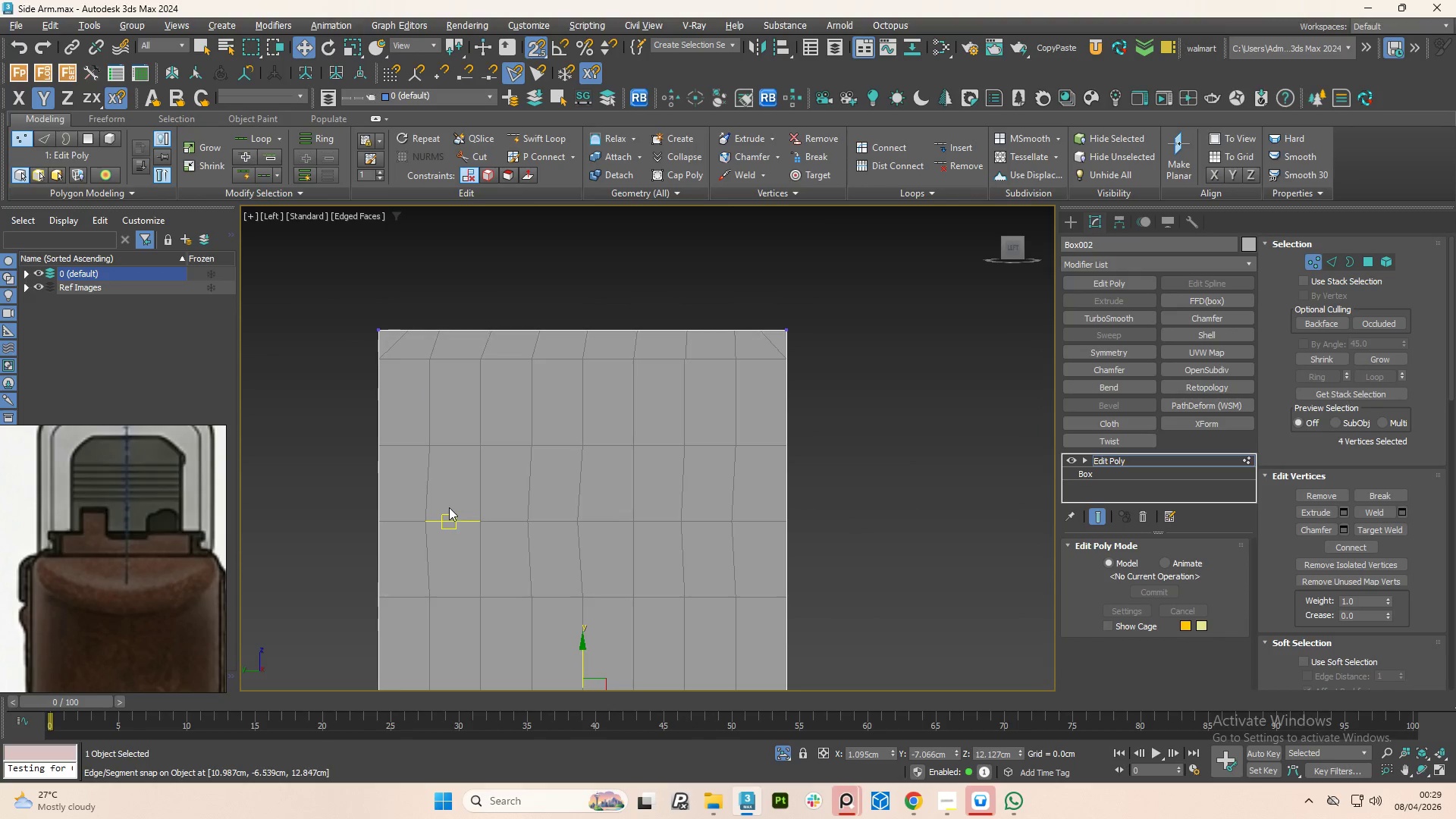 
key(Alt+1)
 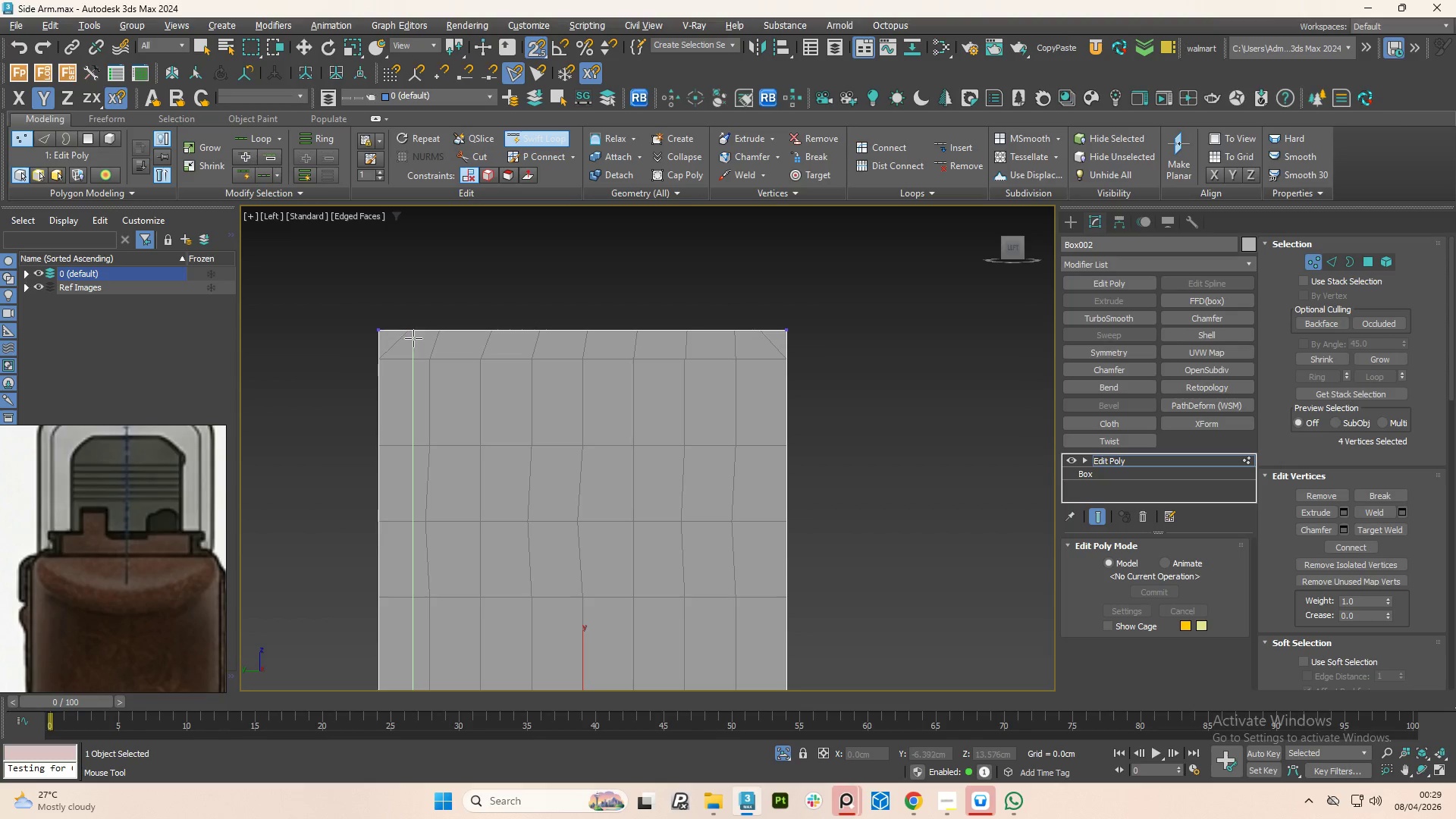 
left_click([414, 338])
 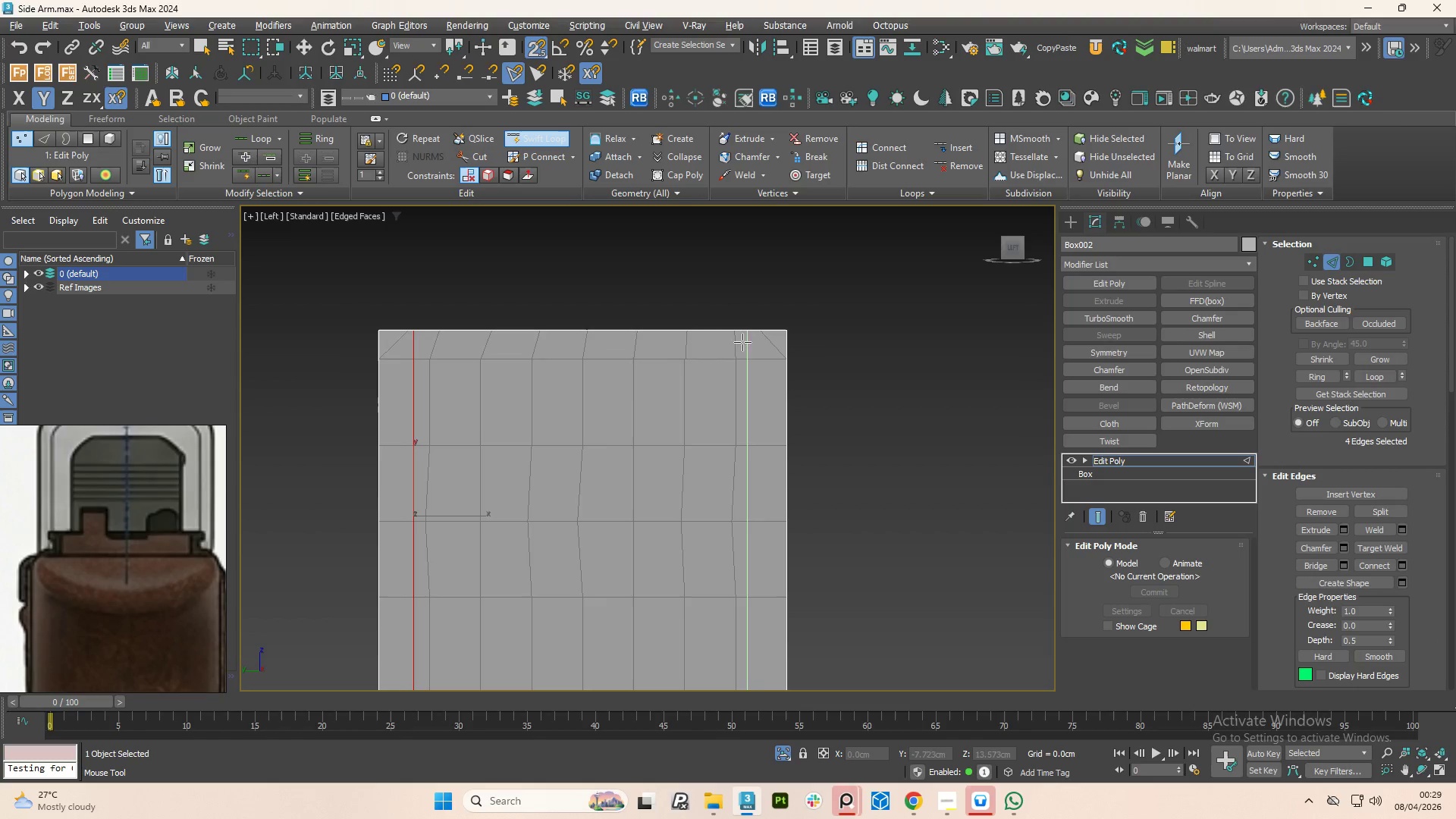 
right_click([534, 382])
 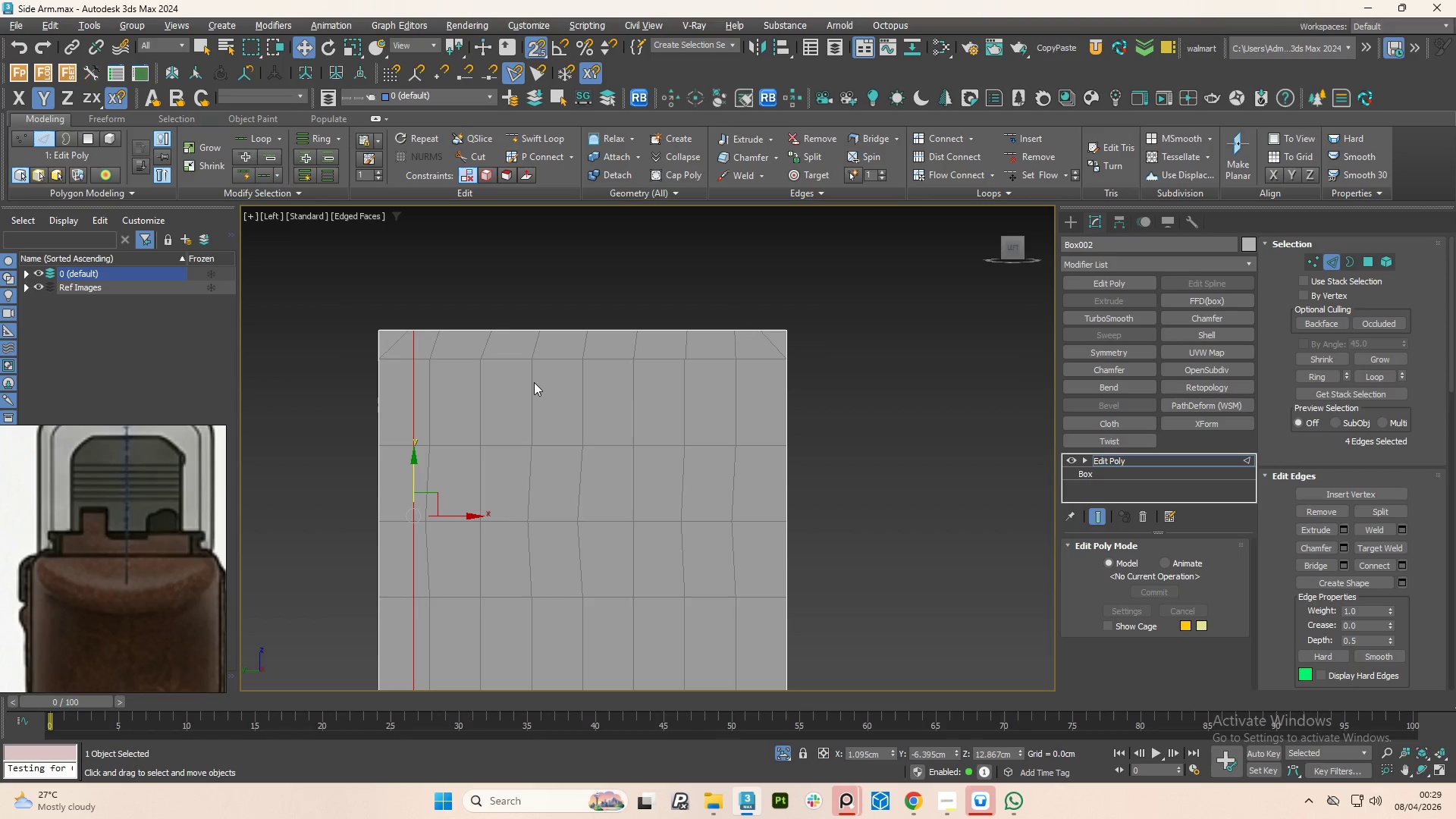 
key(Control+Z)
 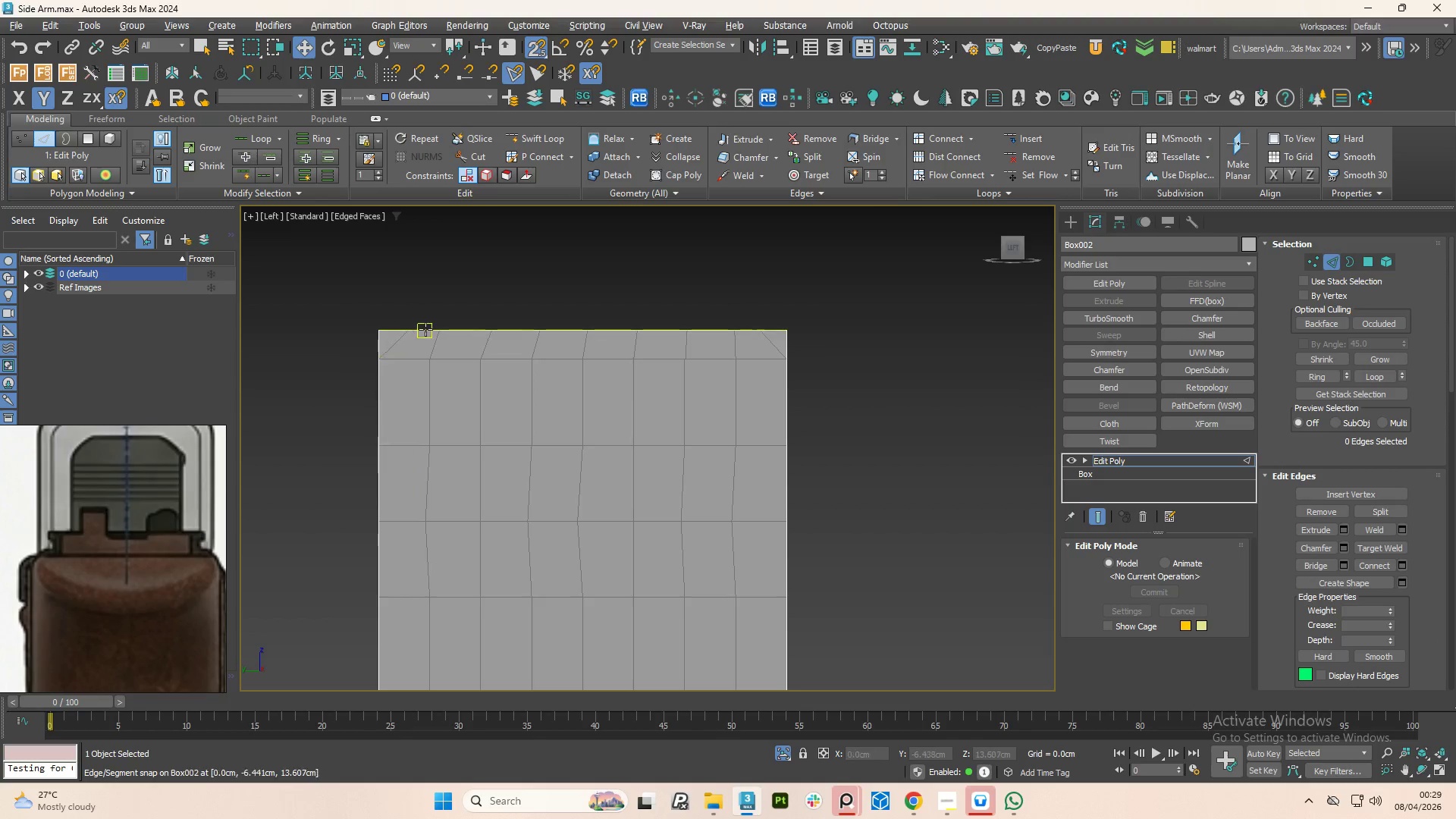 
left_click([425, 329])
 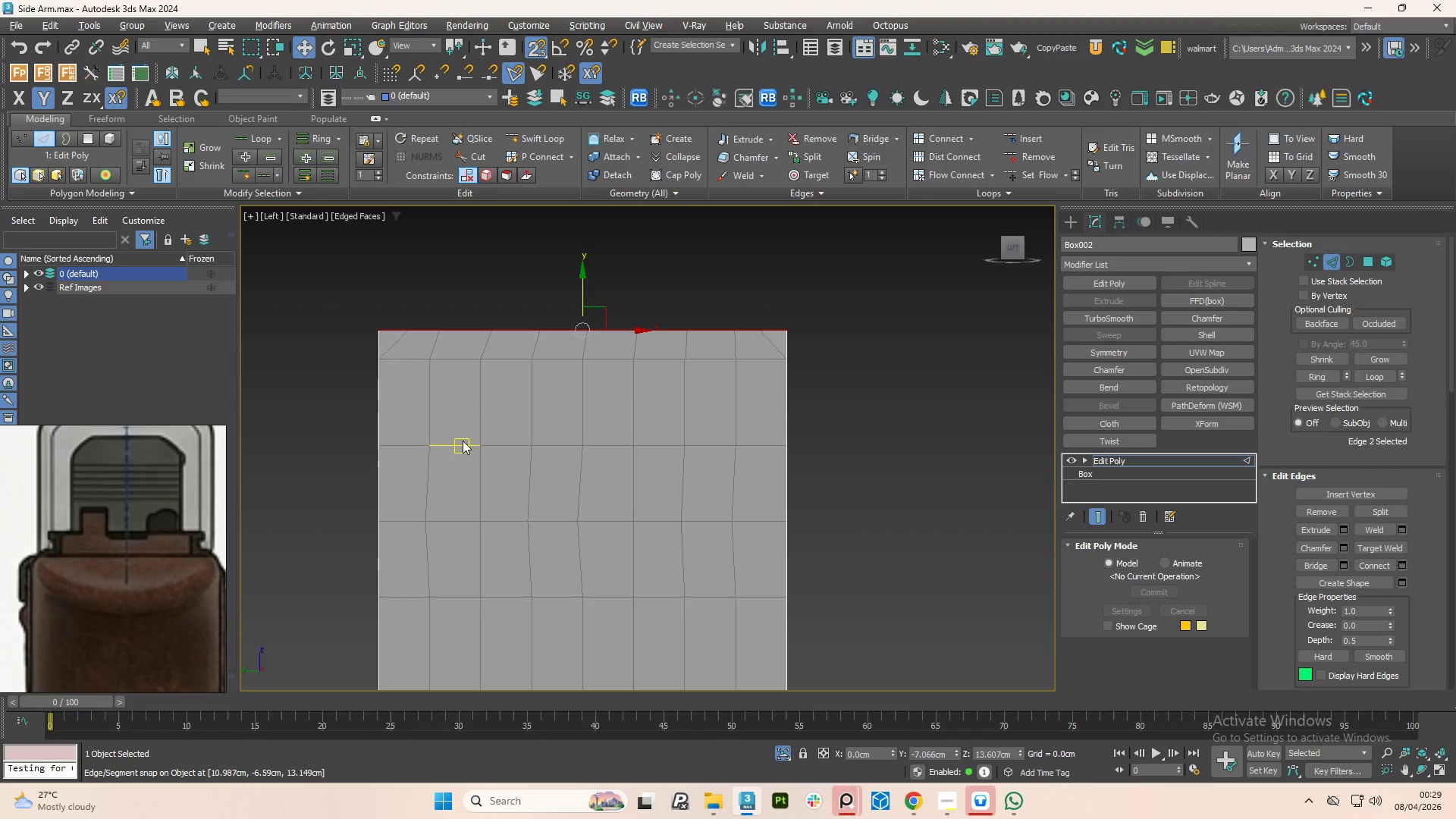 
key(S)
 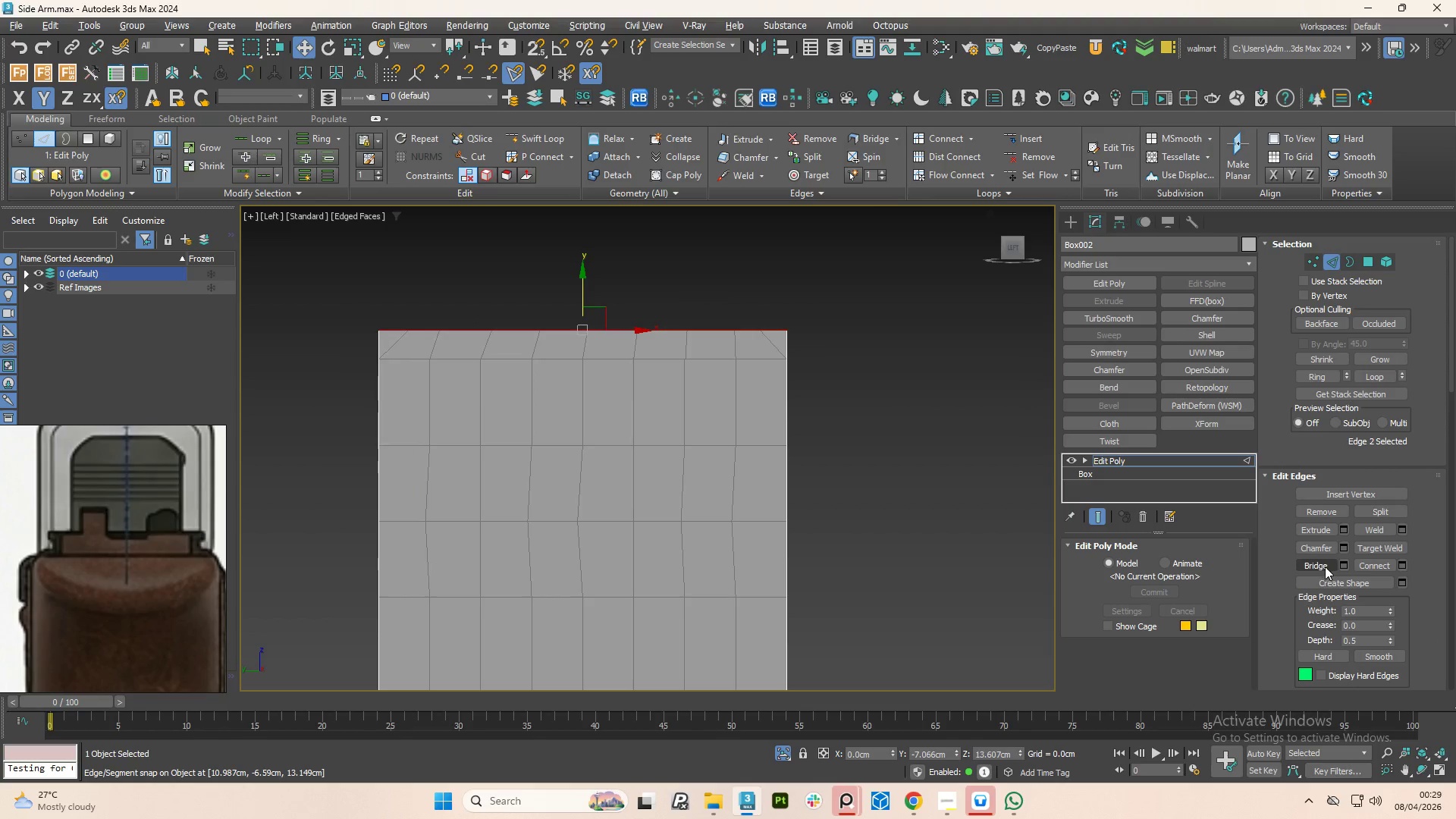 
left_click([1329, 378])
 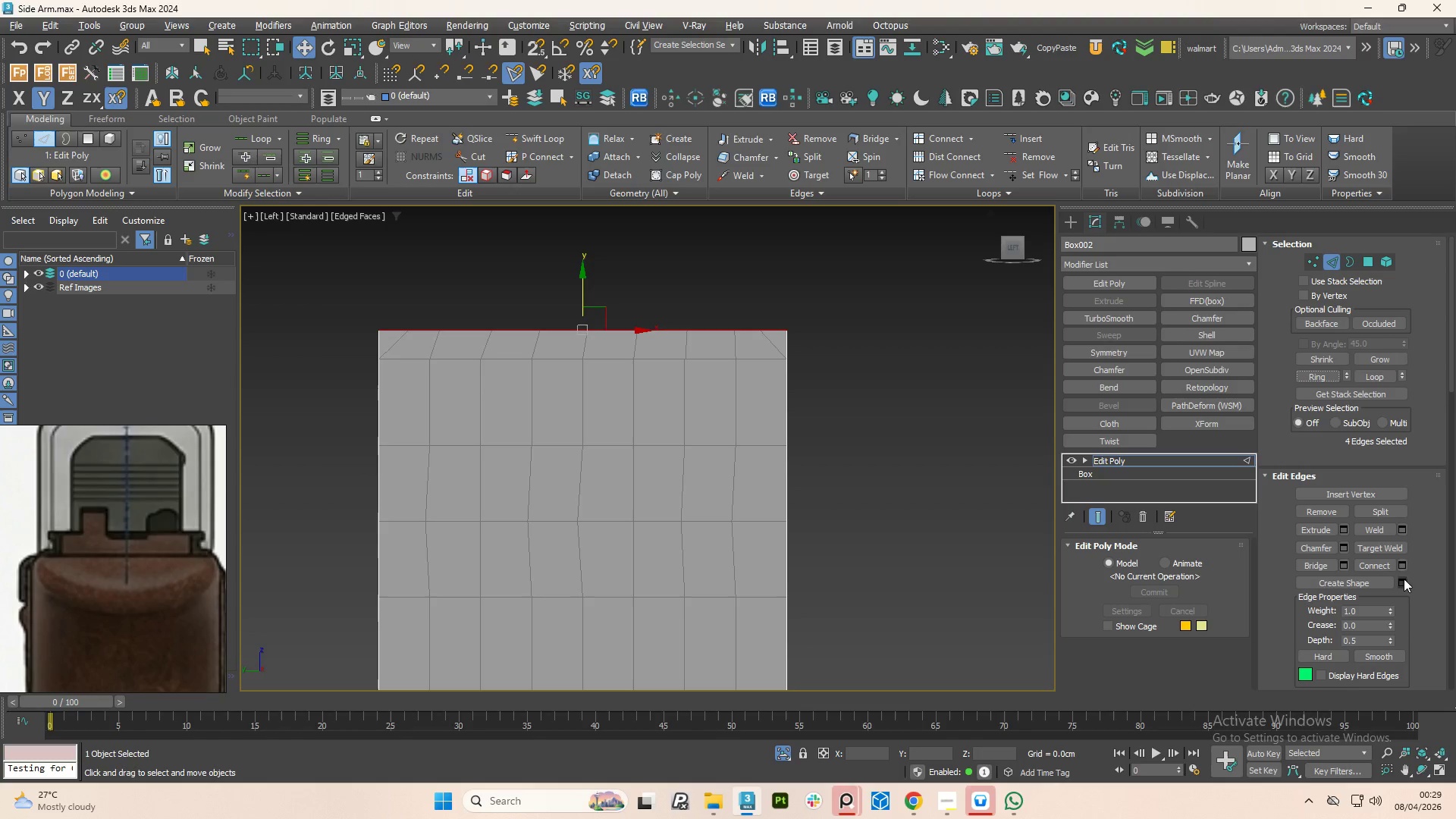 
left_click([1404, 563])
 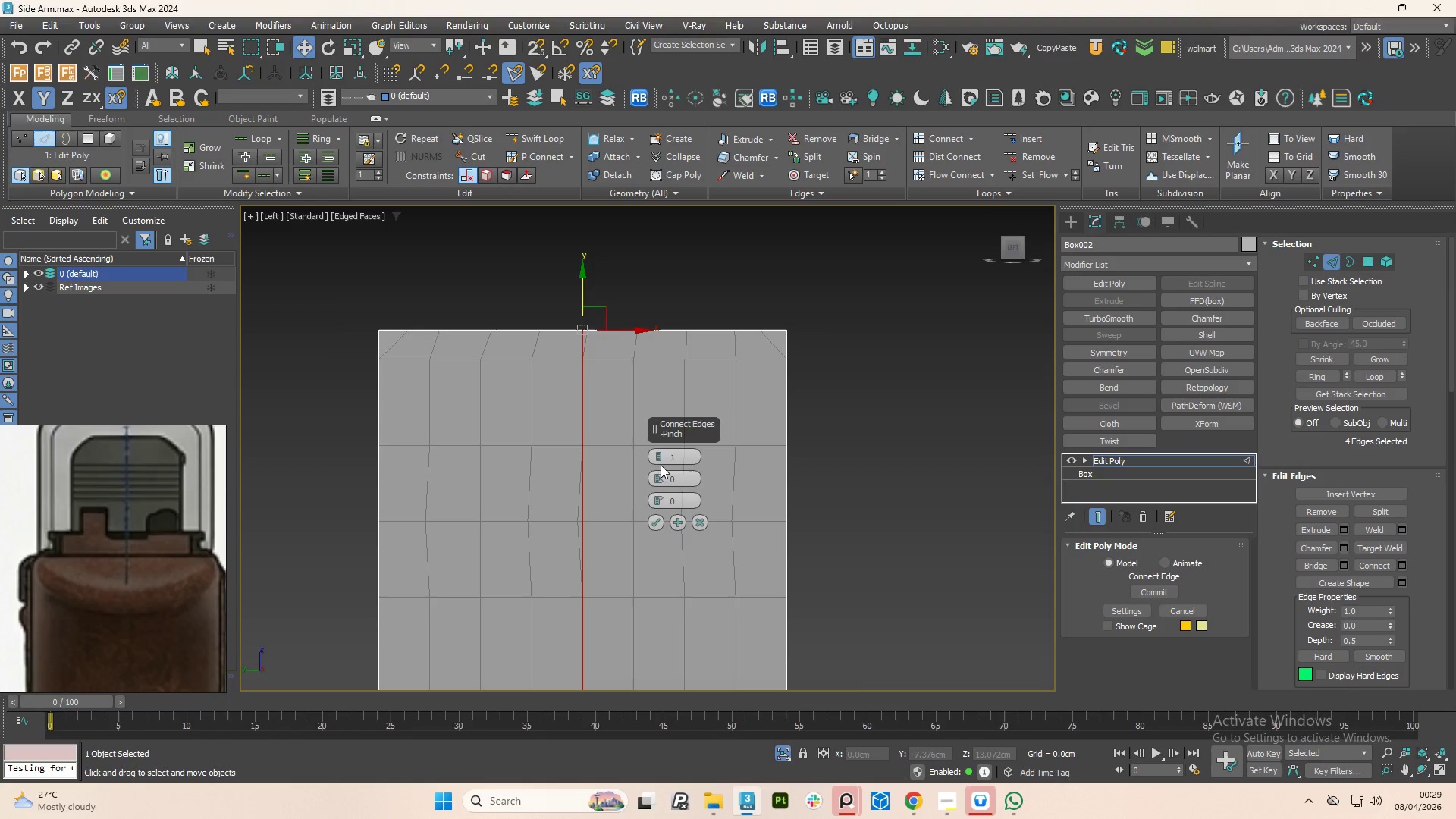 
left_click([657, 451])
 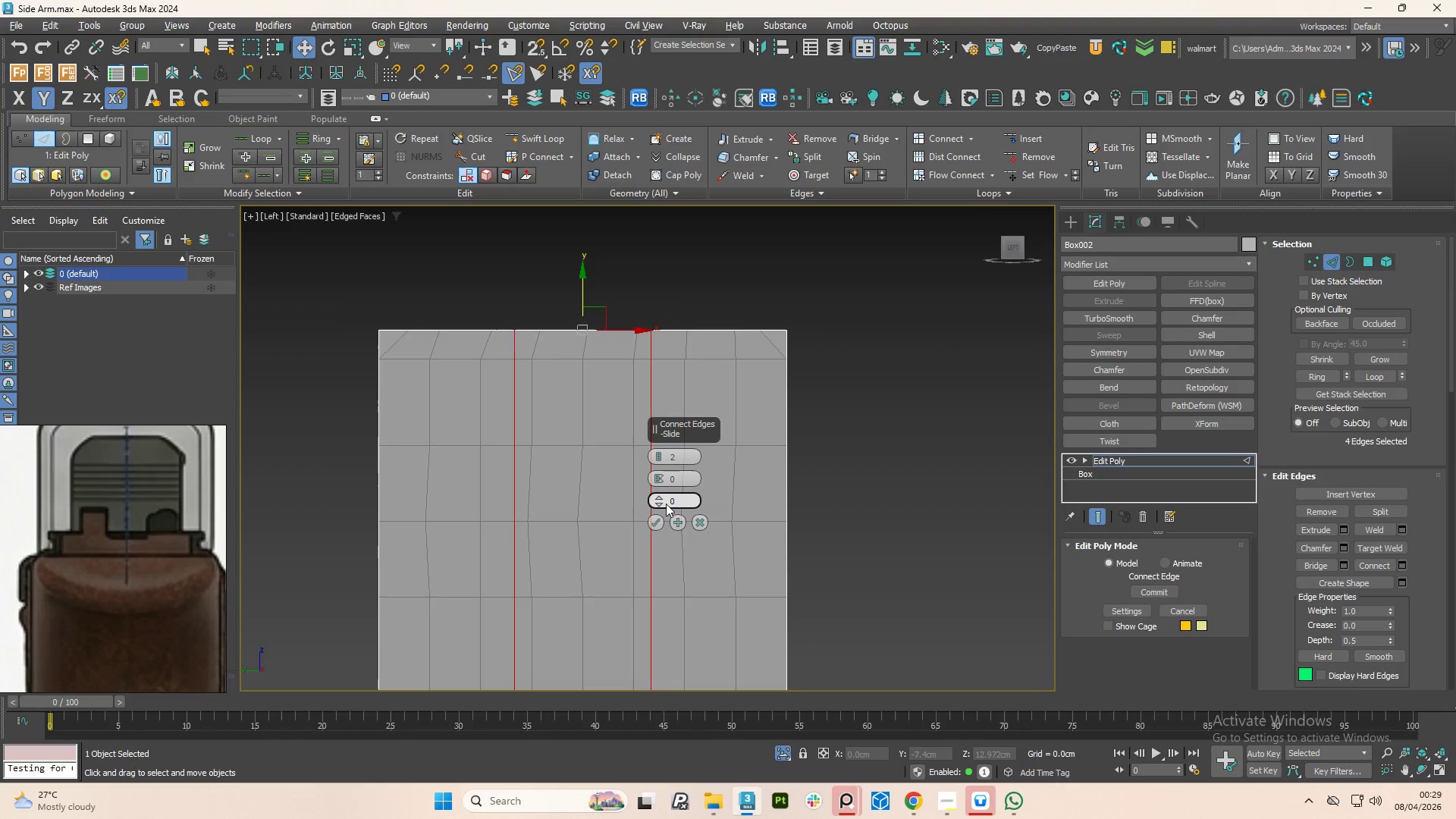 
left_click_drag(start_coordinate=[660, 495], to_coordinate=[660, 480])
 